 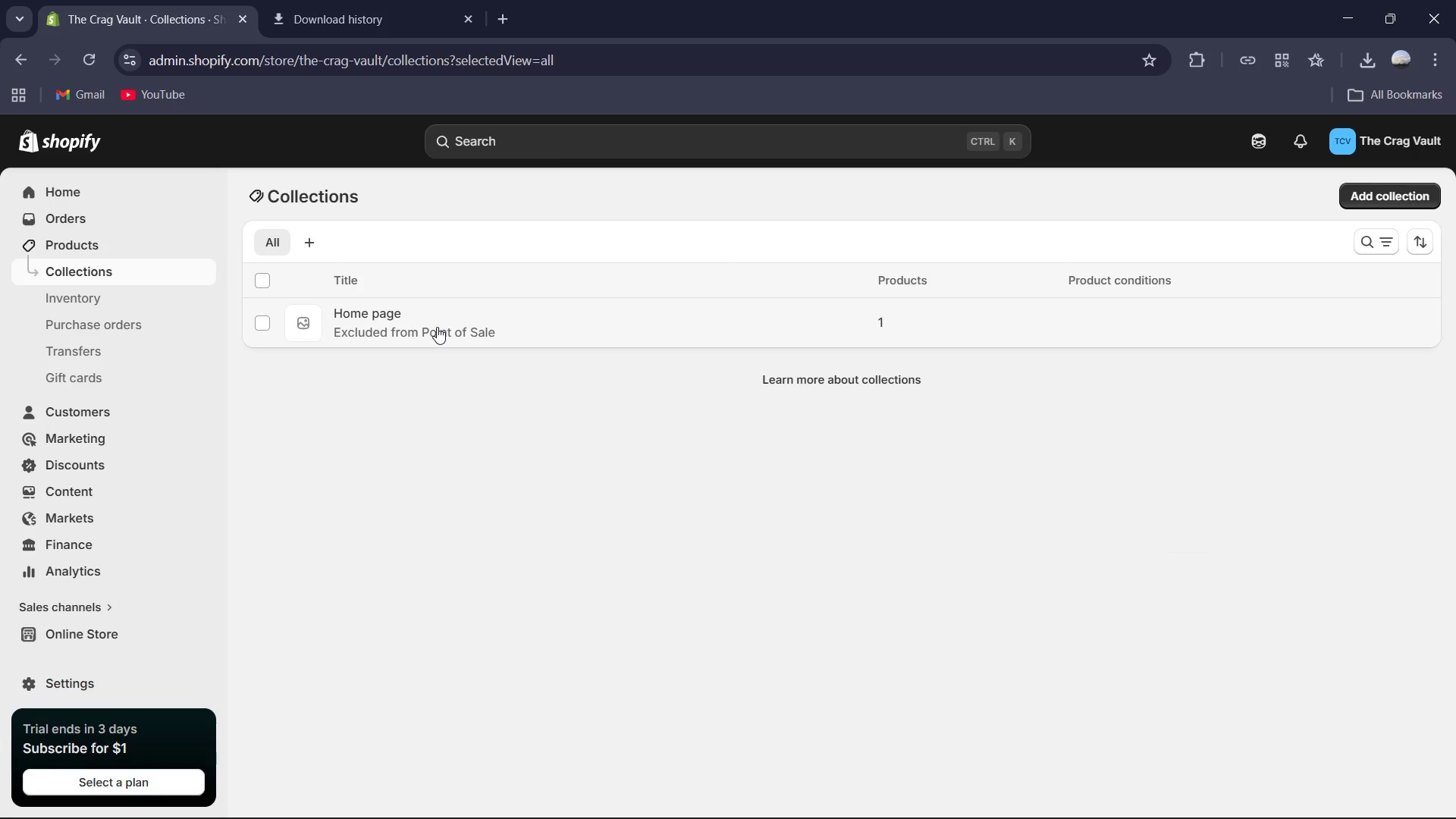 
left_click([635, 265])
 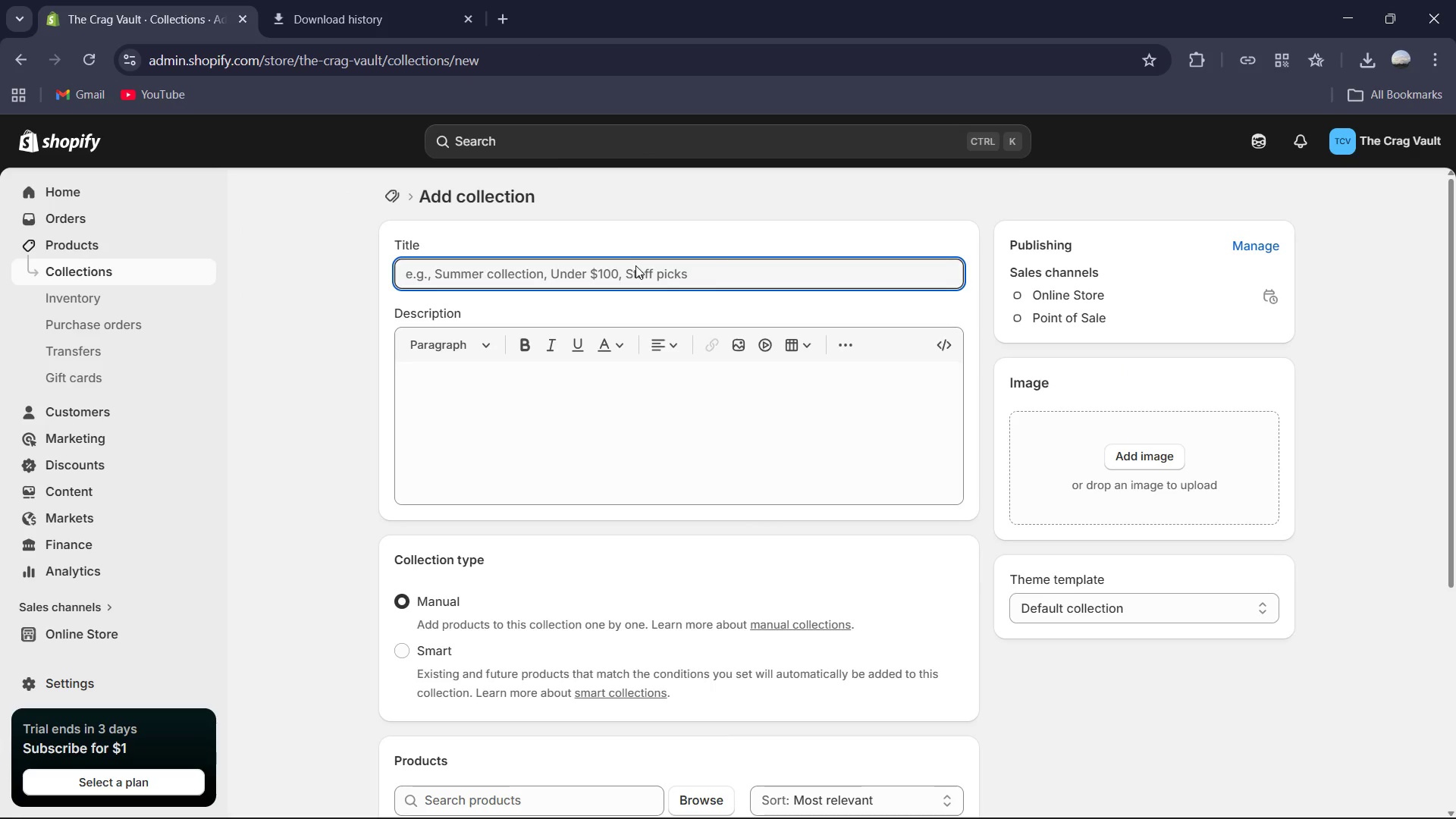 
type(Artisti)
key(Backspace)
type( Series Chalk Bags )
 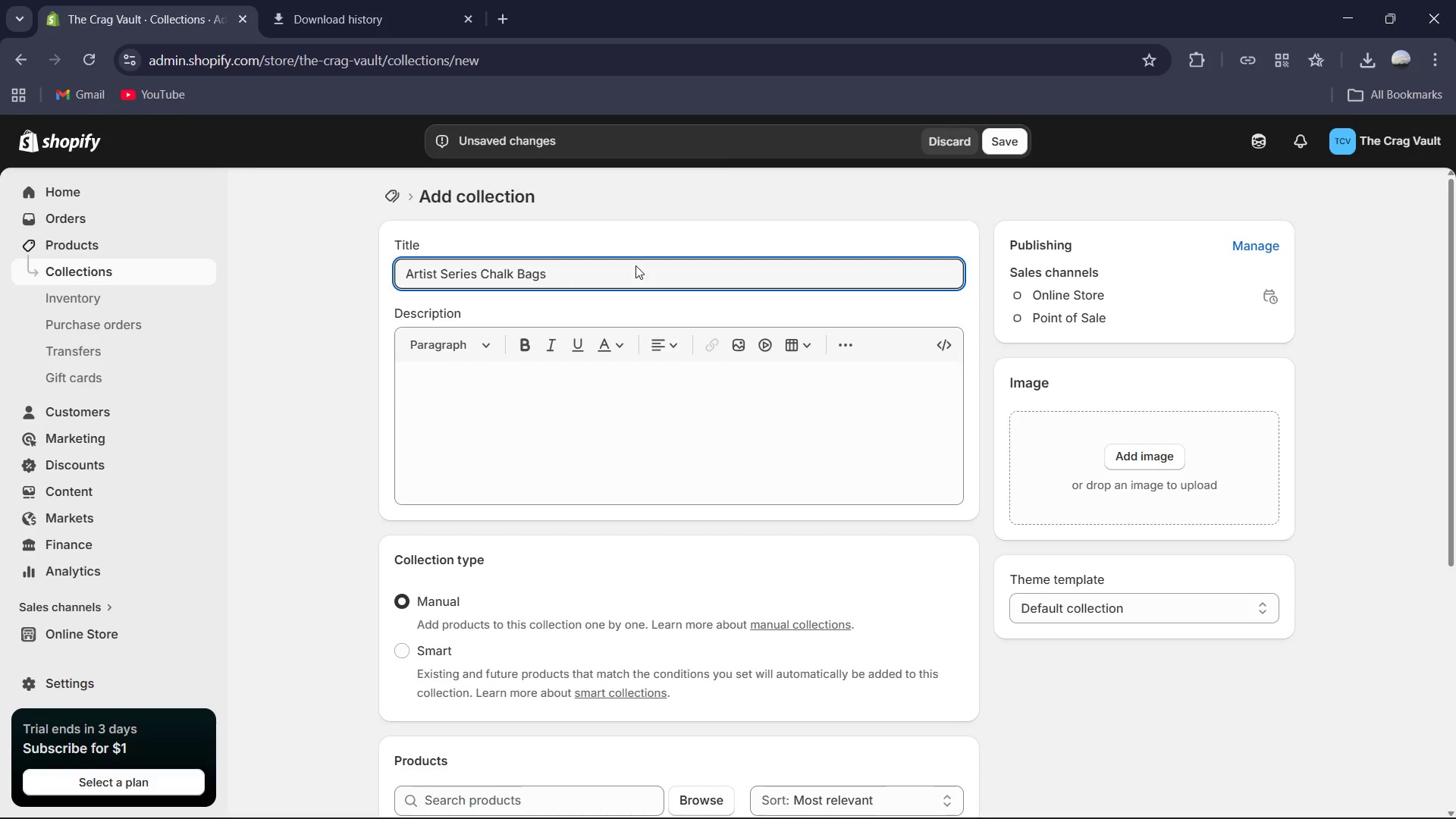 
left_click([645, 400])
 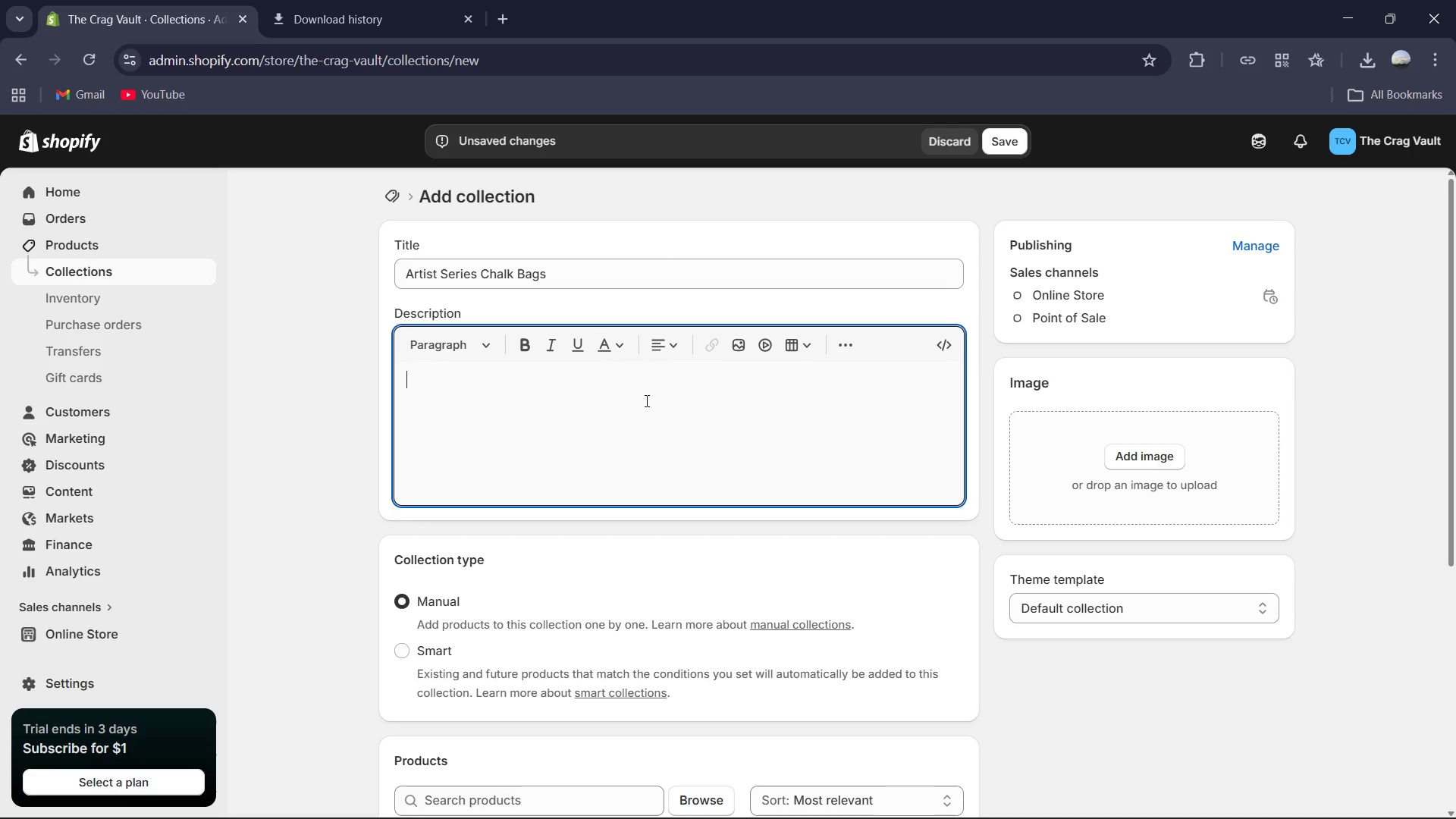 
type(Premium renforced base with a )
 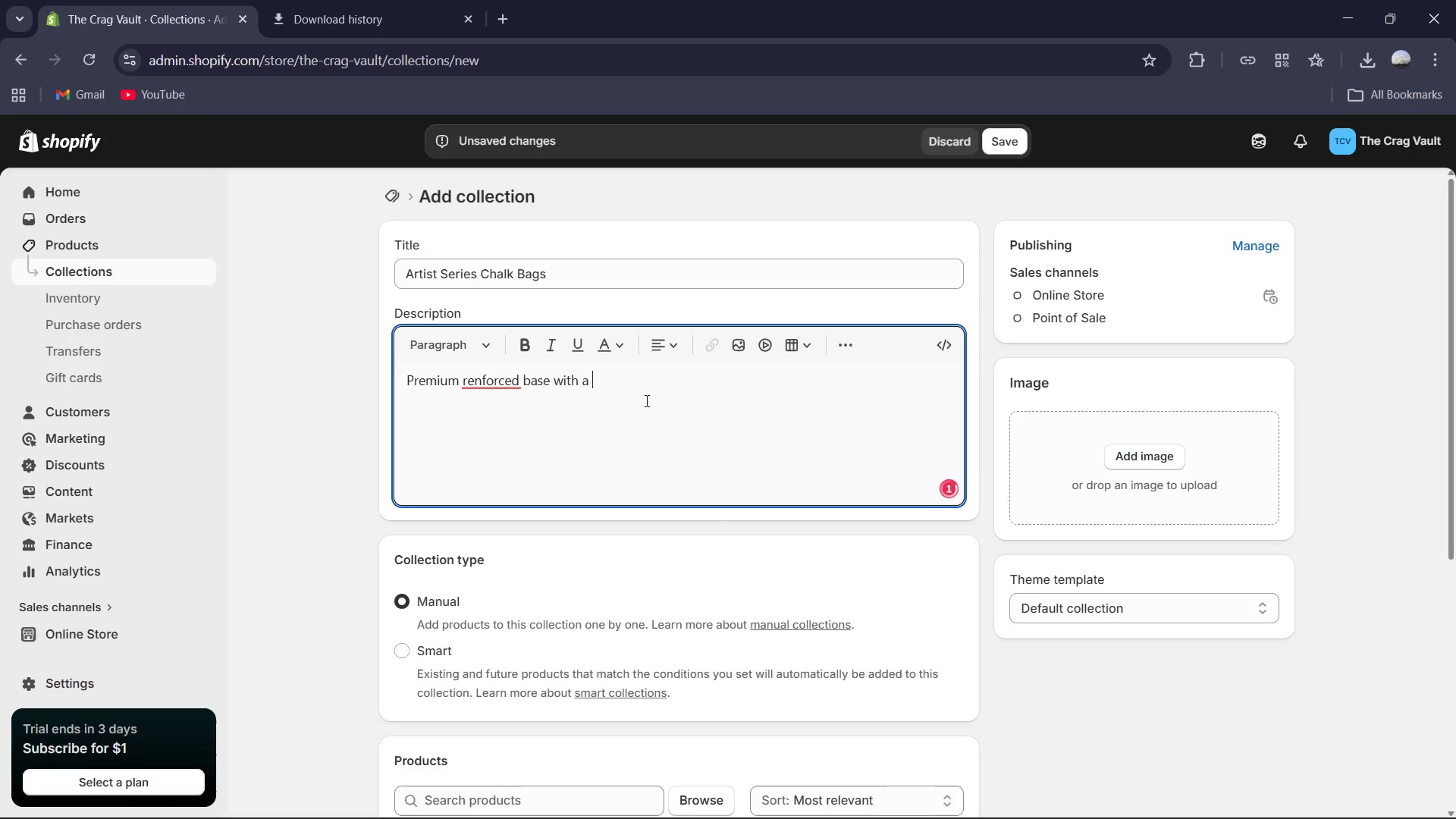 
key(Control+A)
 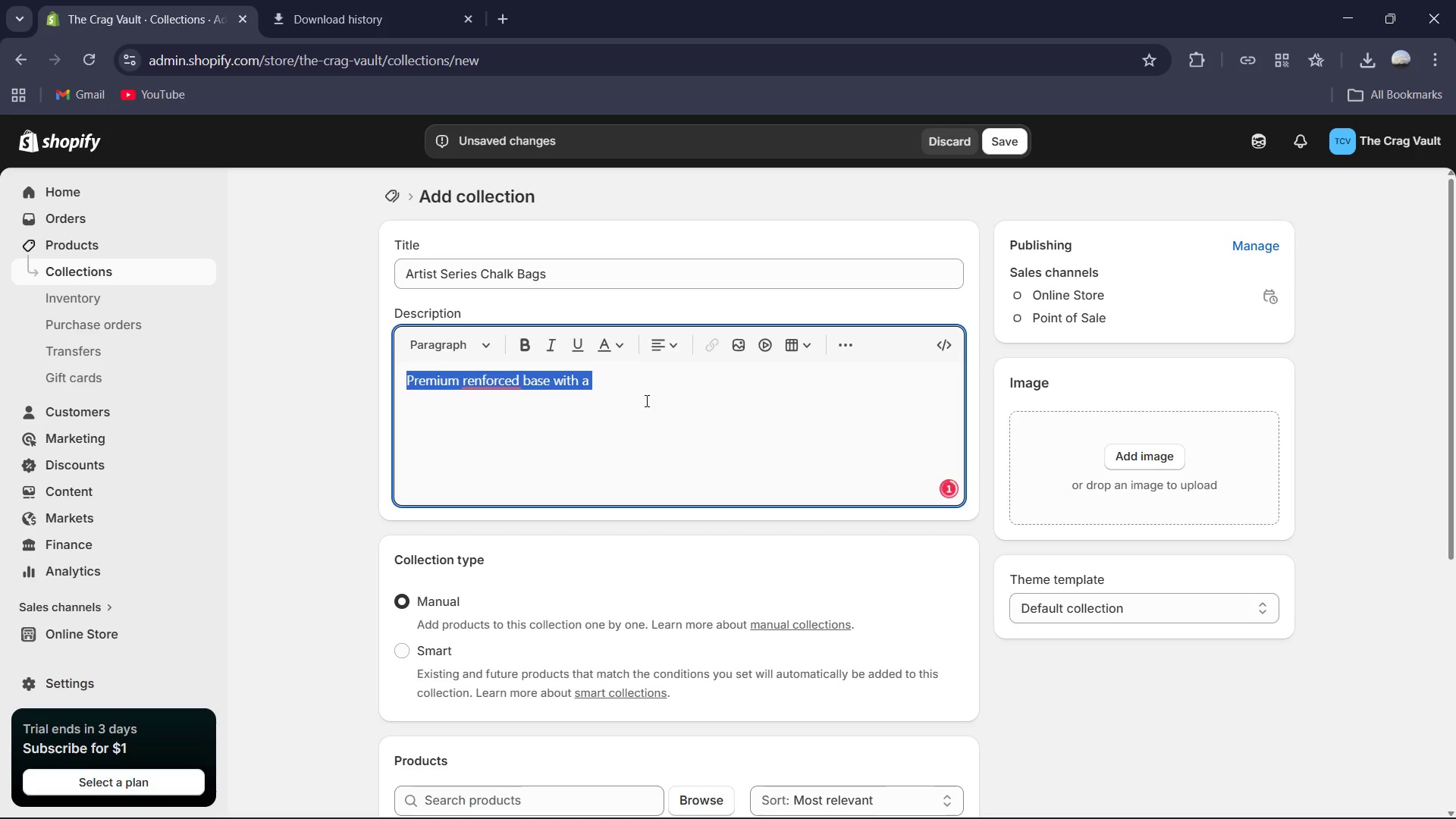 
key(Backspace)
 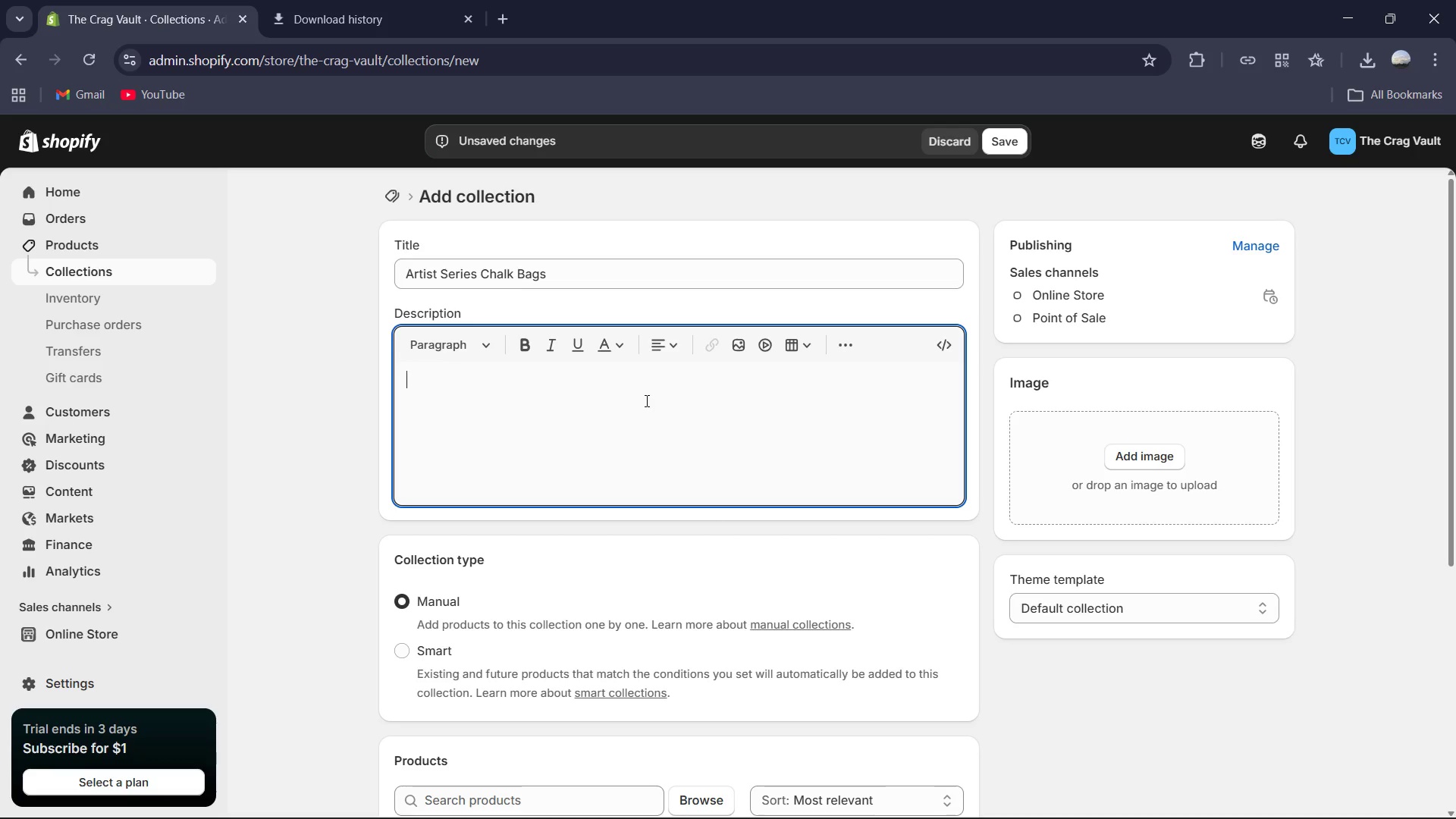 
wait(16.61)
 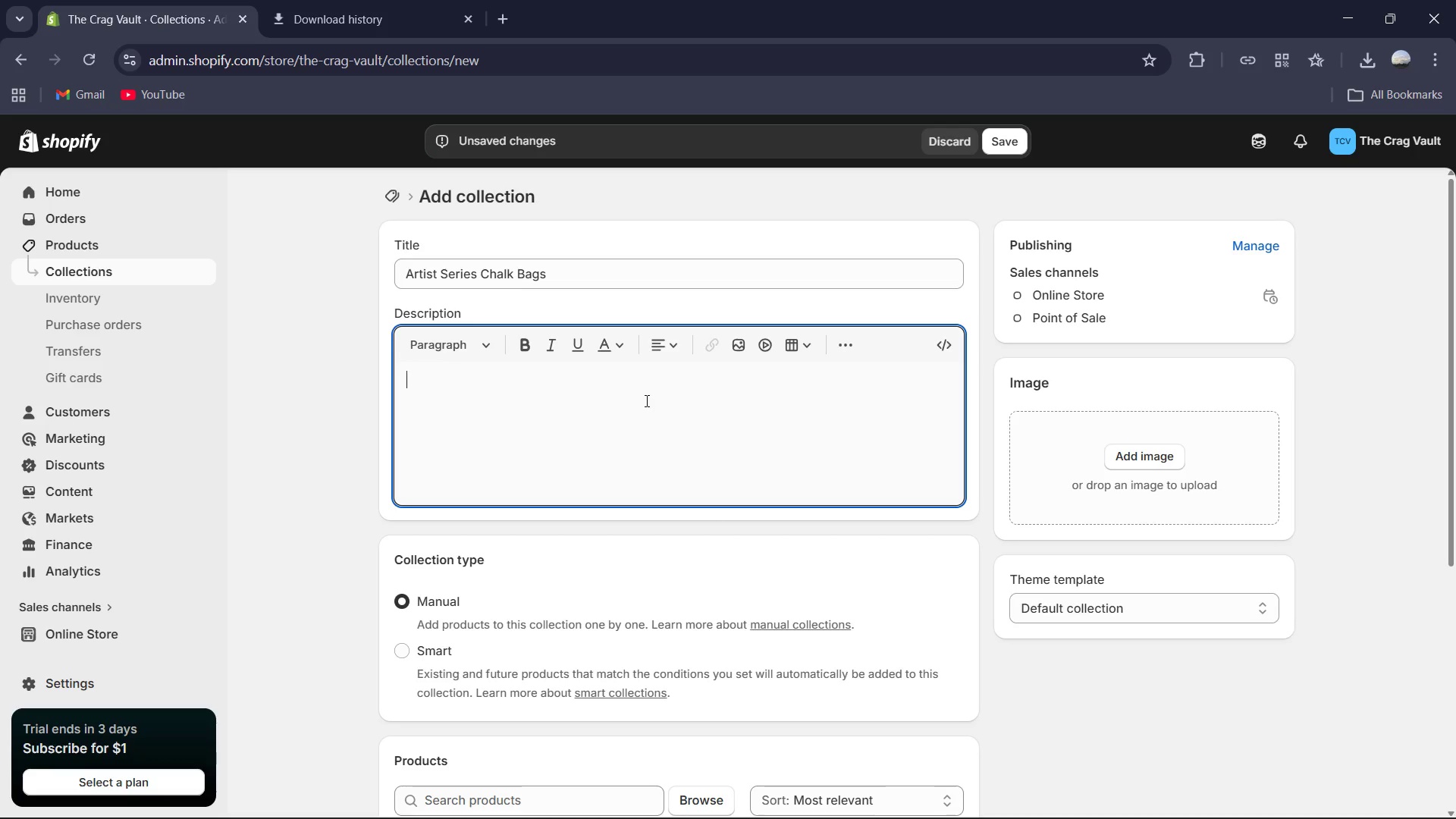 
scroll: coordinate [795, 498], scroll_direction: down, amount: 3.0
 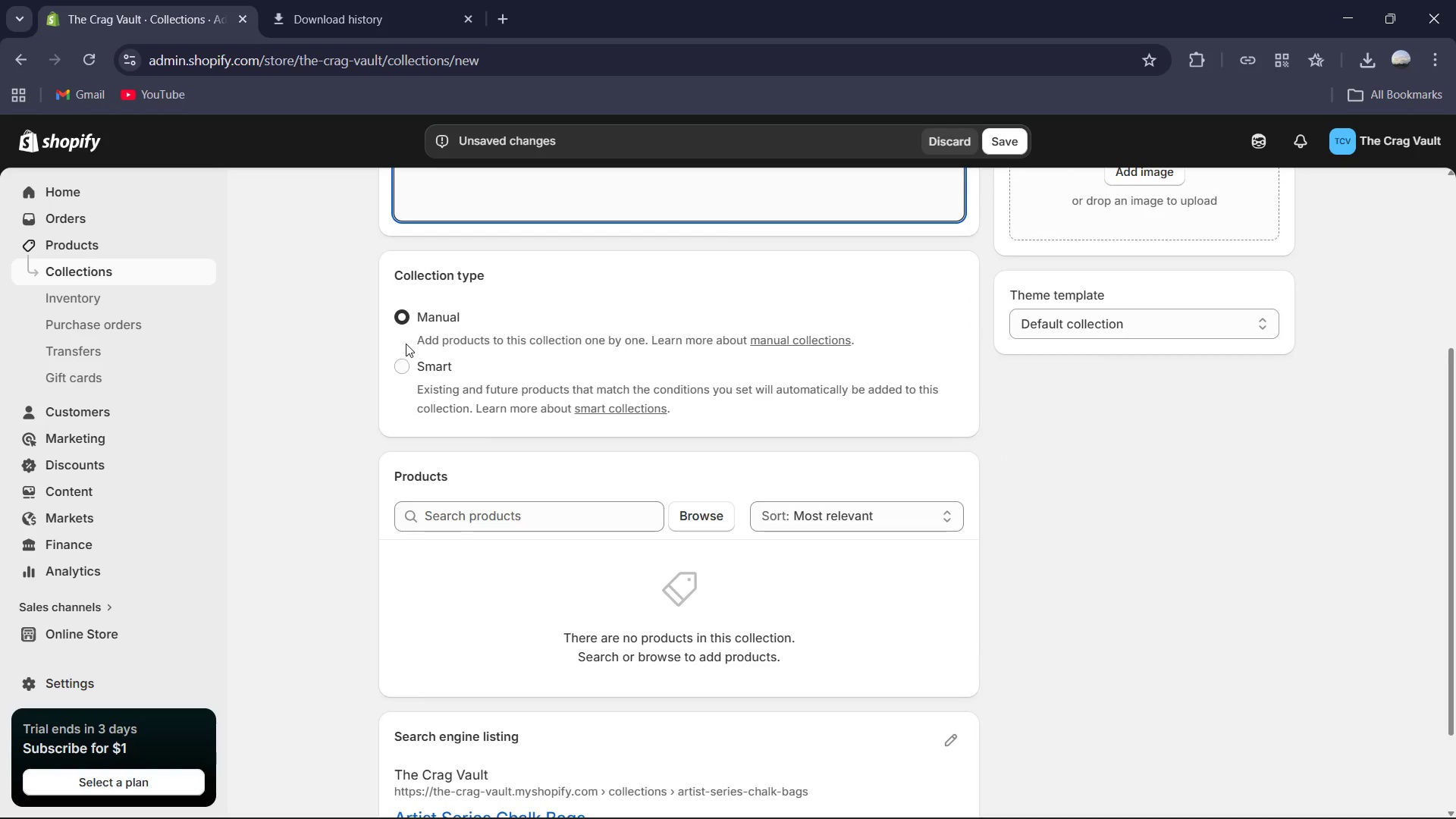 
left_click([406, 362])
 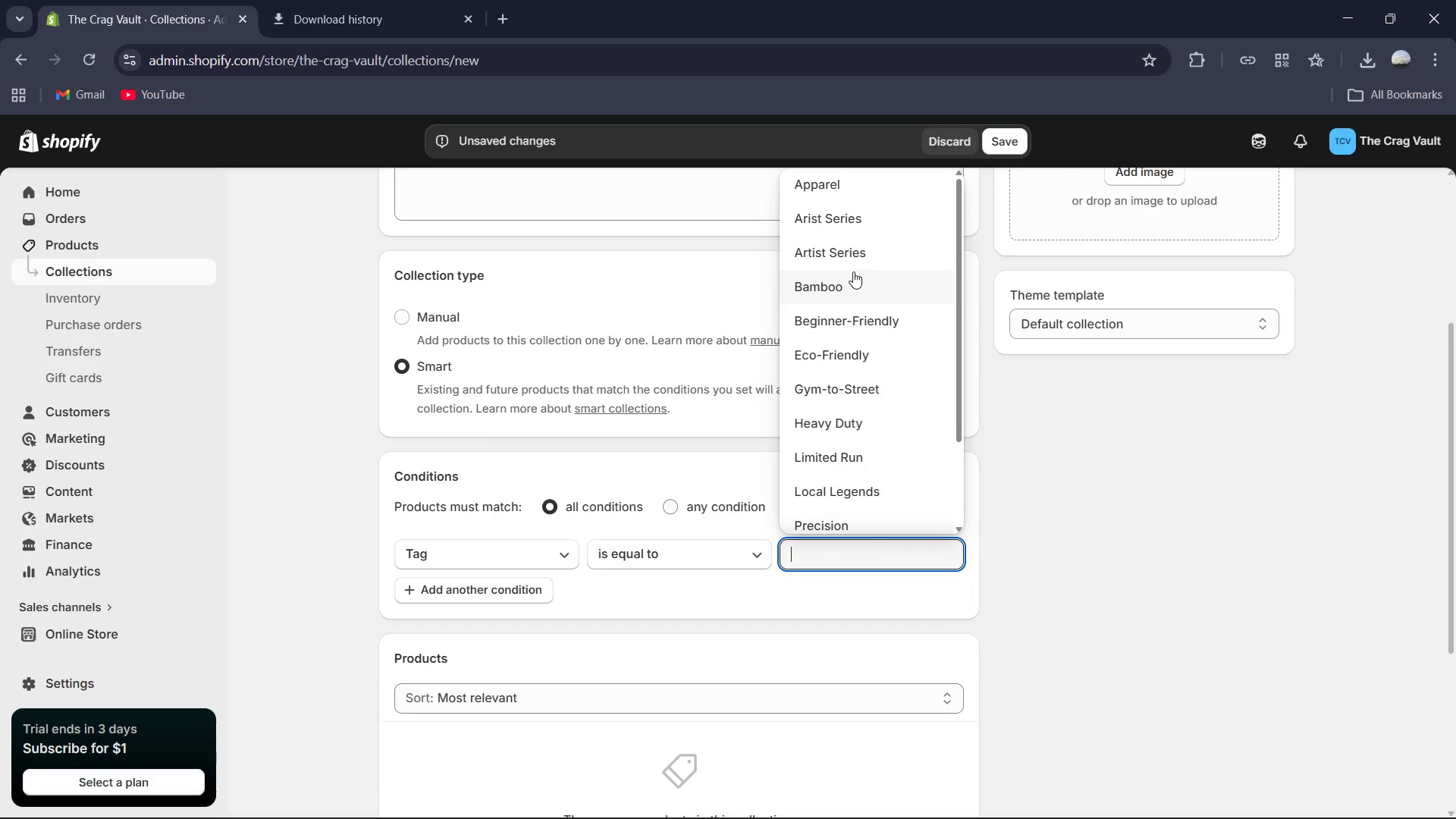 
wait(5.33)
 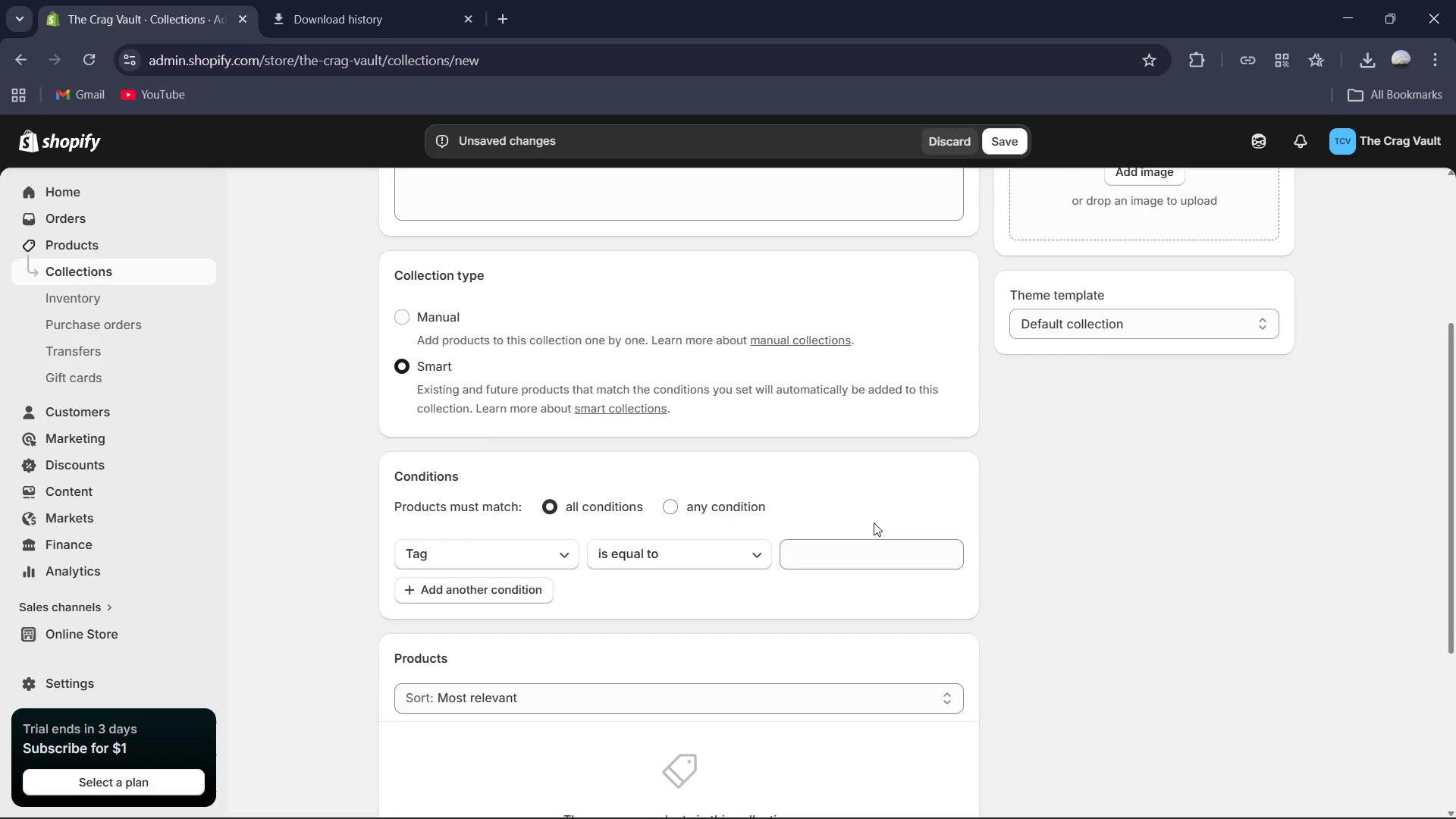 
left_click([850, 260])
 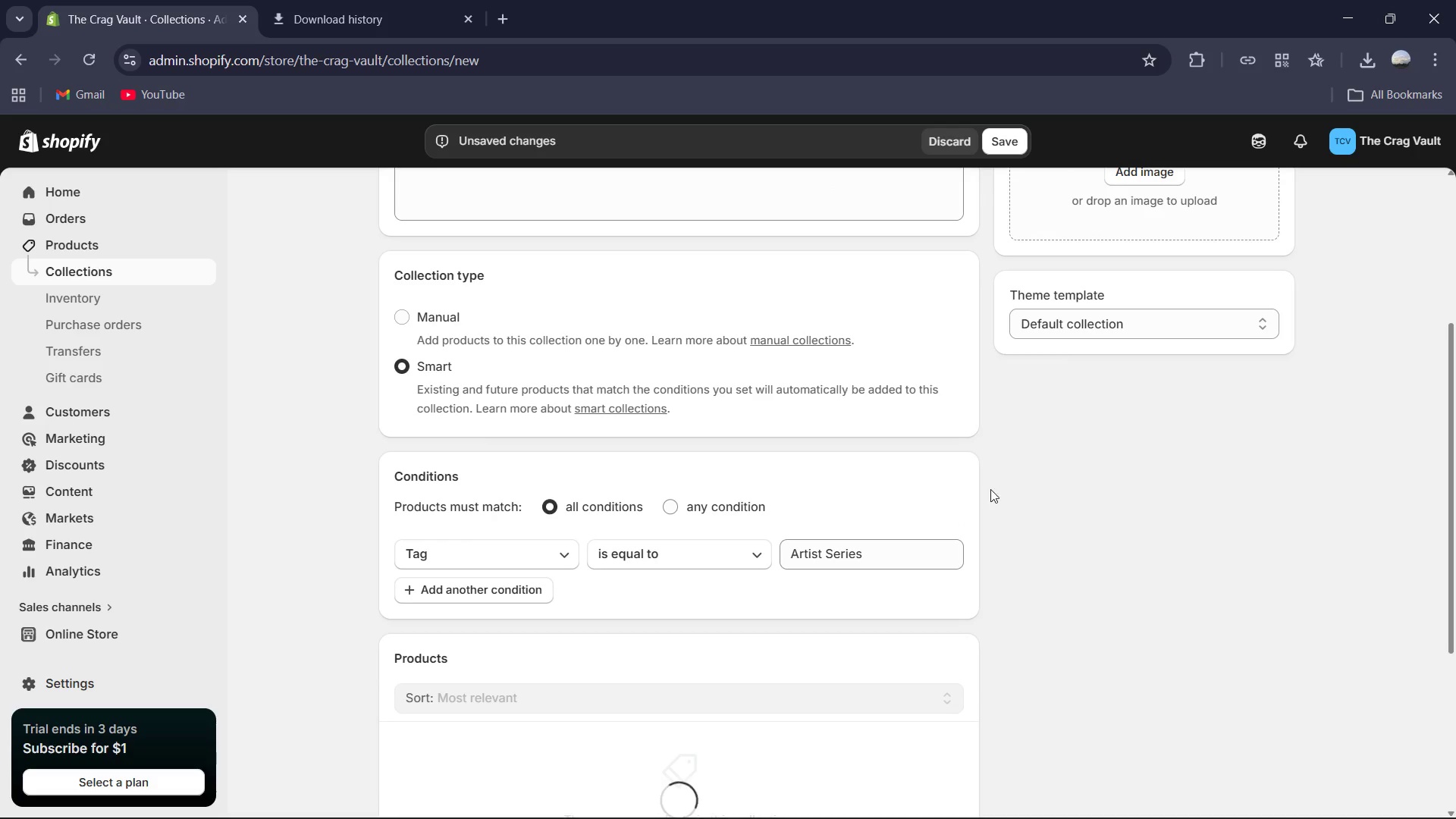 
scroll: coordinate [805, 534], scroll_direction: down, amount: 3.0
 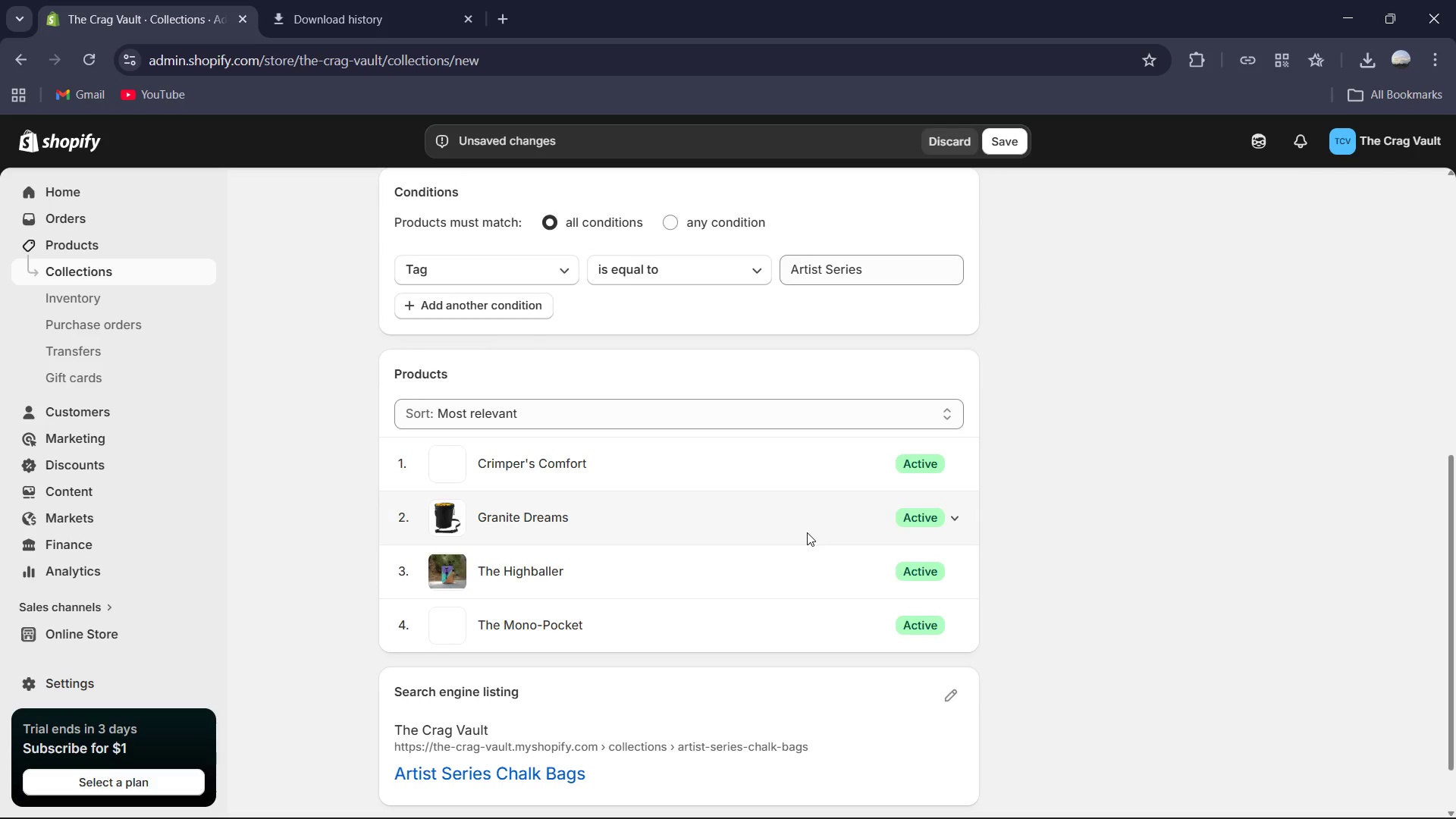 
scroll: coordinate [808, 505], scroll_direction: up, amount: 3.0
 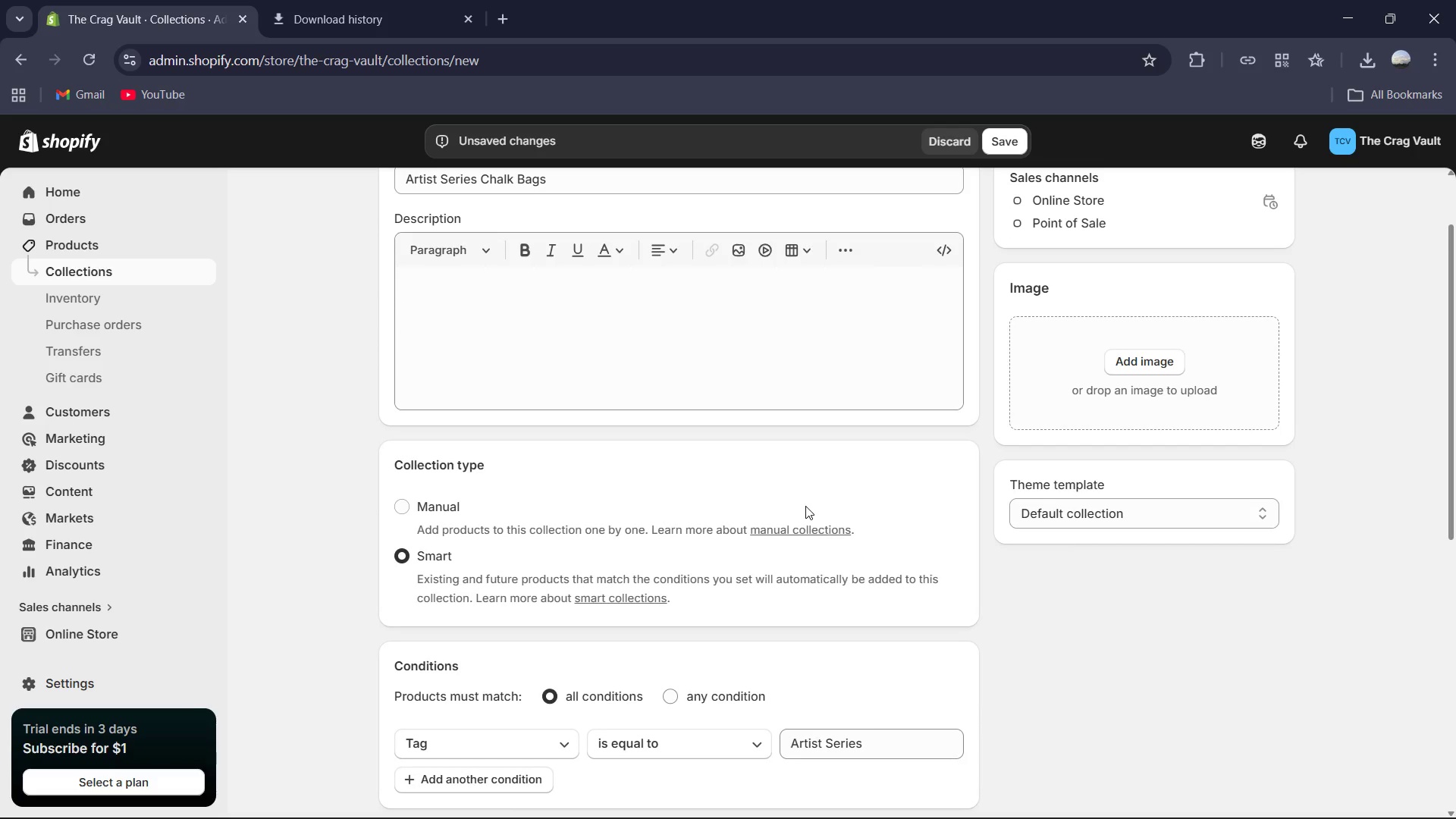 
wait(11.64)
 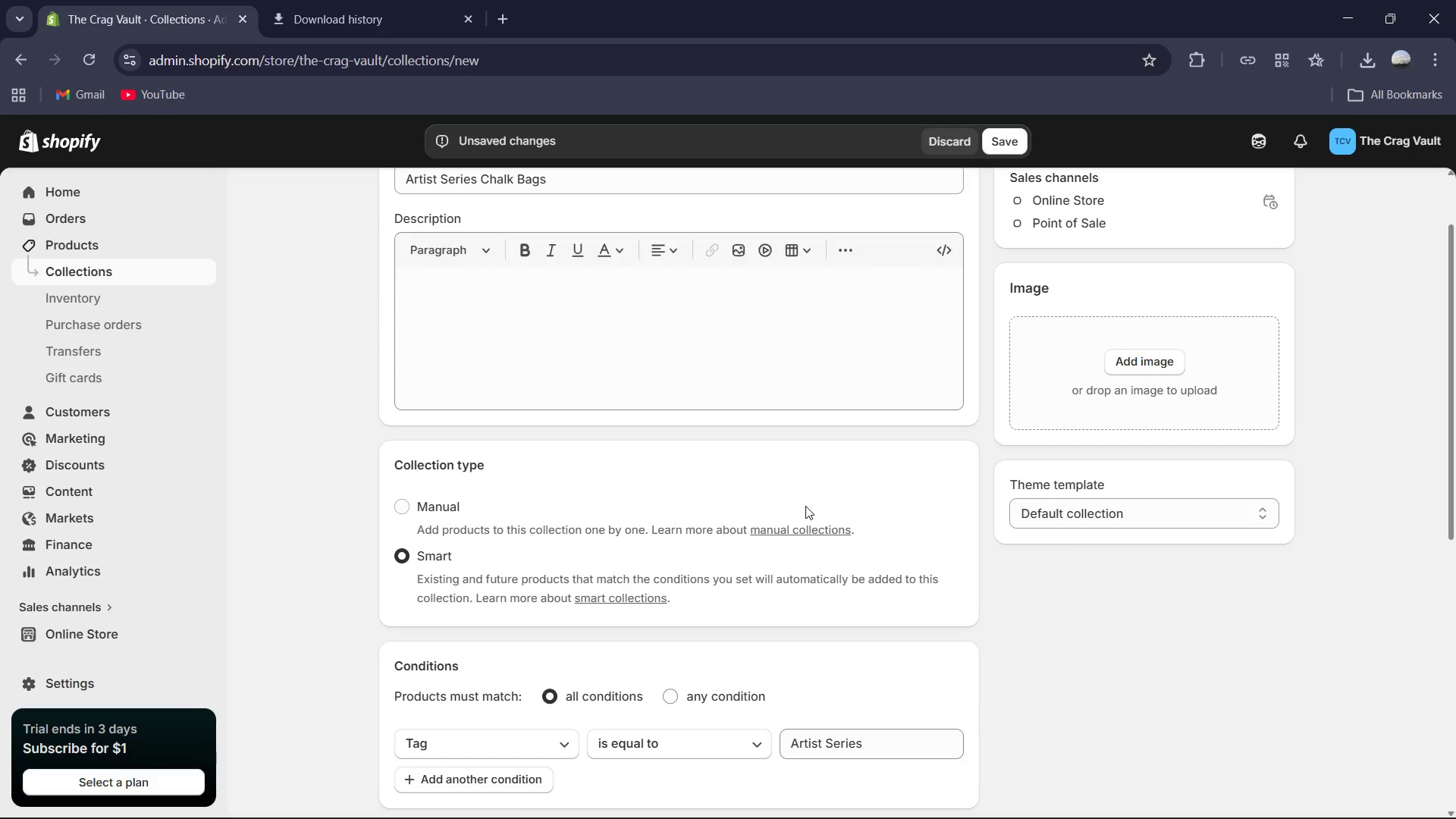 
scroll: coordinate [849, 493], scroll_direction: down, amount: 2.0
 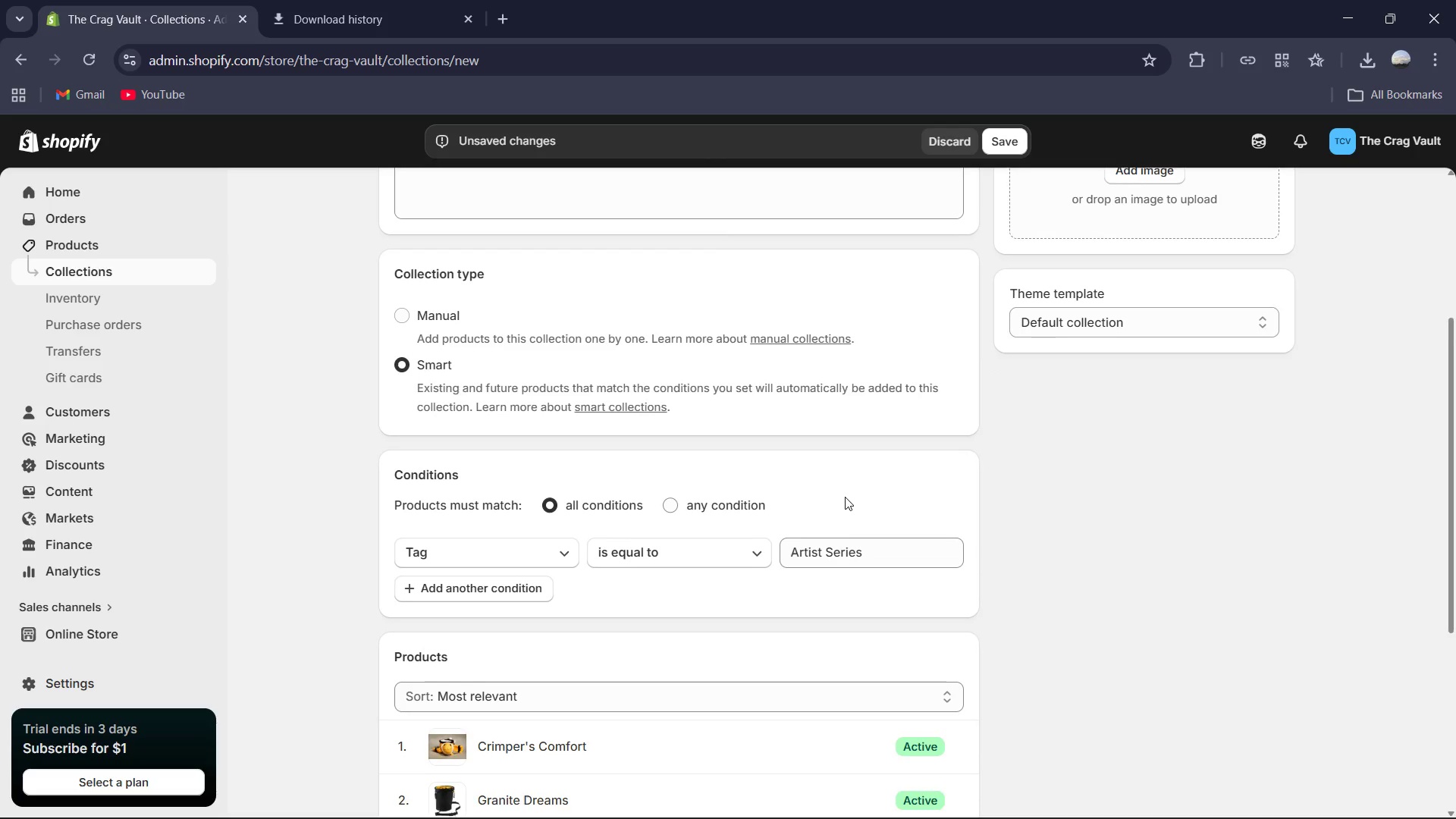 
scroll: coordinate [839, 498], scroll_direction: up, amount: 5.0
 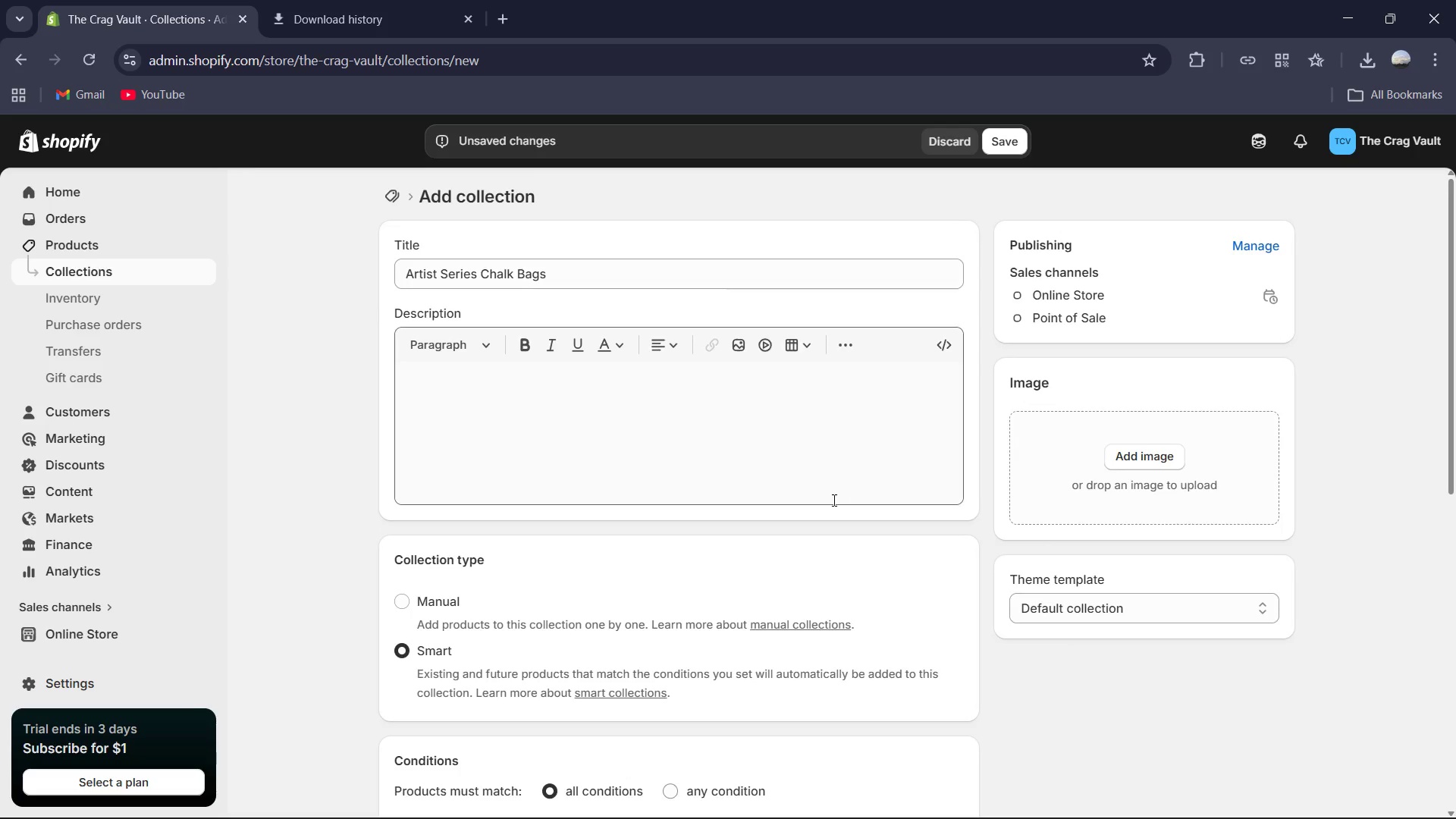 
scroll: coordinate [833, 500], scroll_direction: down, amount: 4.0
 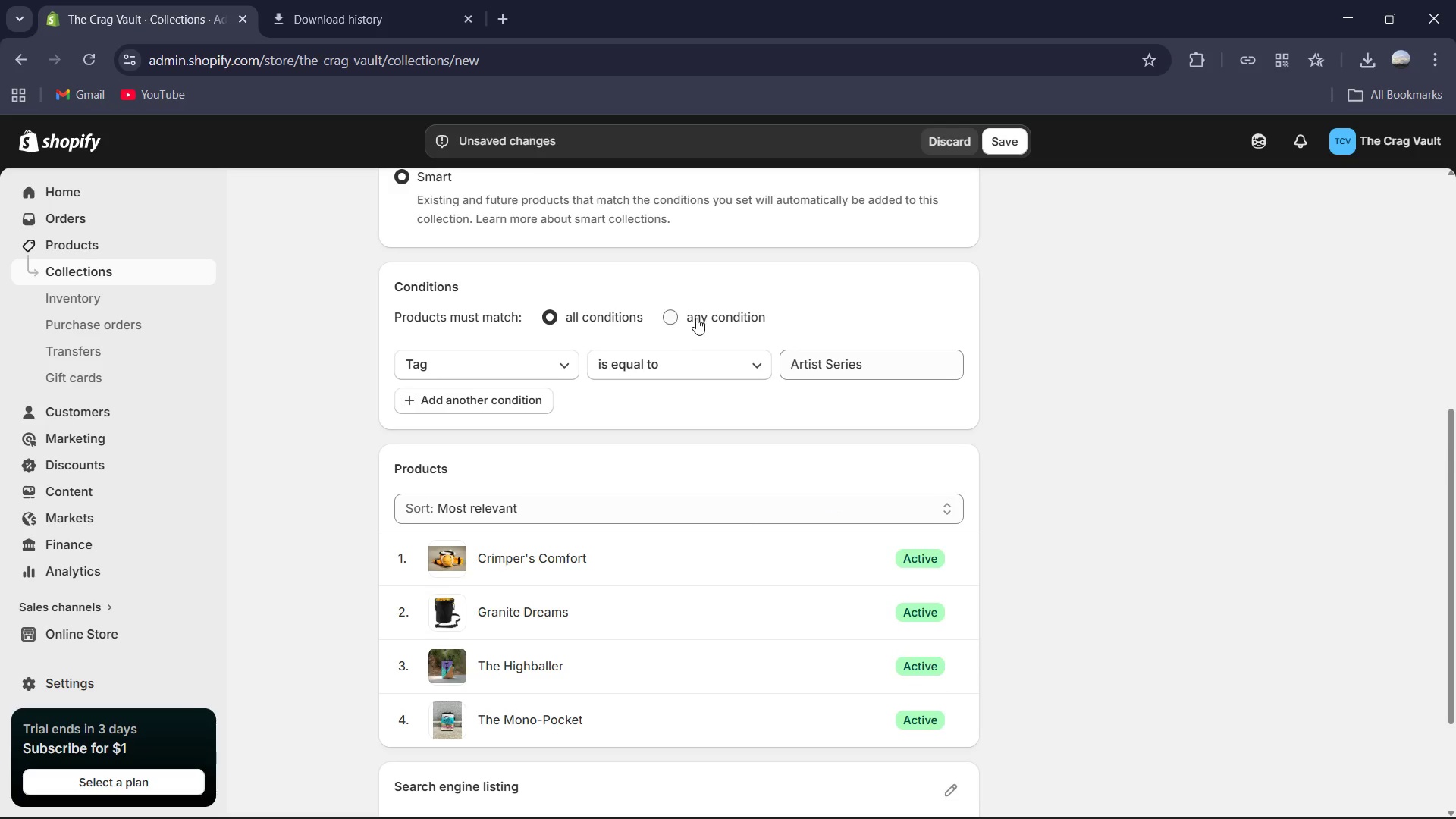 
left_click([707, 317])
 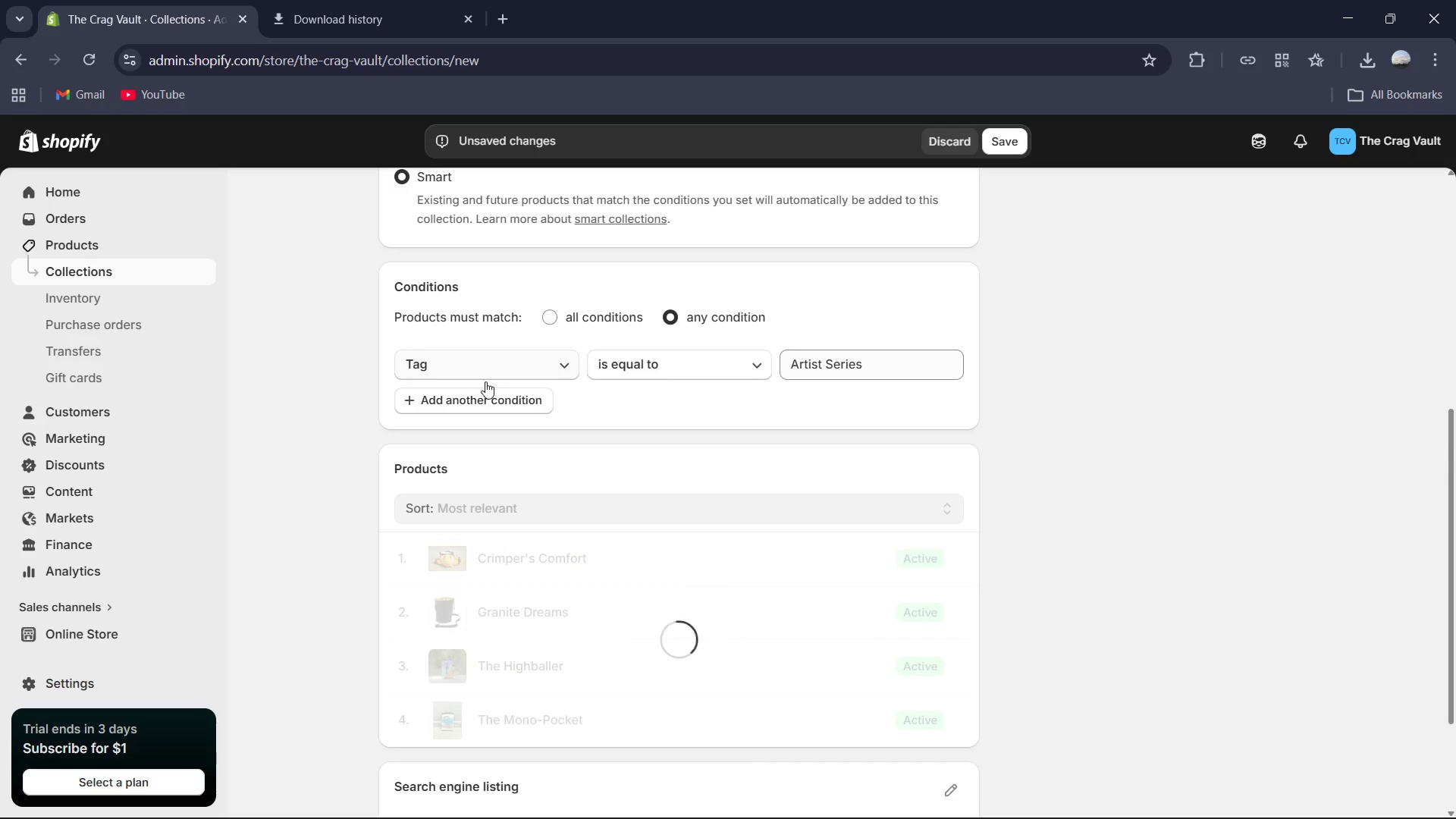 
left_click([485, 393])
 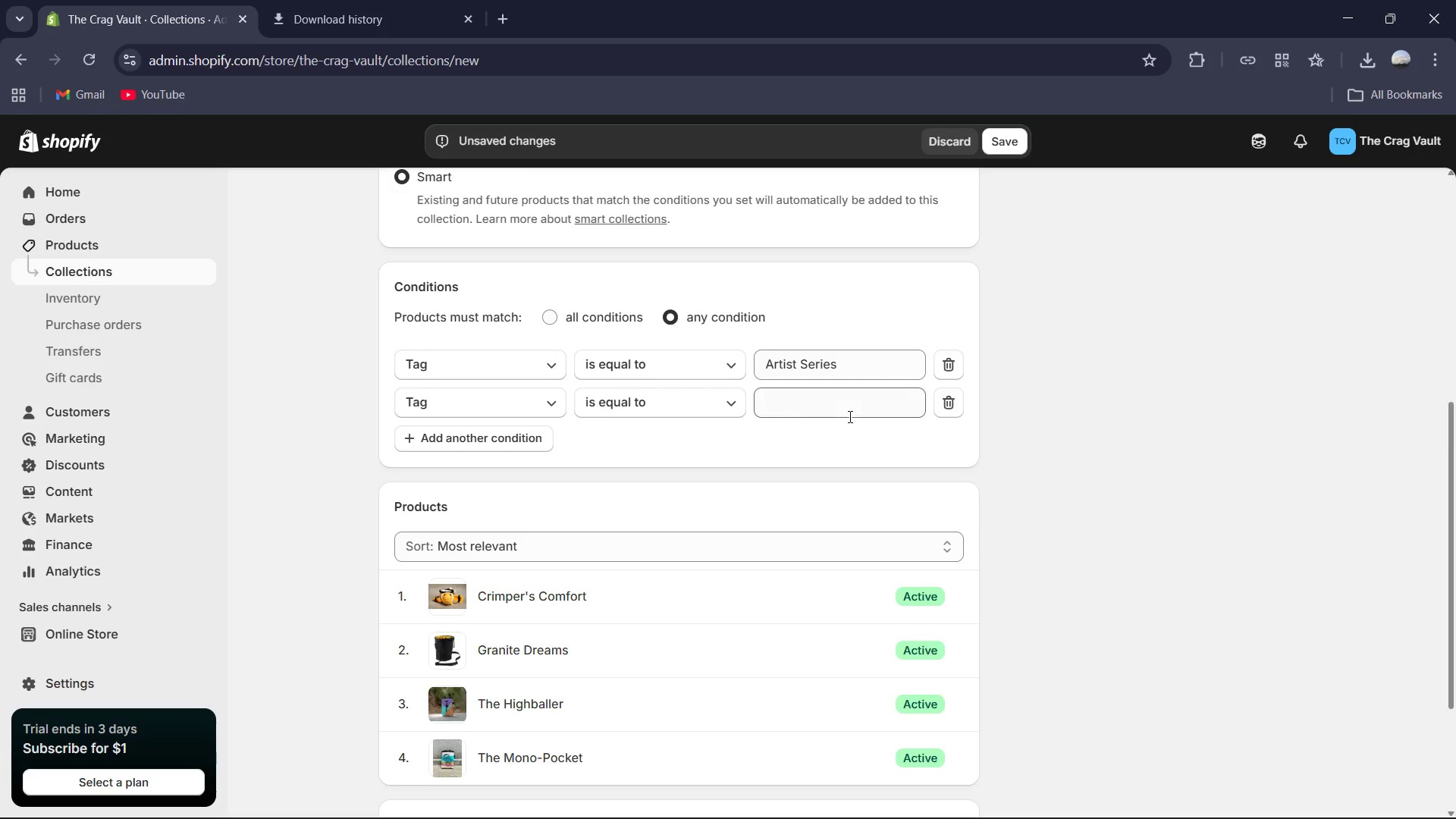 
left_click([848, 407])
 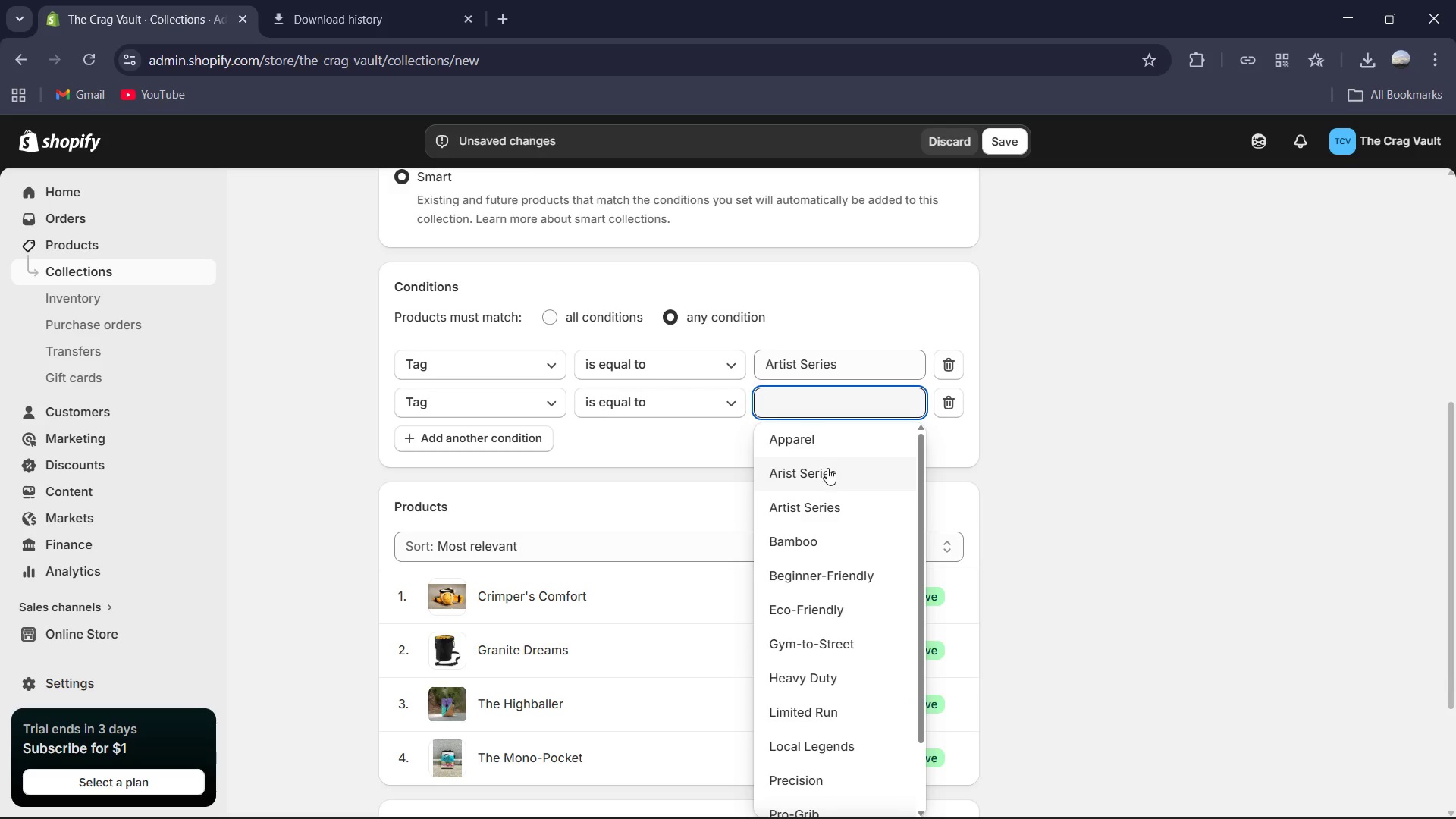 
left_click([831, 474])
 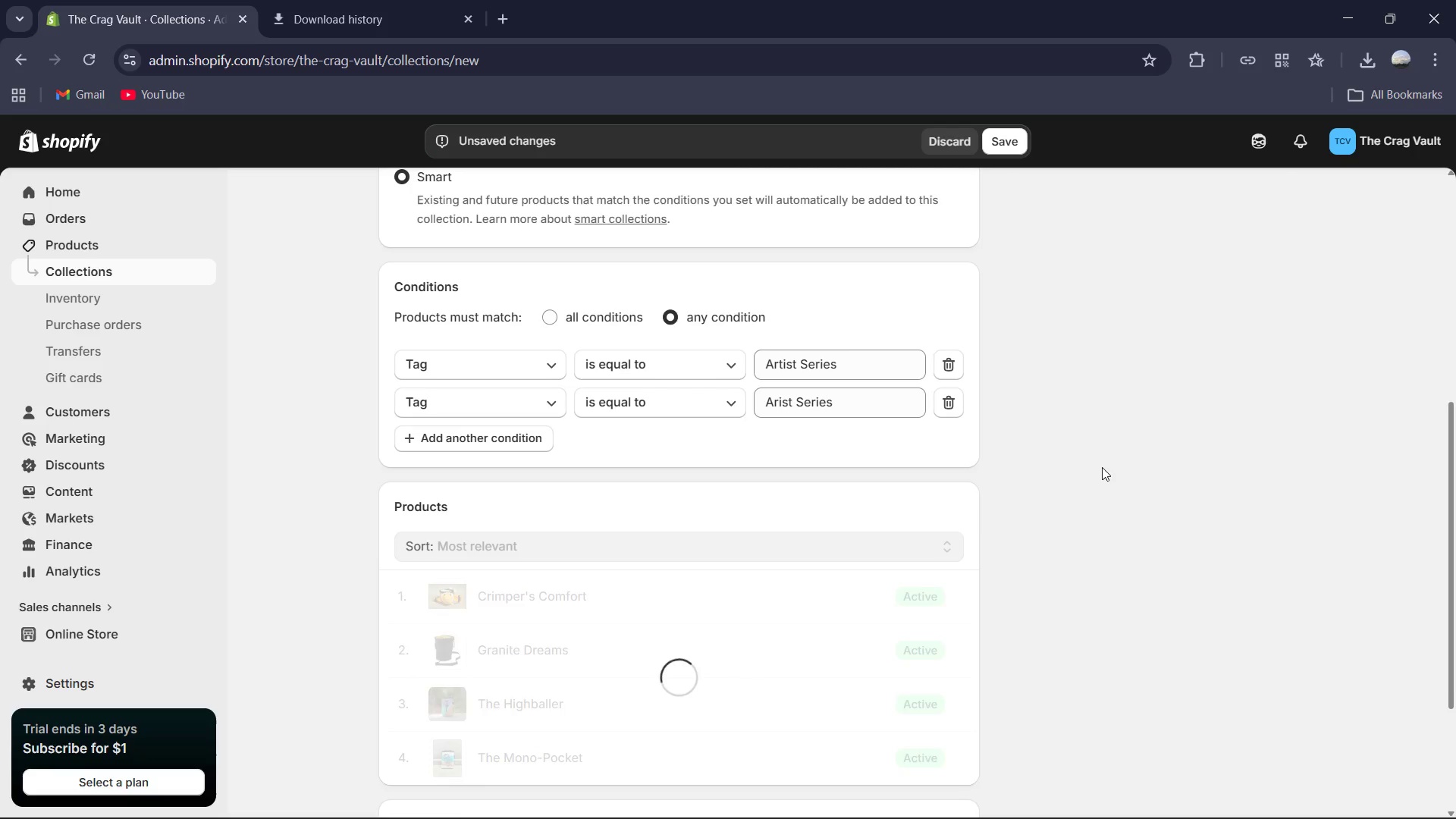 
scroll: coordinate [1102, 467], scroll_direction: down, amount: 1.0
 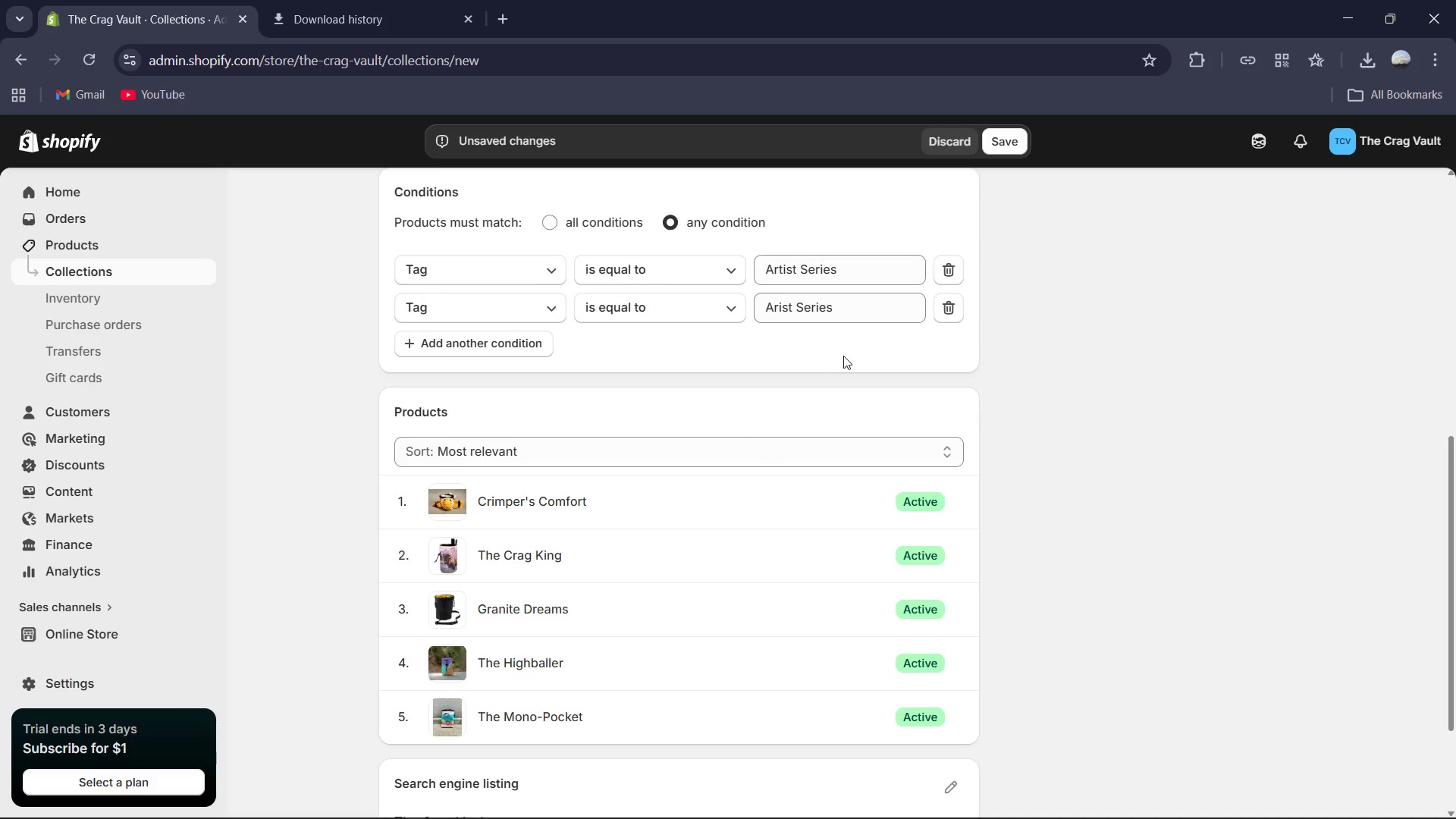 
wait(6.24)
 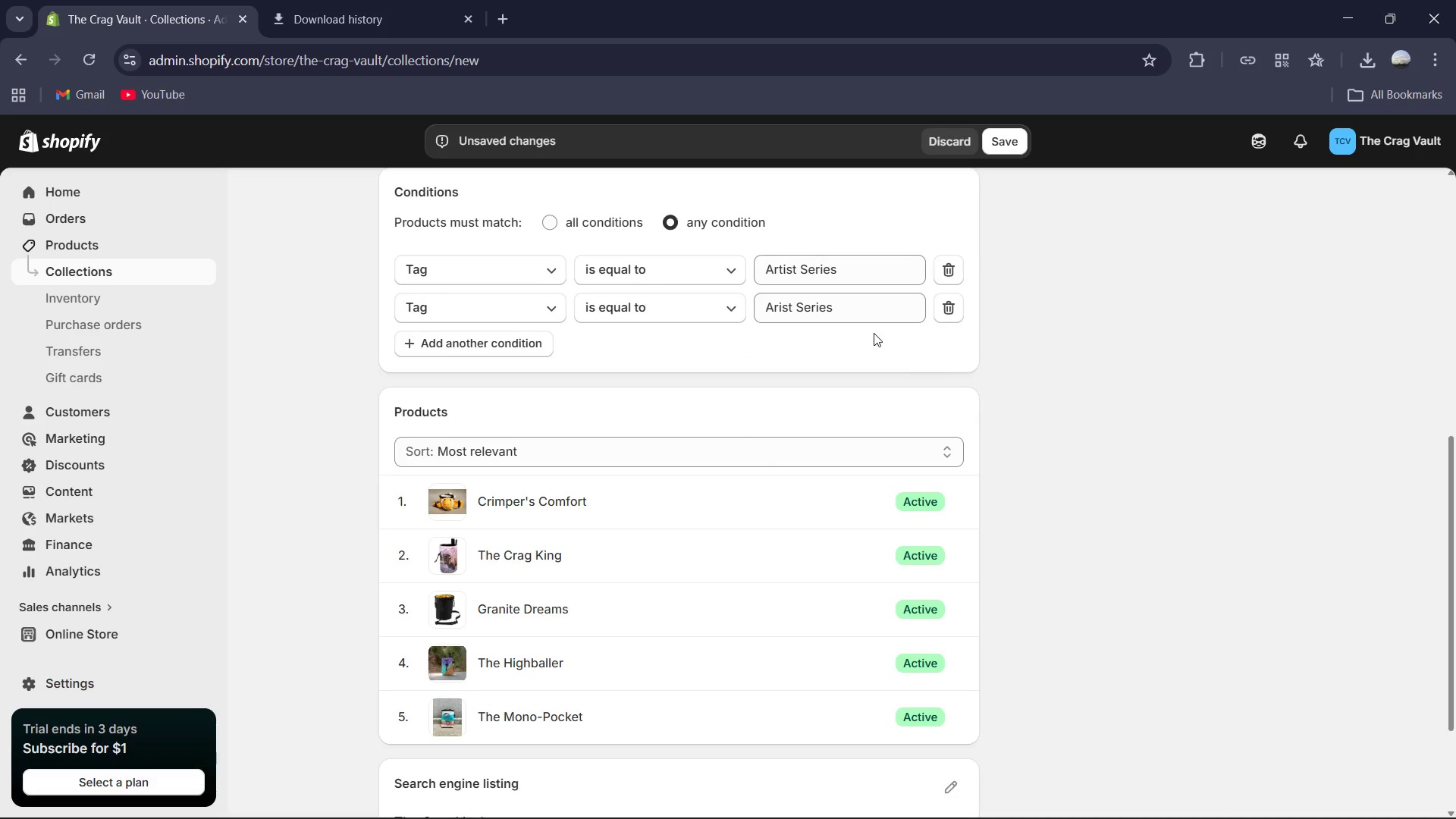 
left_click([1024, 395])
 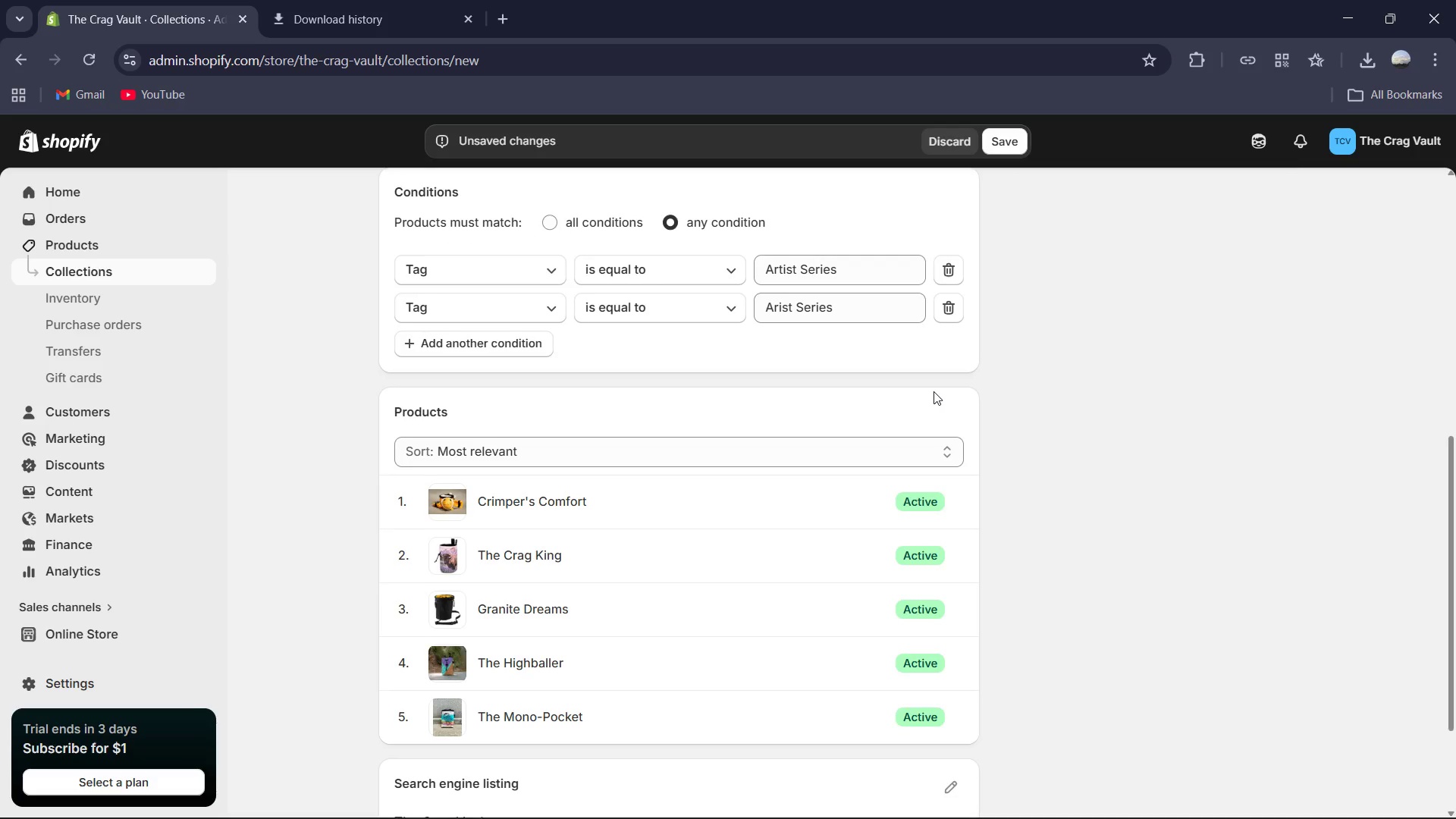 
scroll: coordinate [695, 348], scroll_direction: up, amount: 6.0
 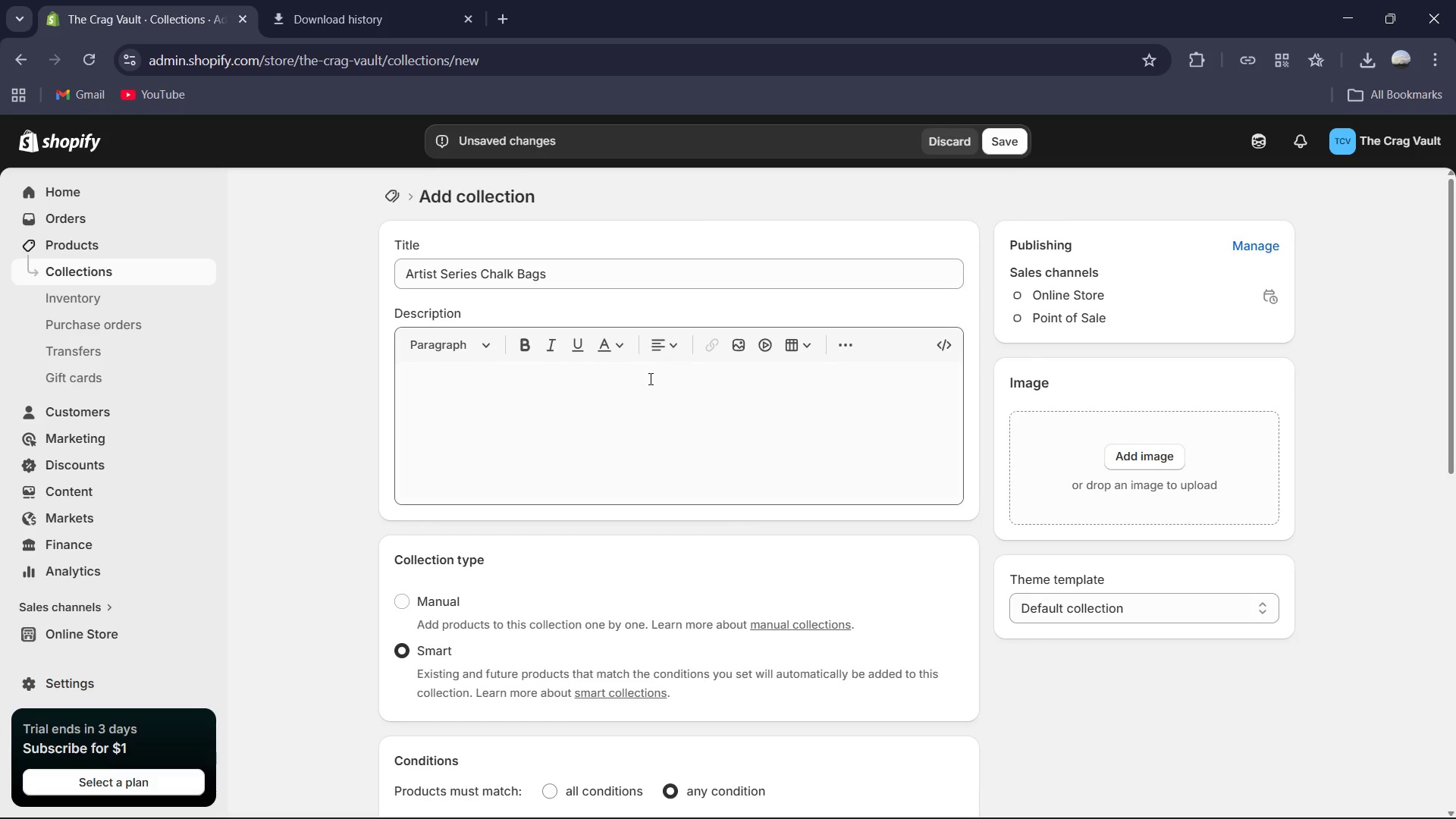 
left_click([636, 397])
 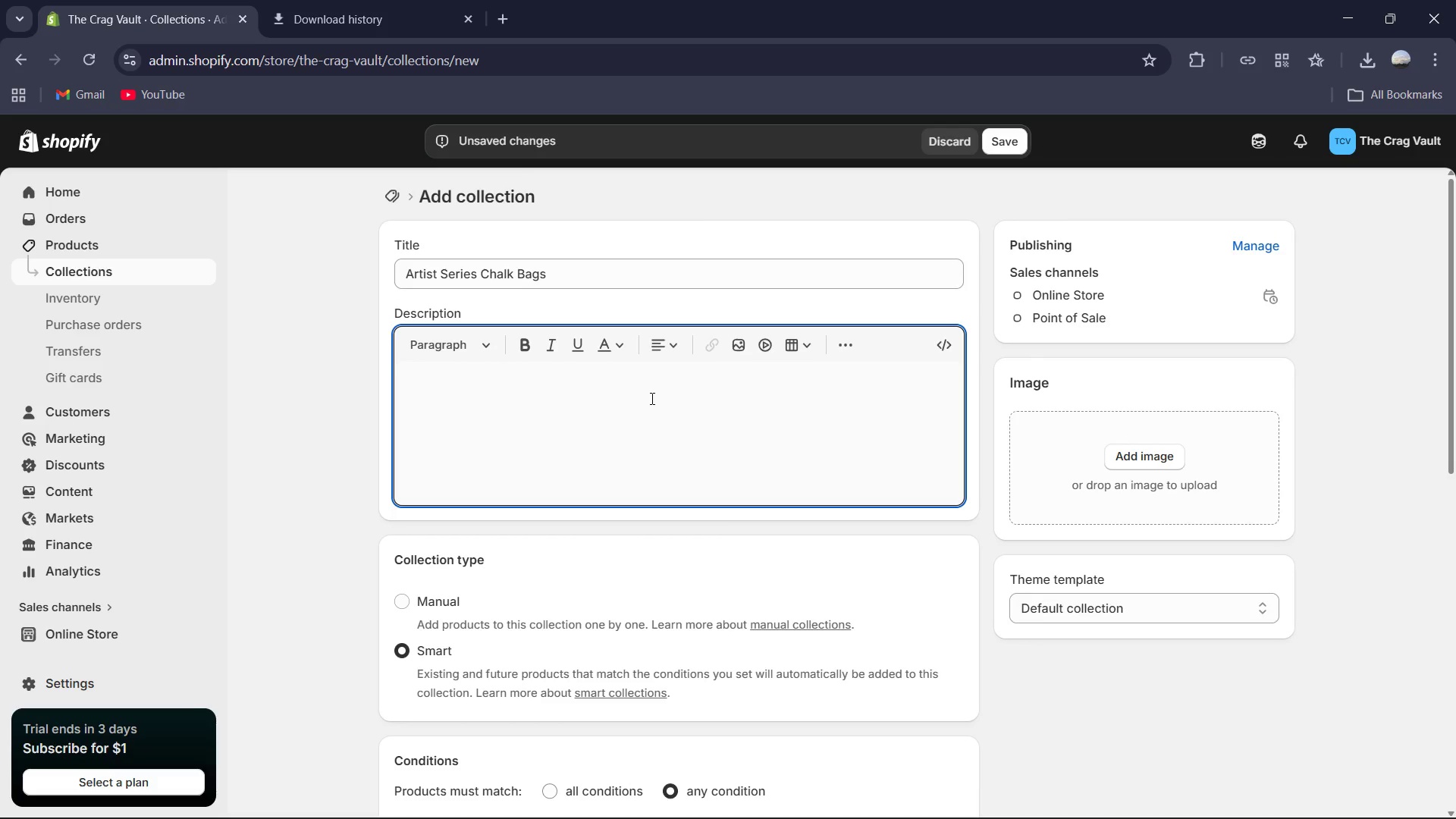 
type(Where perd)
key(Backspace)
type(formance ma)
key(Backspace)
type(eets original art. Te)
key(Backspace)
type(g)
key(Backspace)
type(he Artist Series fr)
key(Backspace)
type(eatures limited-editioj )
key(Backspace)
key(Backspace)
type(n chalk bags constructed fromm)
key(Backspace)
type( 600D water resitant ripstop nylon, each showcasing unique designs from local creators)
 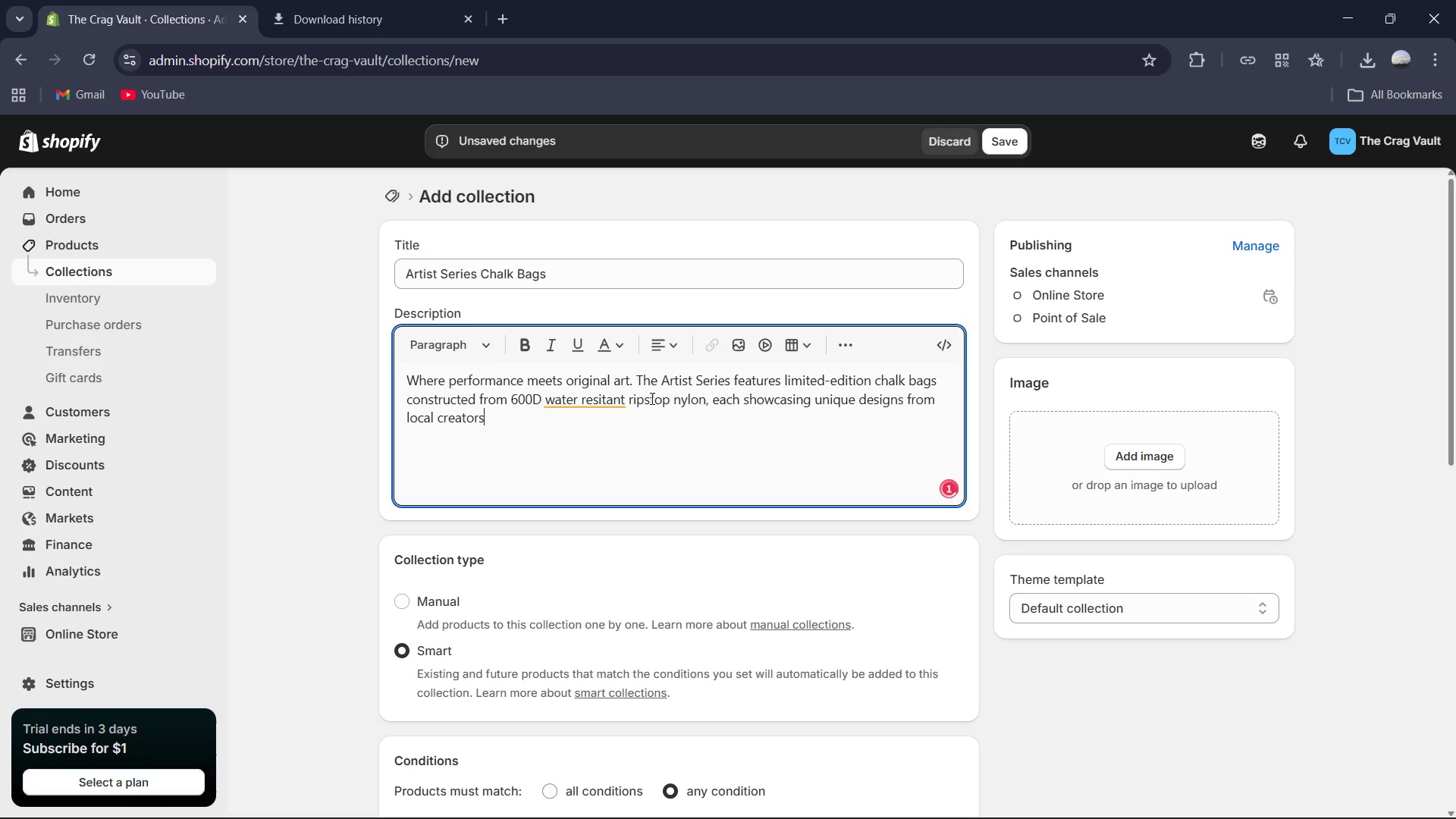 
type(. Every bag in this series is built for the technical climber, featuring stay-de)
key(Backspace)
type(ry fleece linning and reinforced rims for efforless chlka)
key(Backspace)
key(Backspace)
type(a)
key(Backspace)
key(Backspace)
type(alking during high-stakes sends.)
 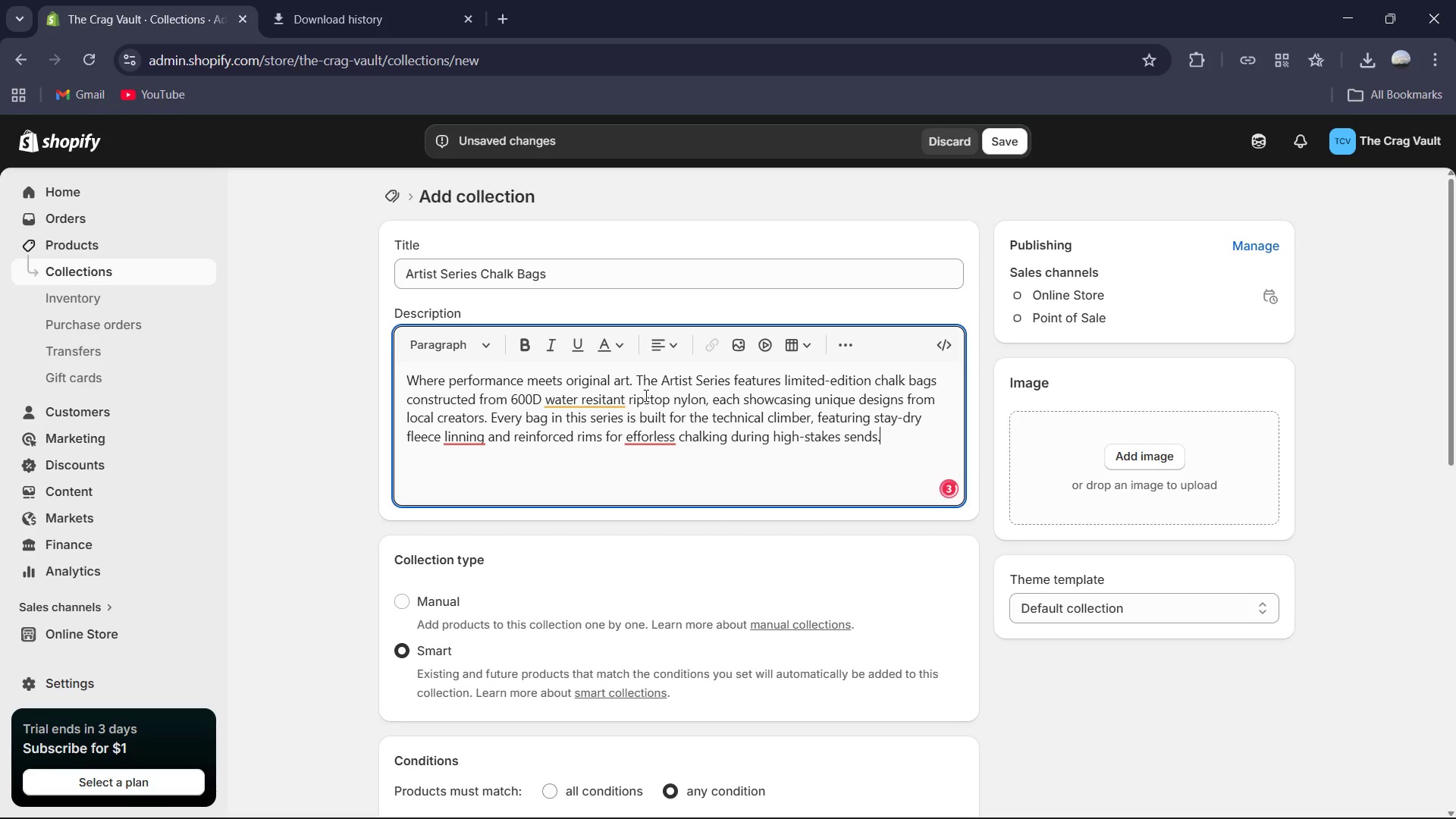 
left_click([640, 433])
 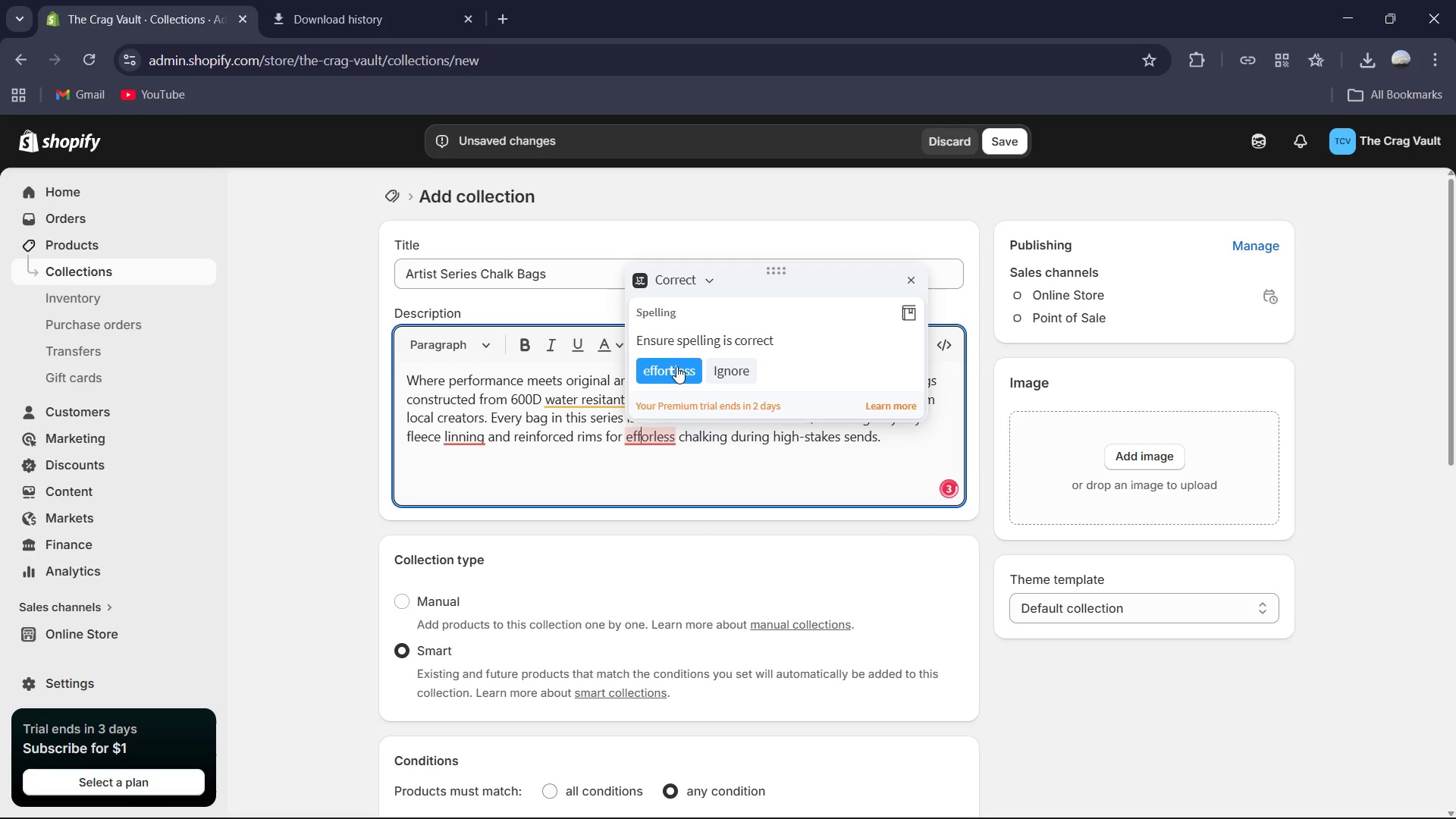 
left_click([681, 352])
 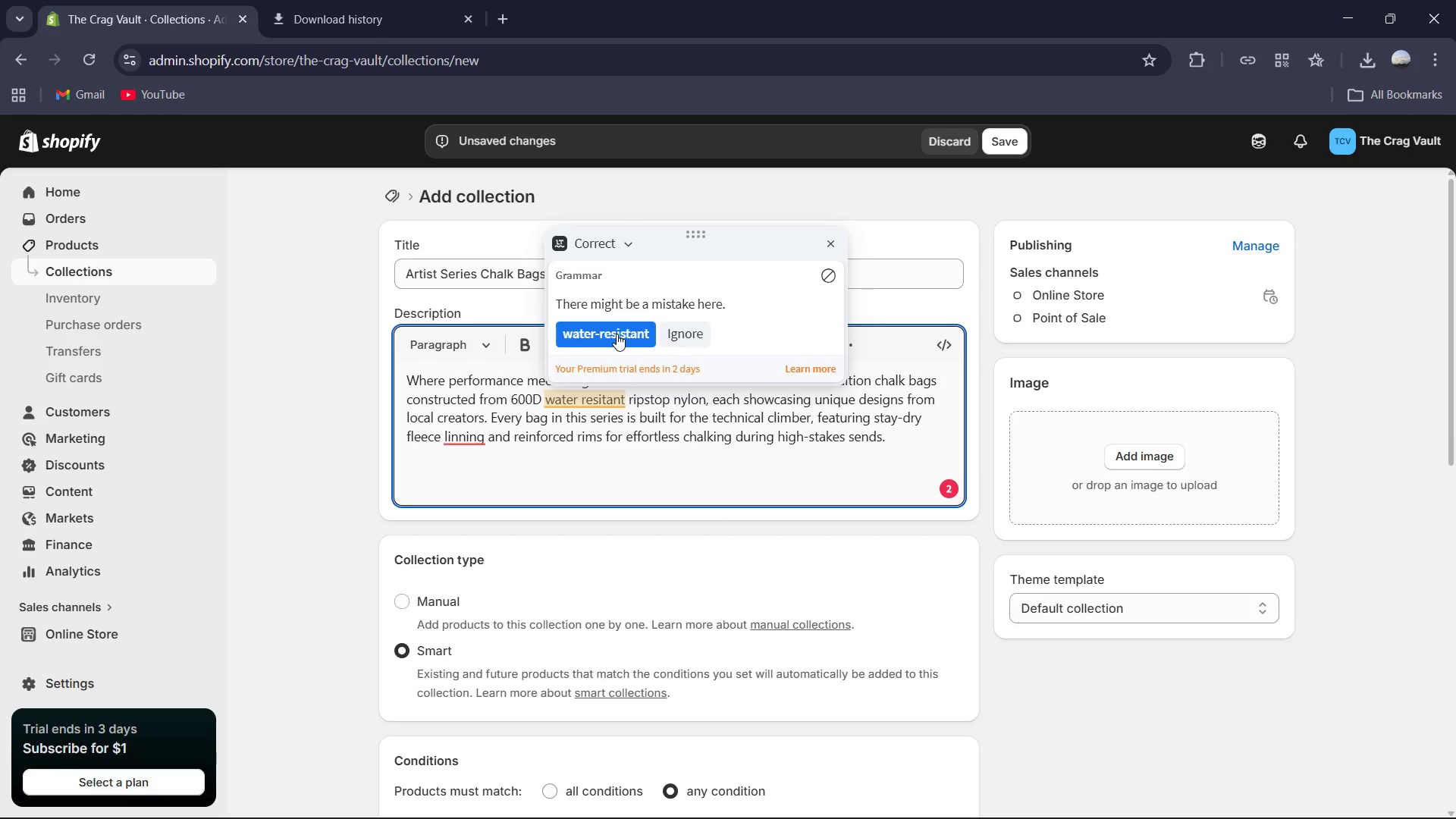 
left_click([472, 431])
 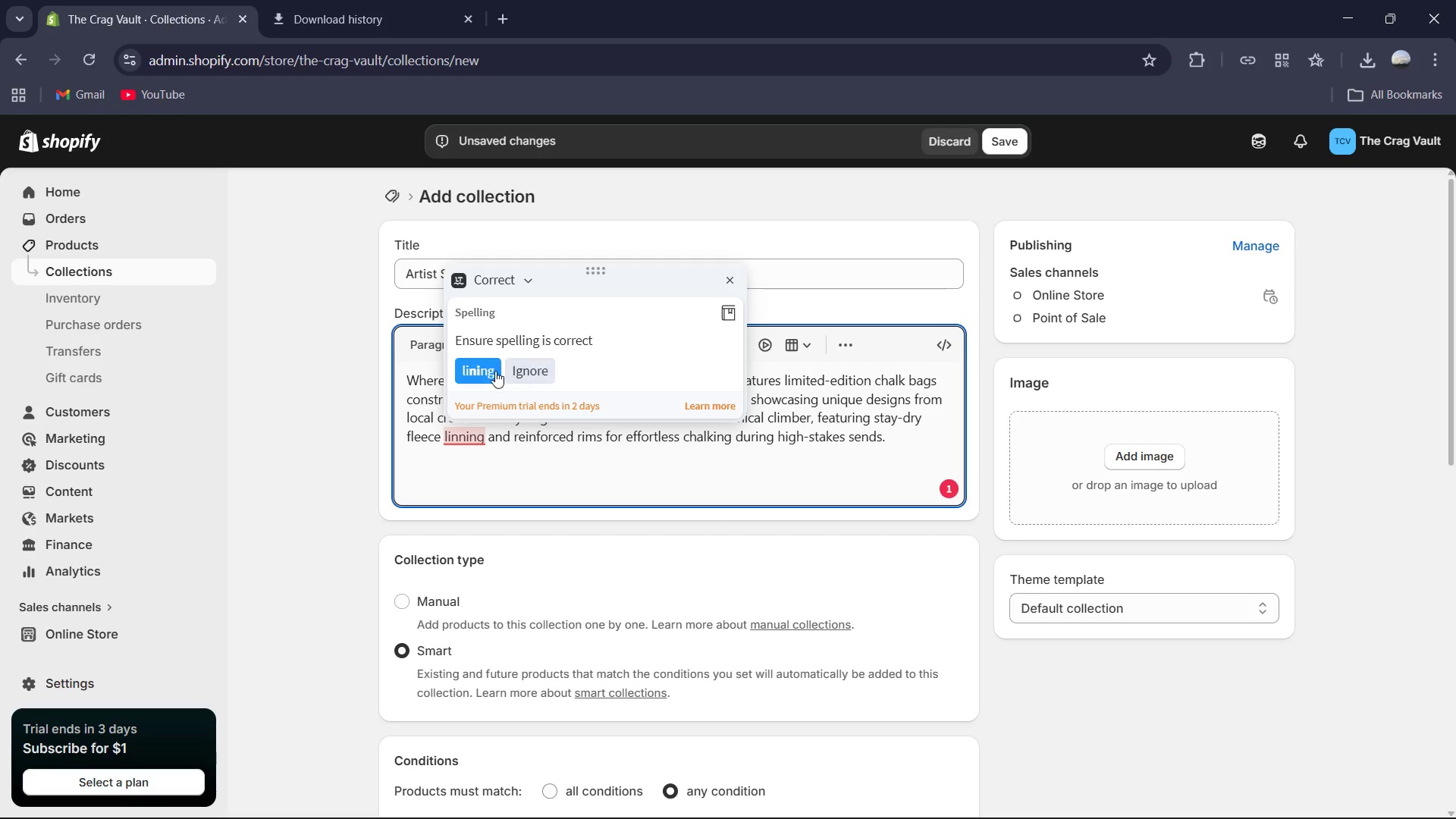 
left_click([482, 374])
 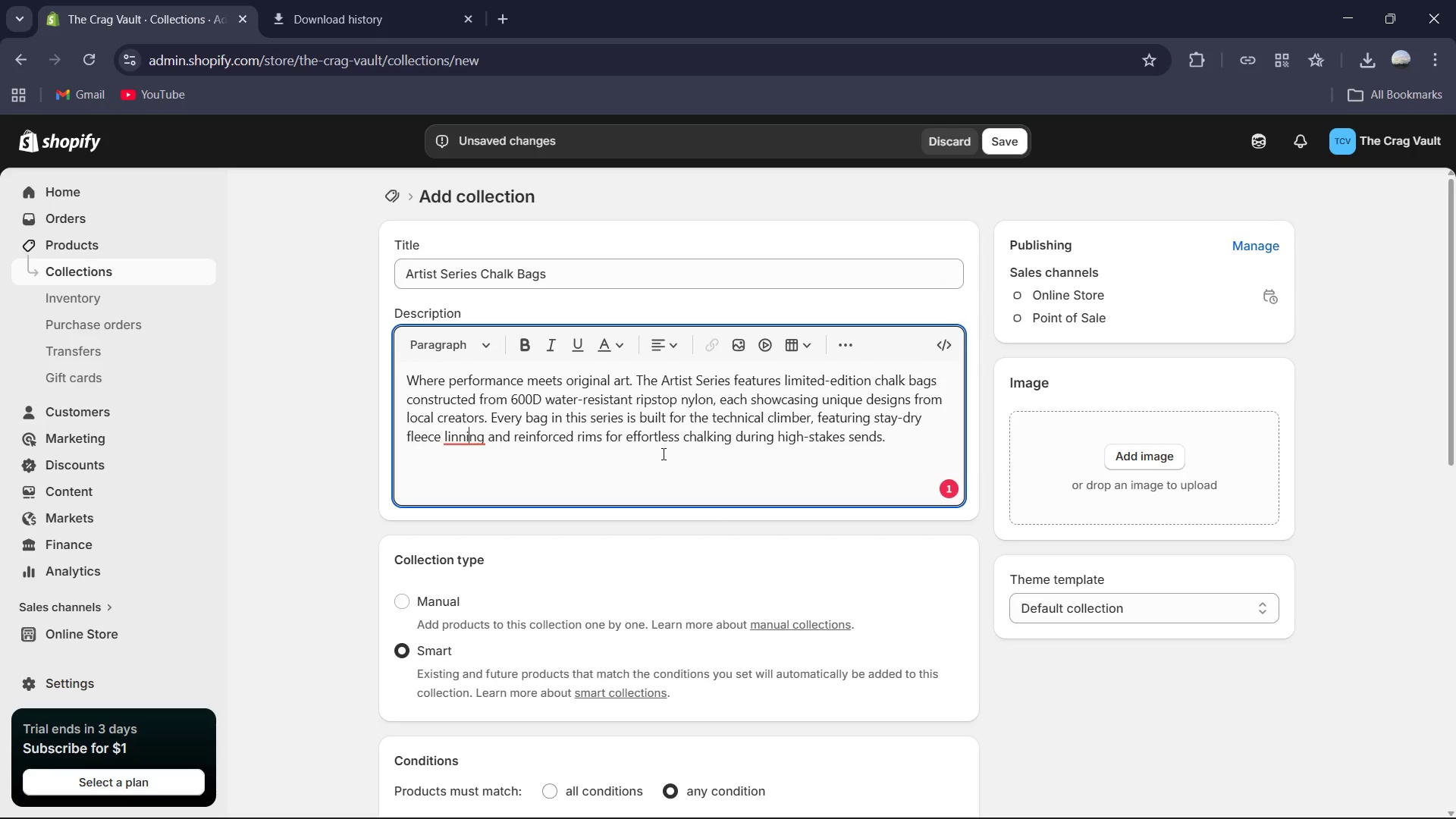 
scroll: coordinate [669, 453], scroll_direction: down, amount: 13.0
 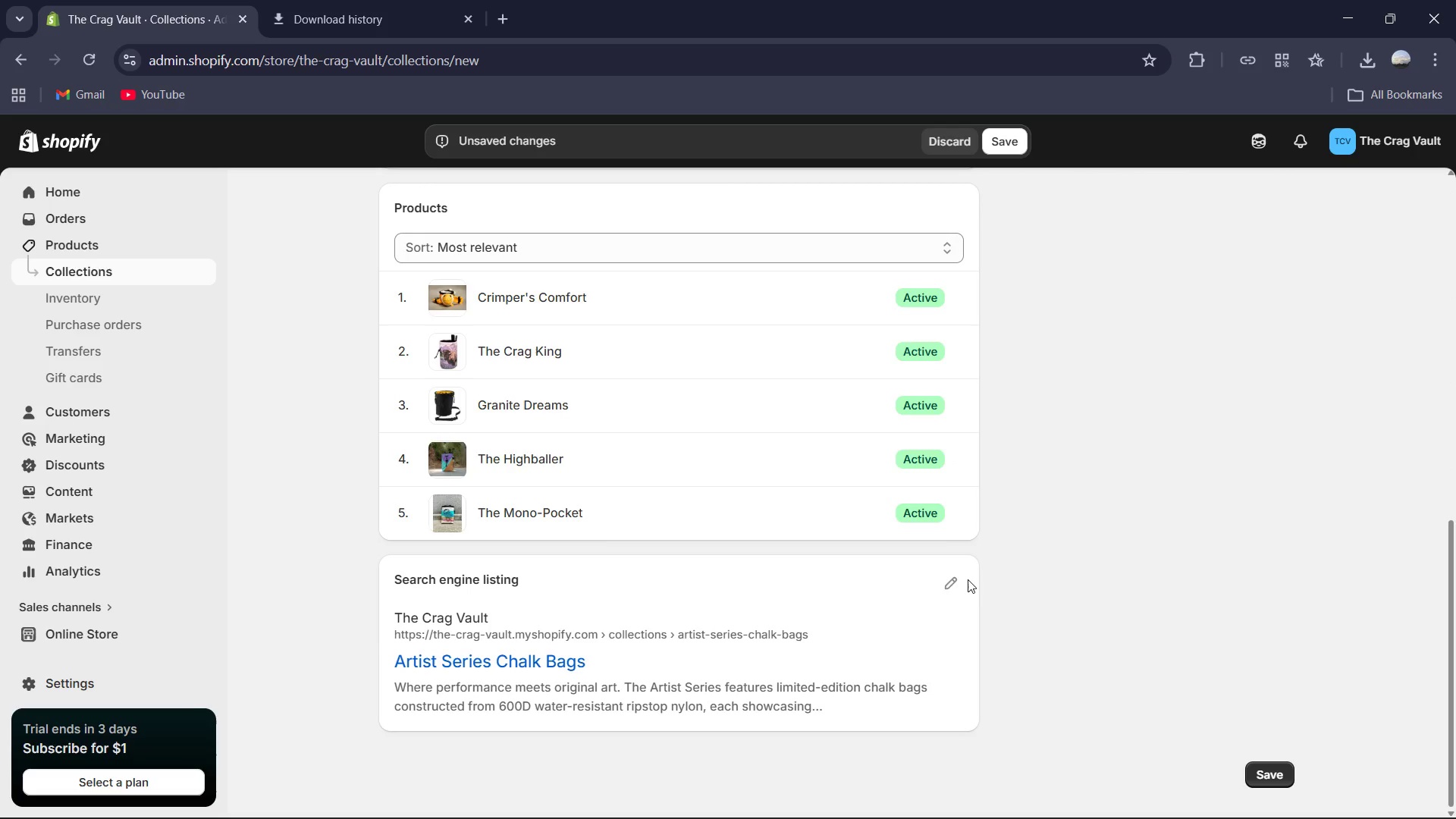 
left_click([958, 580])
 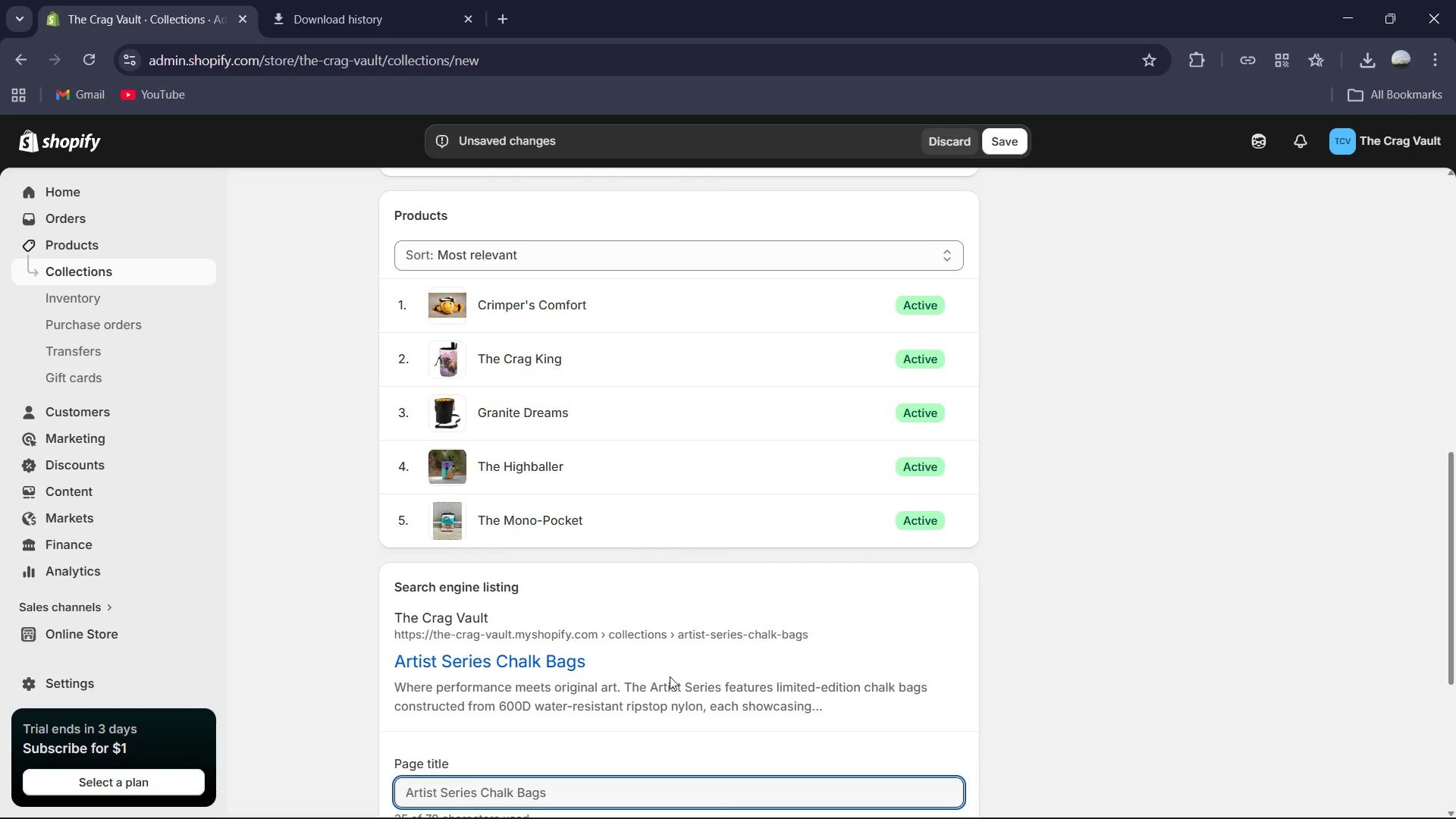 
scroll: coordinate [667, 680], scroll_direction: down, amount: 2.0
 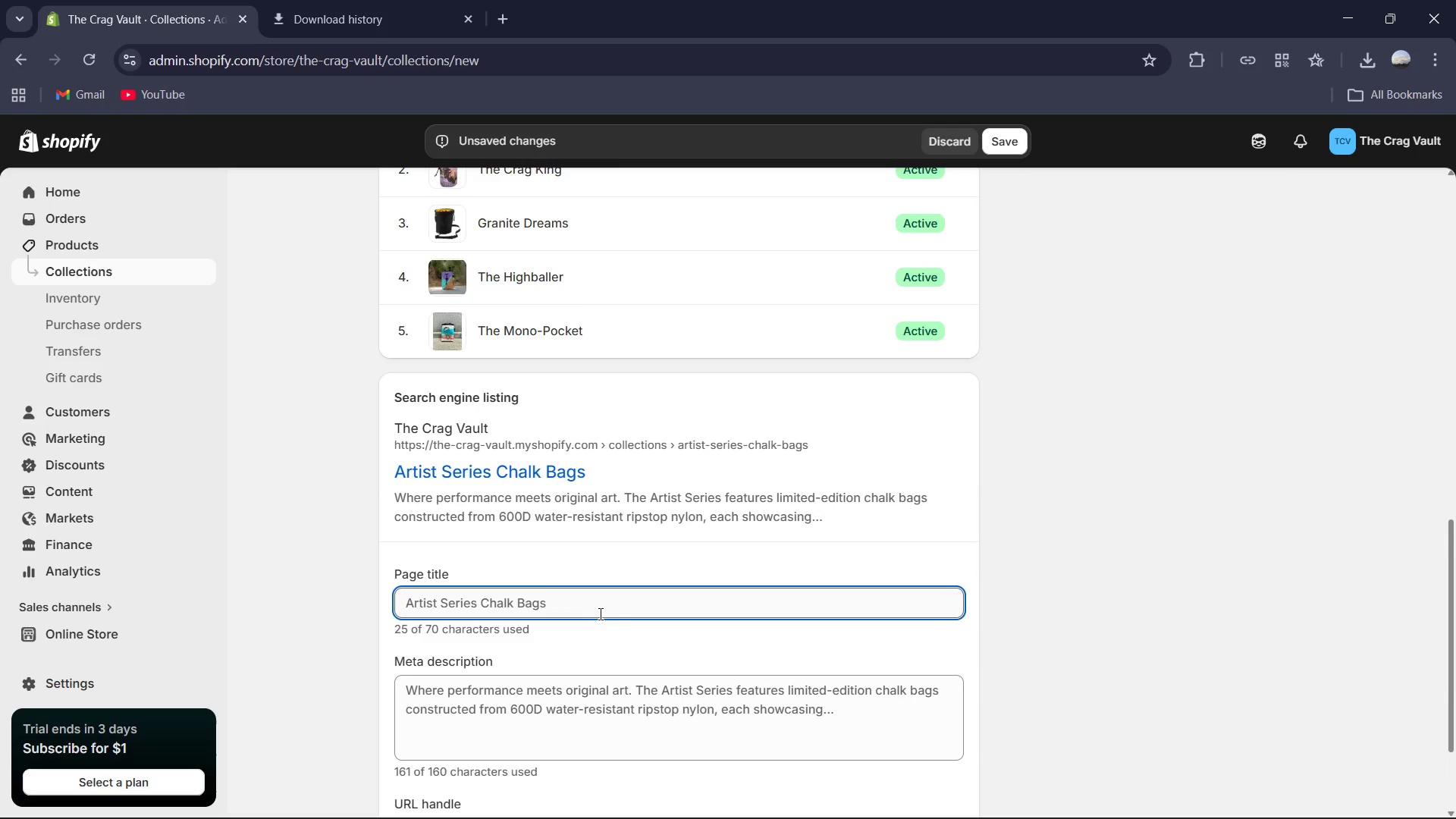 
left_click([601, 607])
 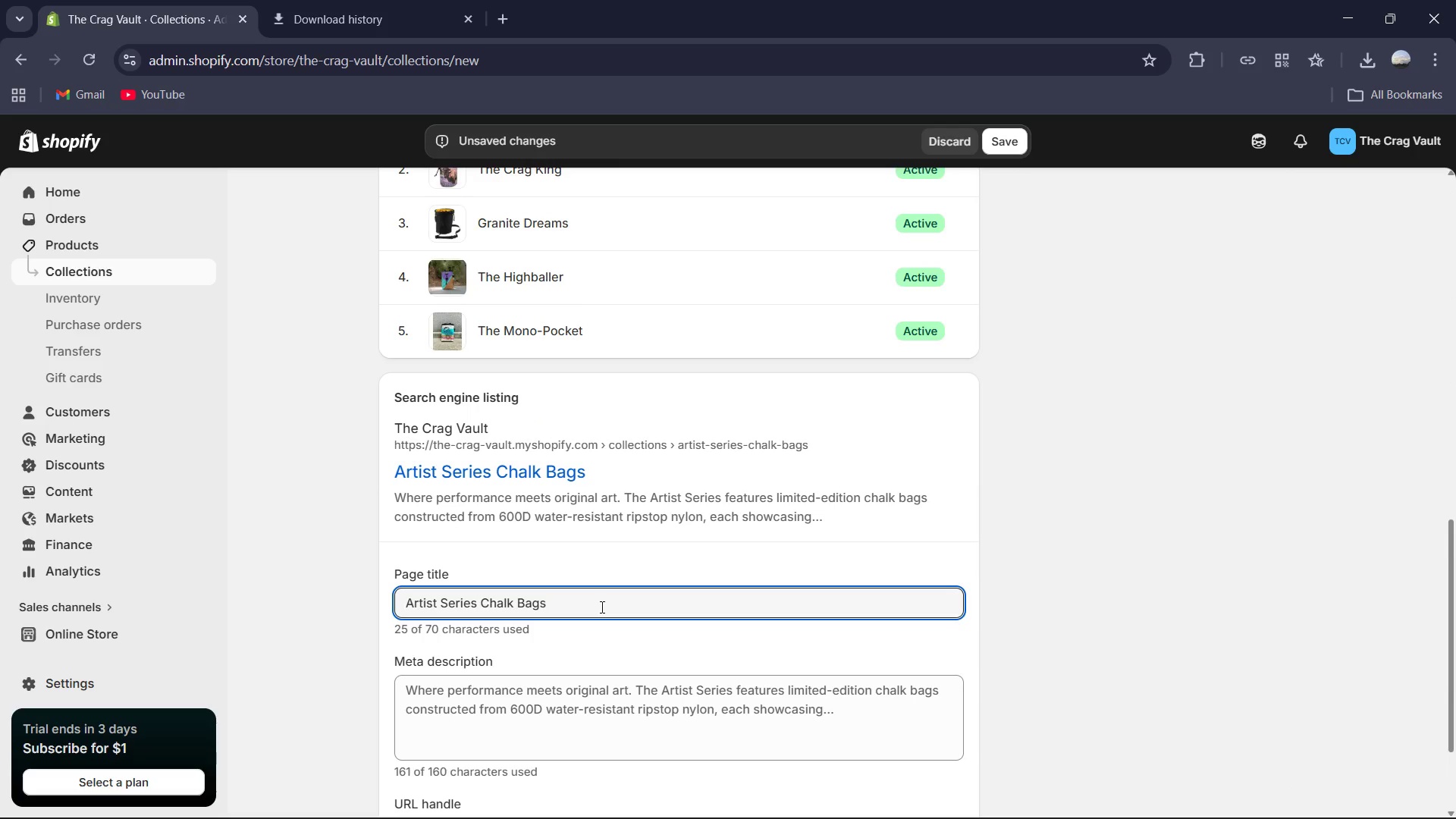 
type( | Limited Edition Climbing Gear)
 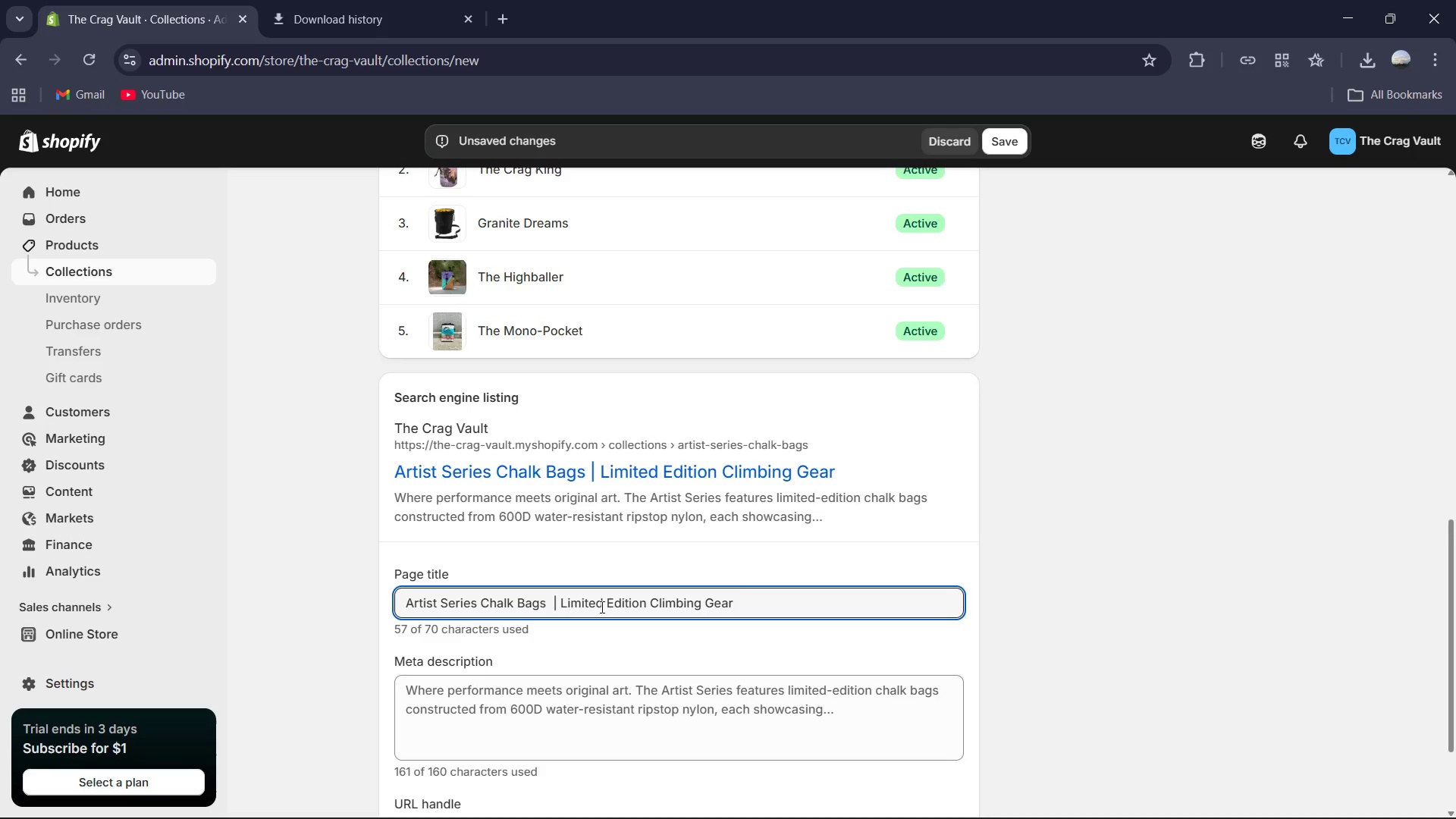 
left_click([650, 726])
 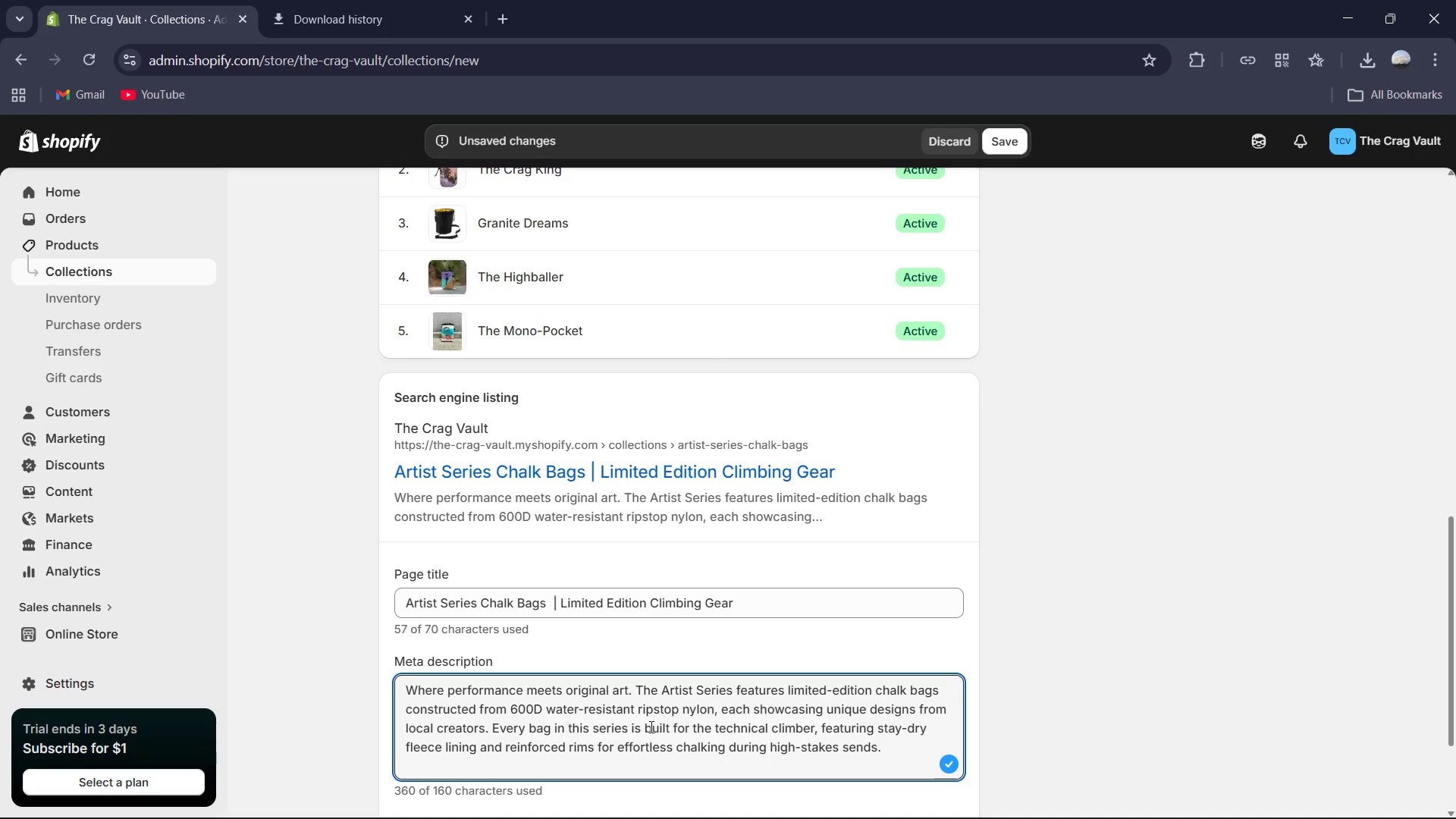 
key(Control+A)
 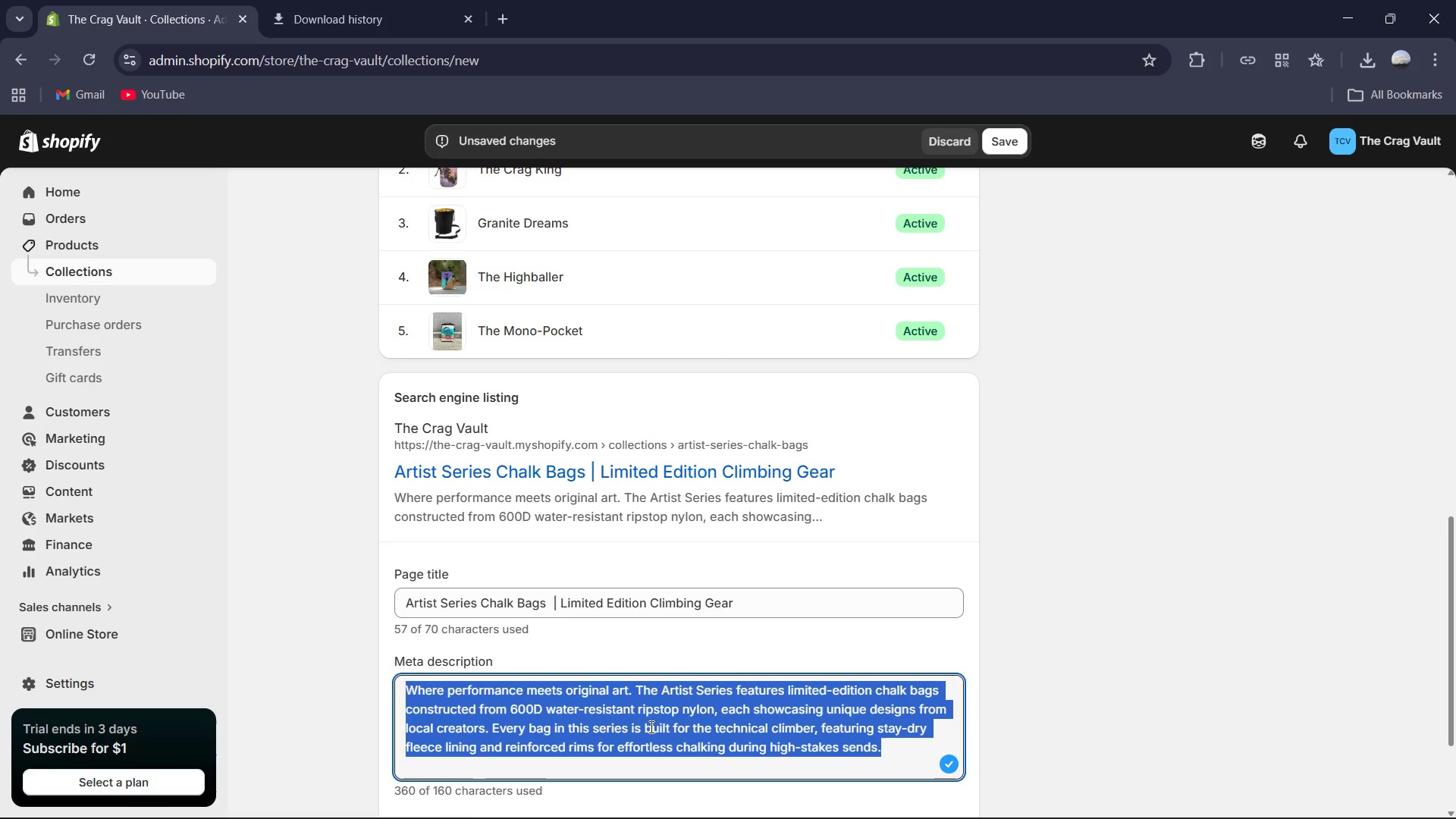 
type(Discover limmi)
key(Backspace)
key(Backspace)
type(ited-edition chalk bags g)
key(Backspace)
type(featuring hand )
key(Backspace)
type(-painted designs and 600D rip)
 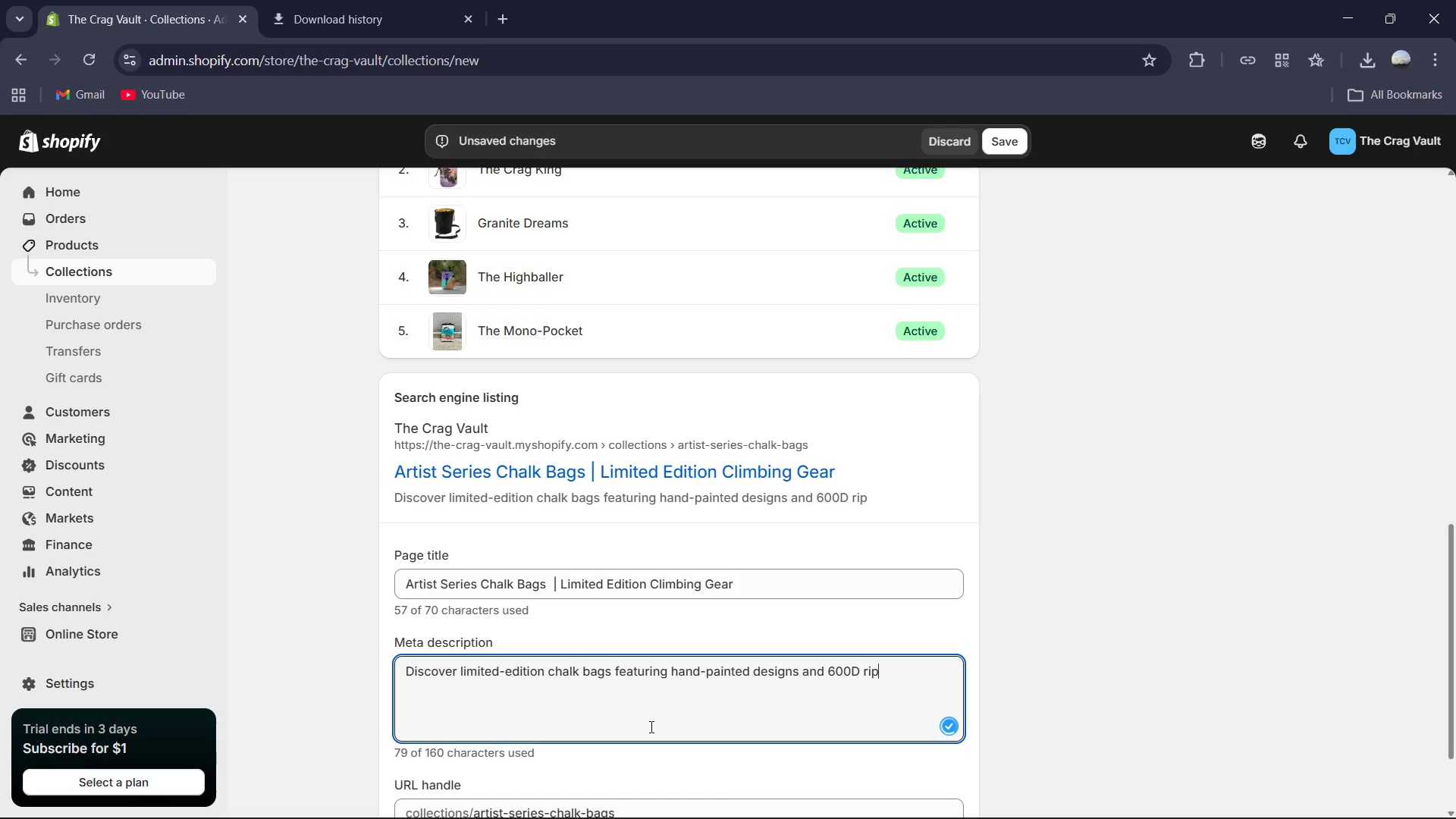 
type(stop nylon. Technical gear built for style and durability at the gym or crag )
key(Backspace)
type(.)
 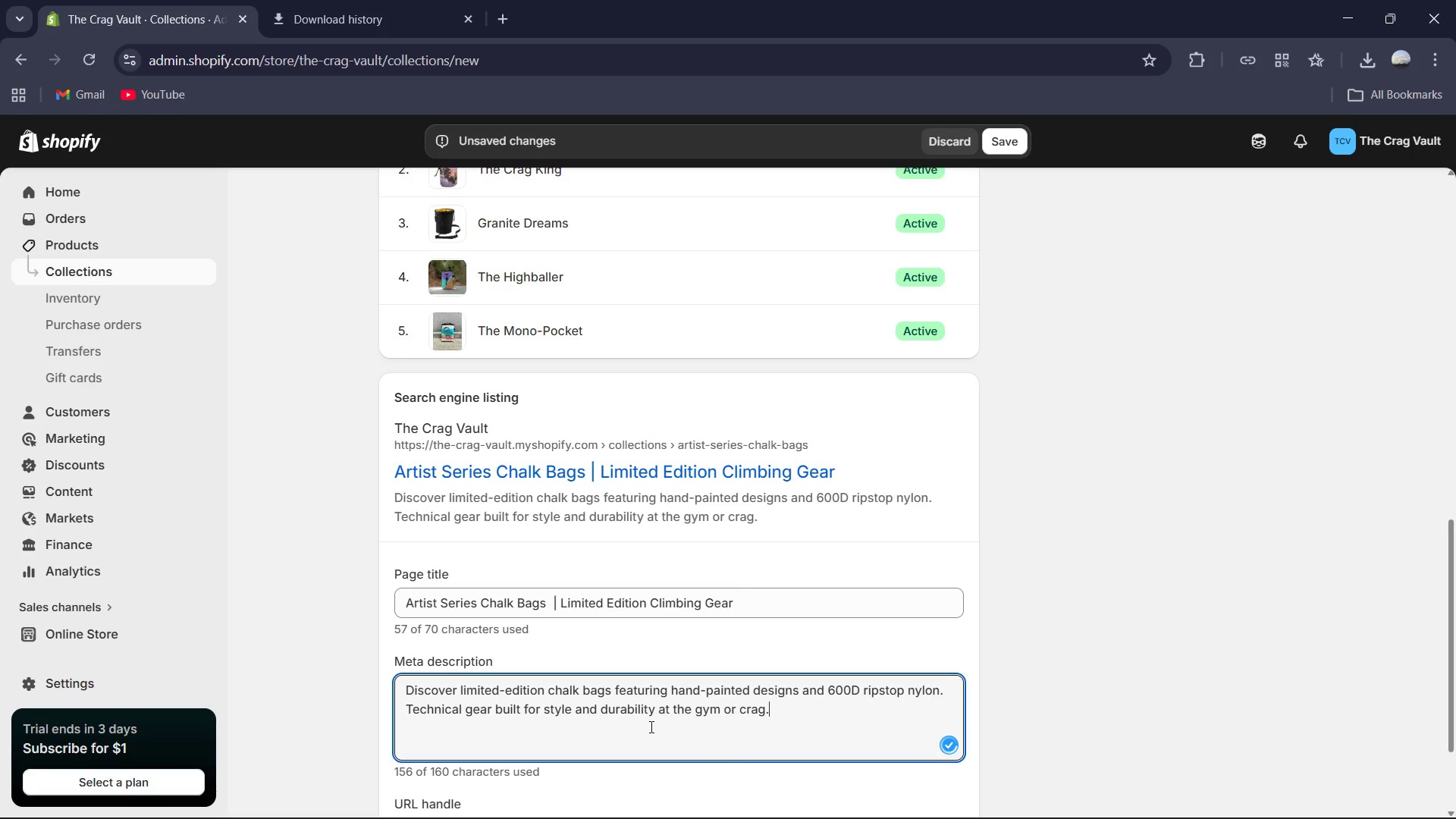 
scroll: coordinate [603, 538], scroll_direction: down, amount: 3.0
 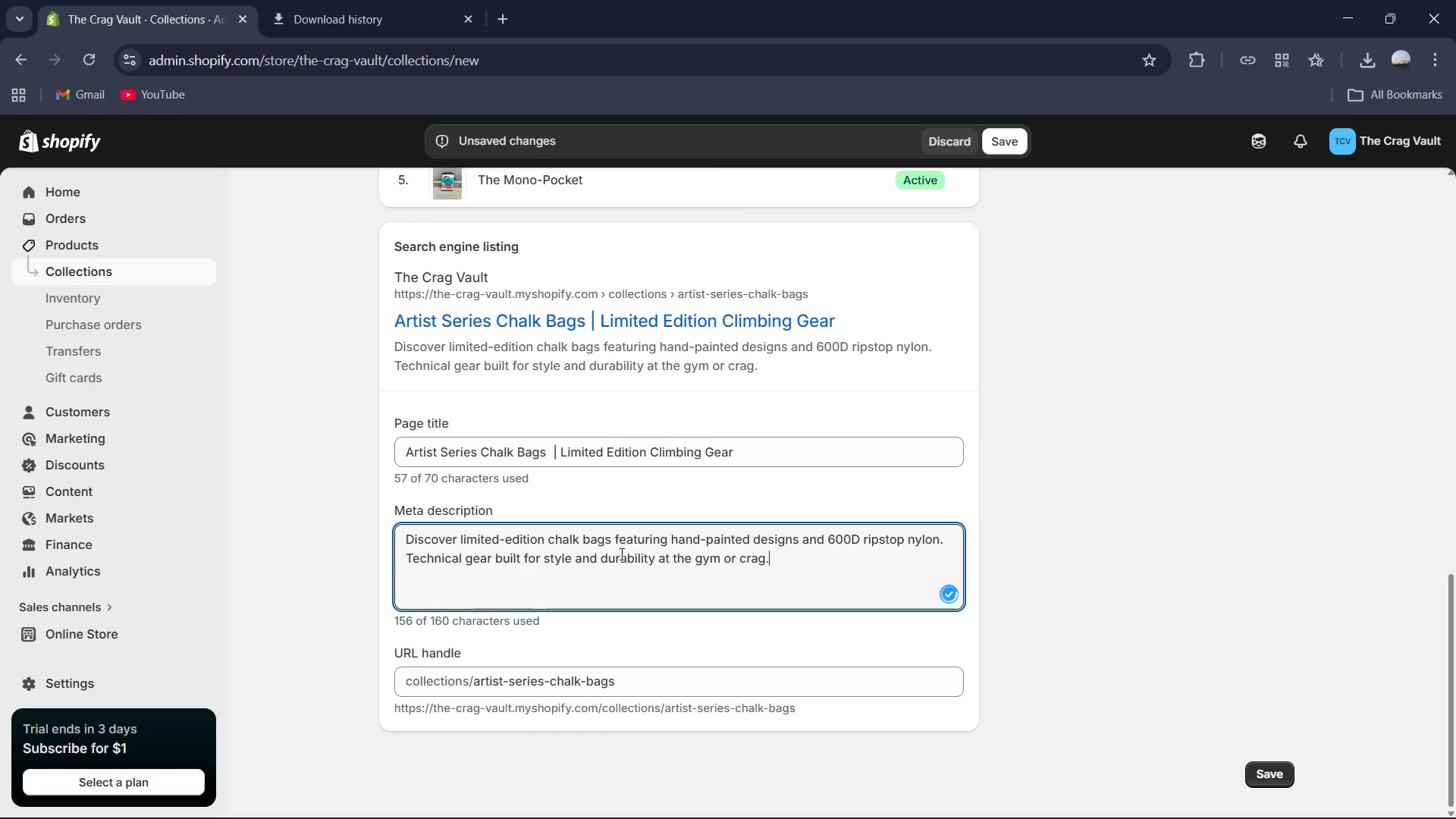 
scroll: coordinate [652, 552], scroll_direction: up, amount: 6.0
 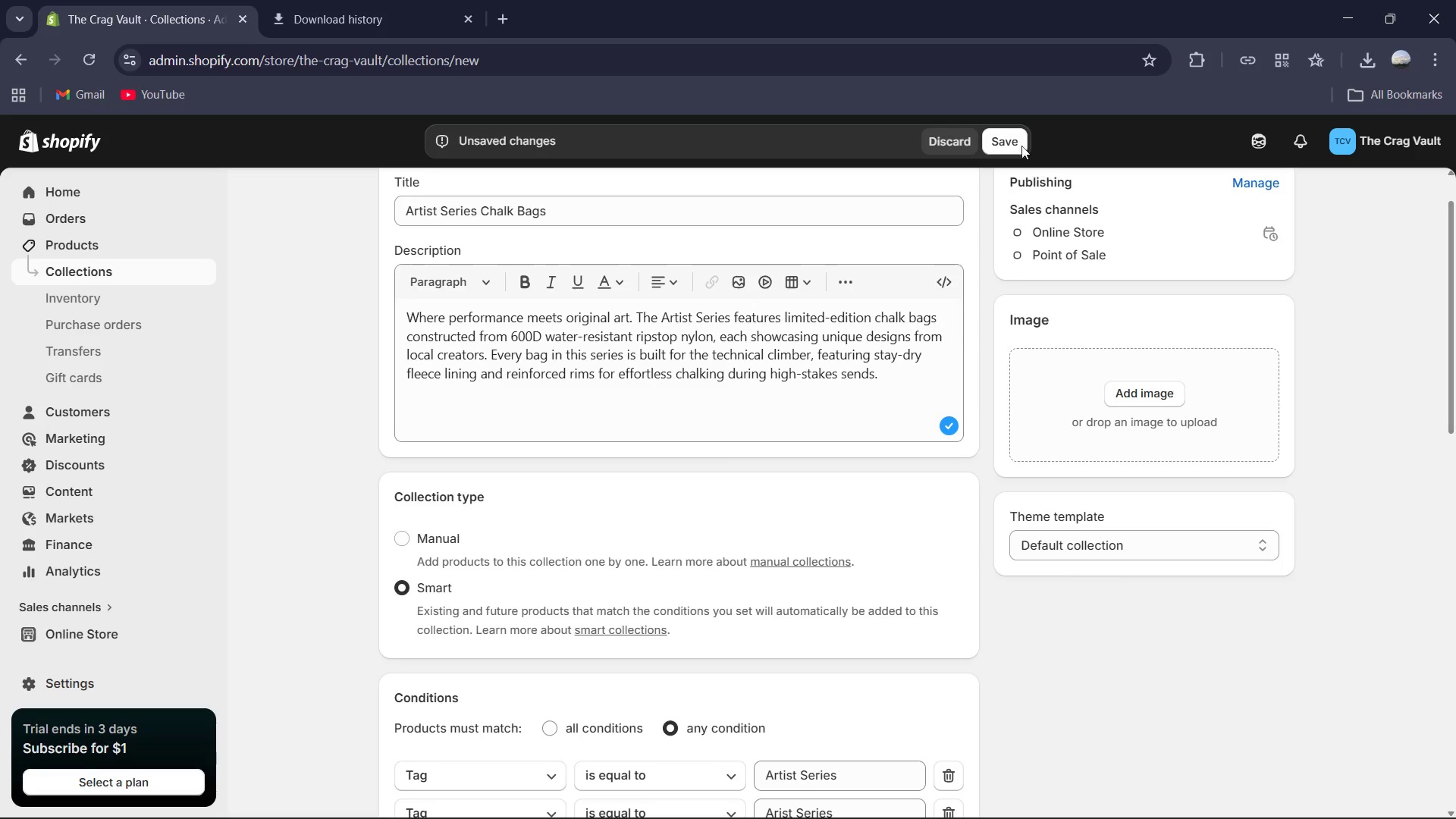 
left_click([1015, 143])
 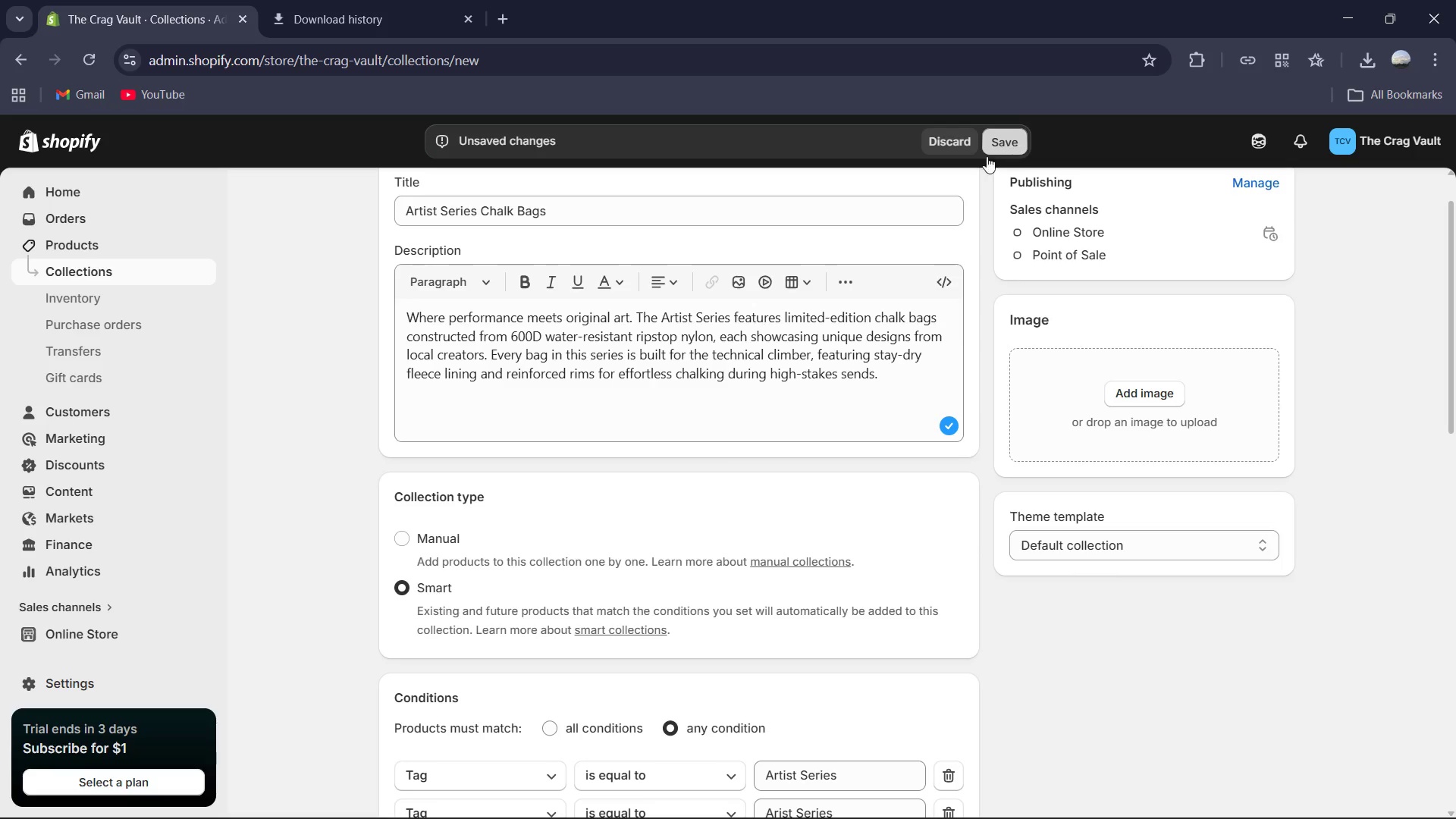 
mouse_move([937, 190])
 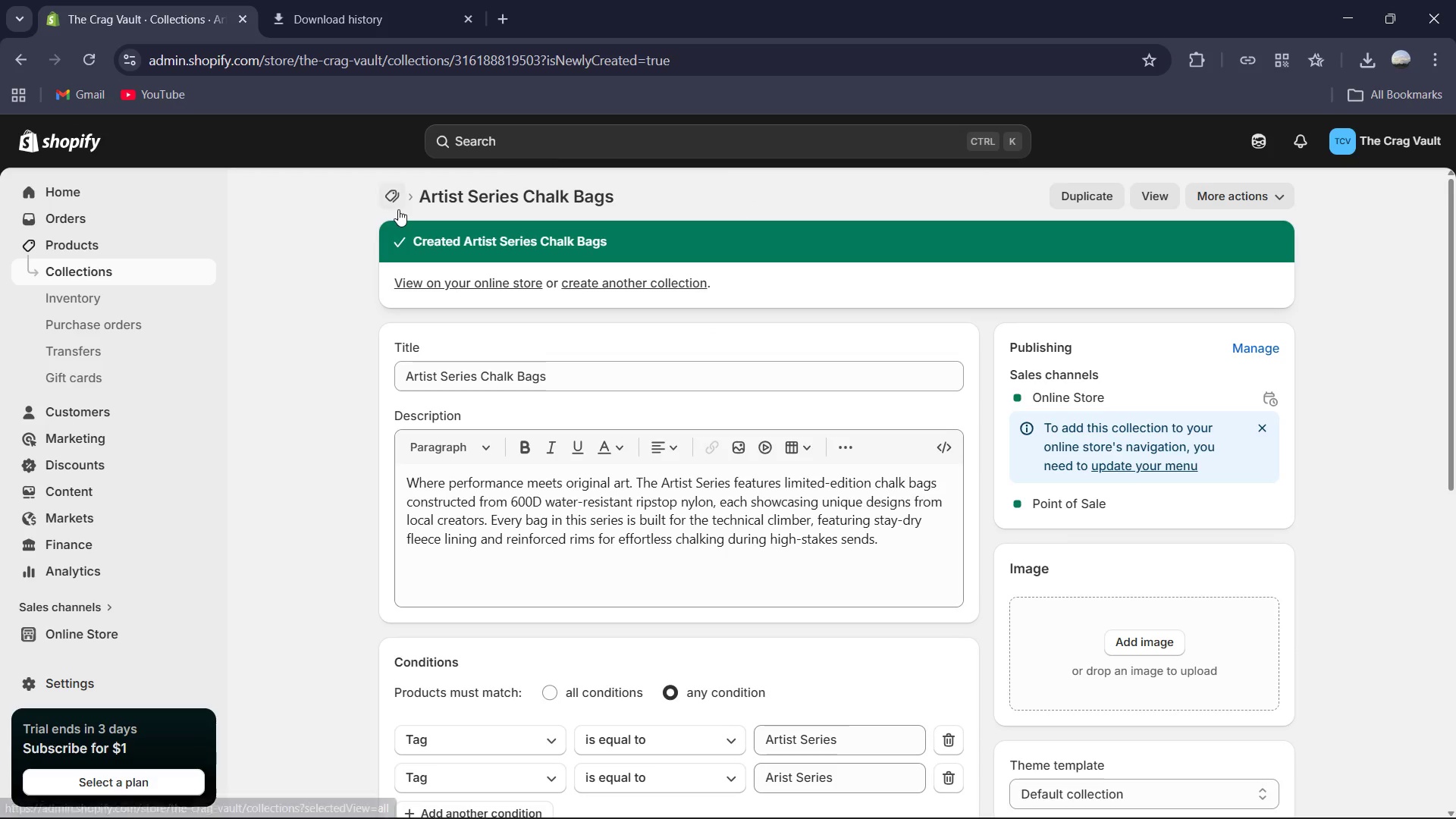 
left_click([390, 203])
 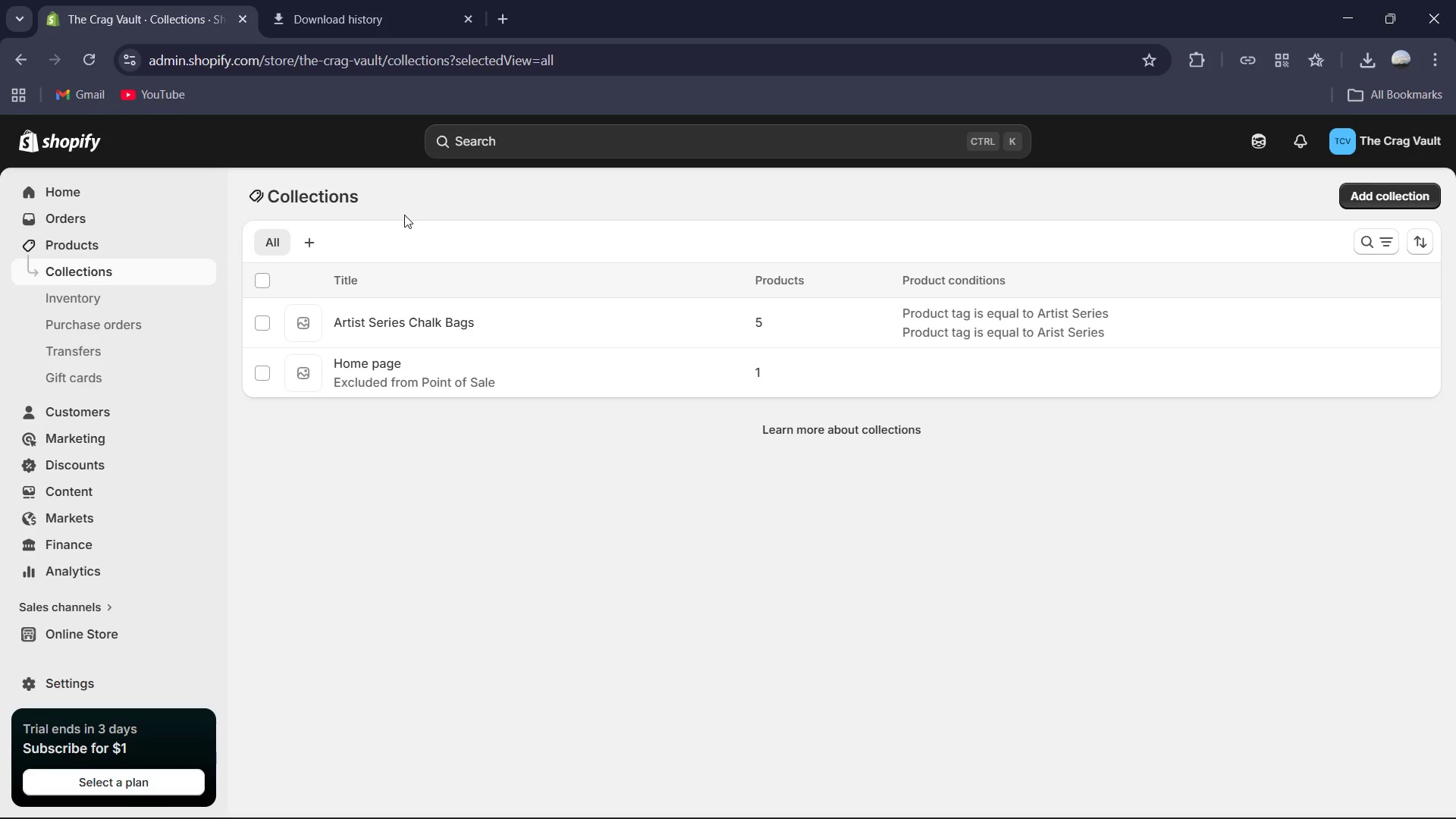 
left_click([1391, 191])
 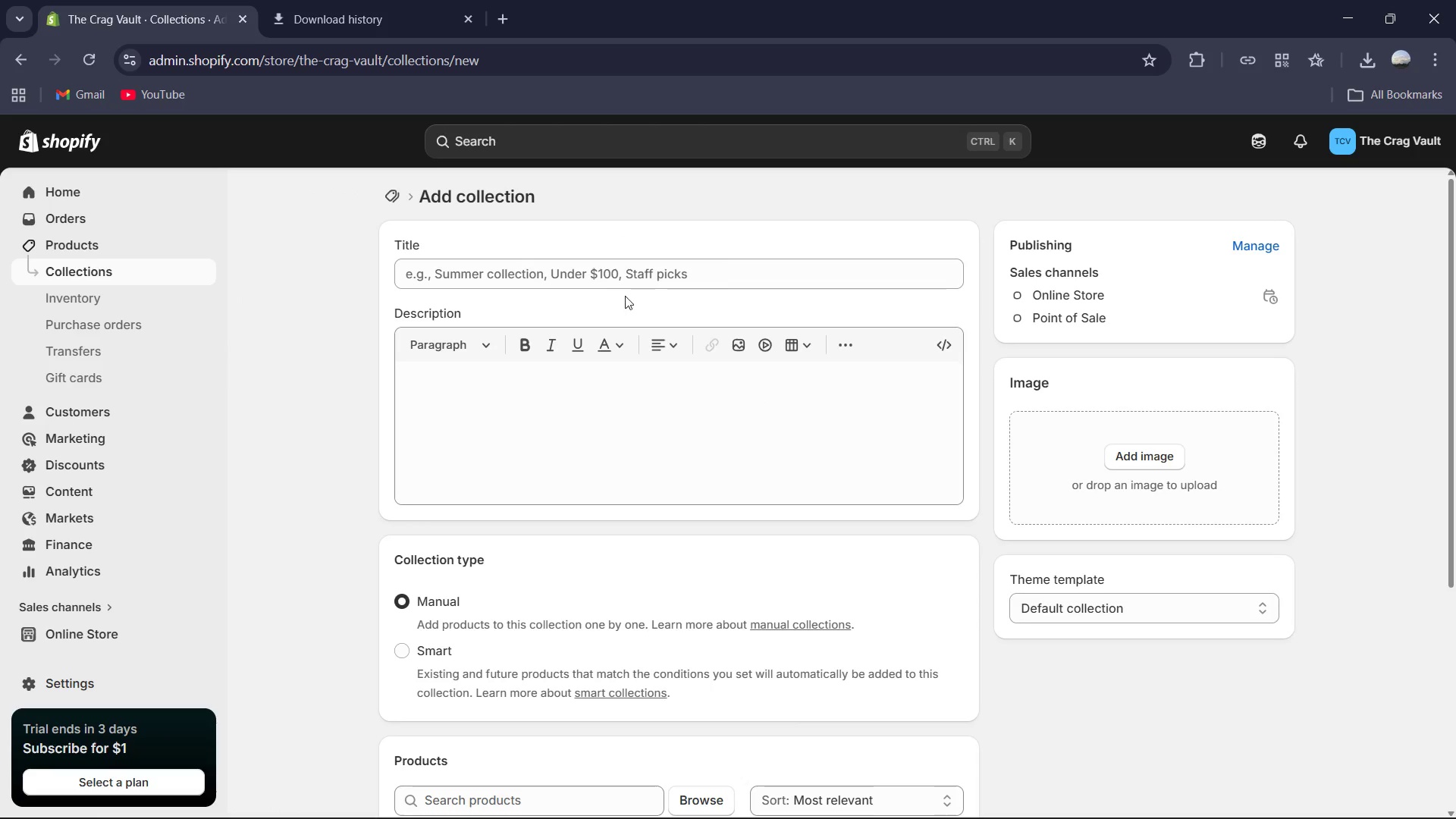 
left_click([588, 272])
 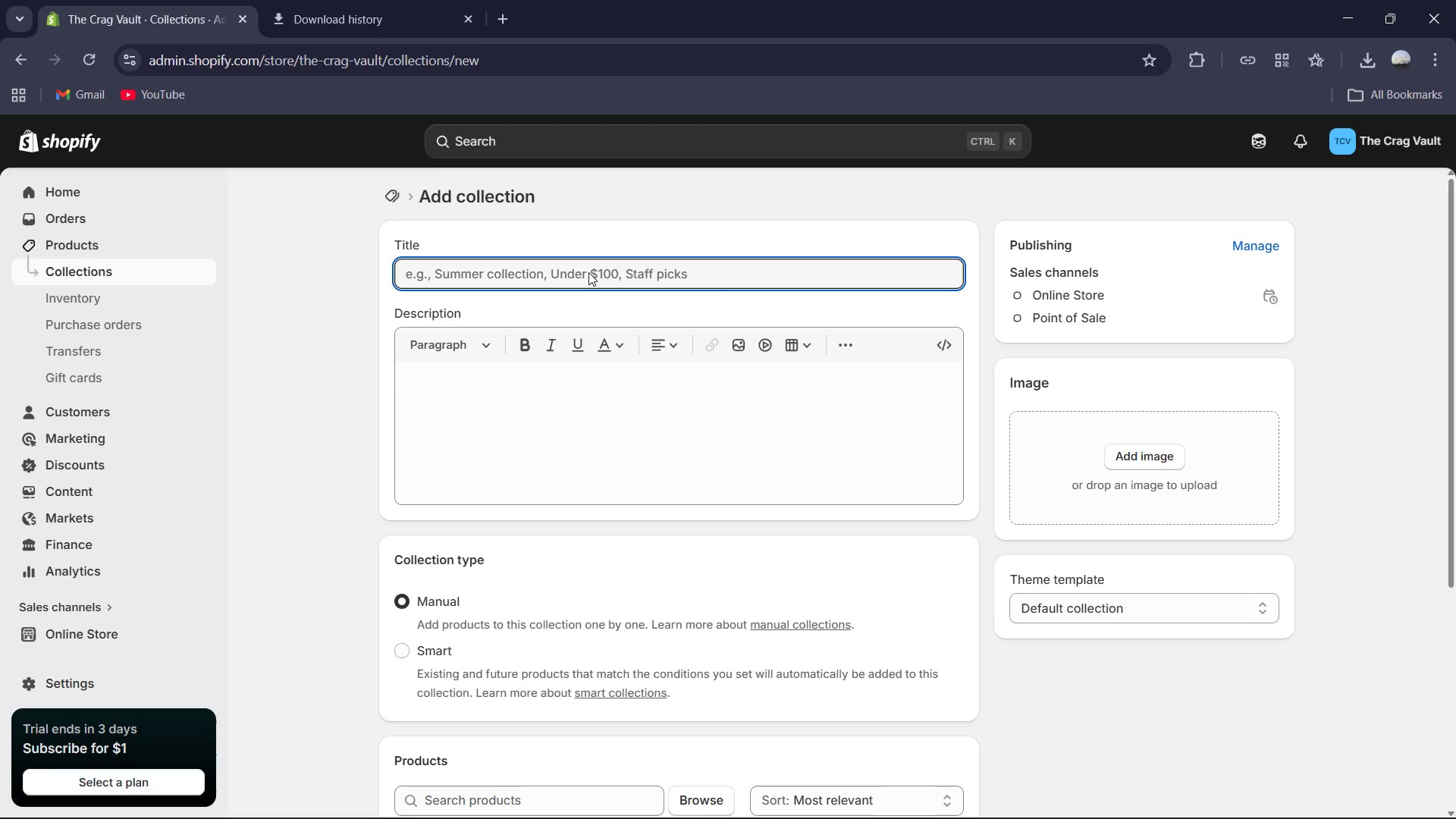 
wait(14.0)
 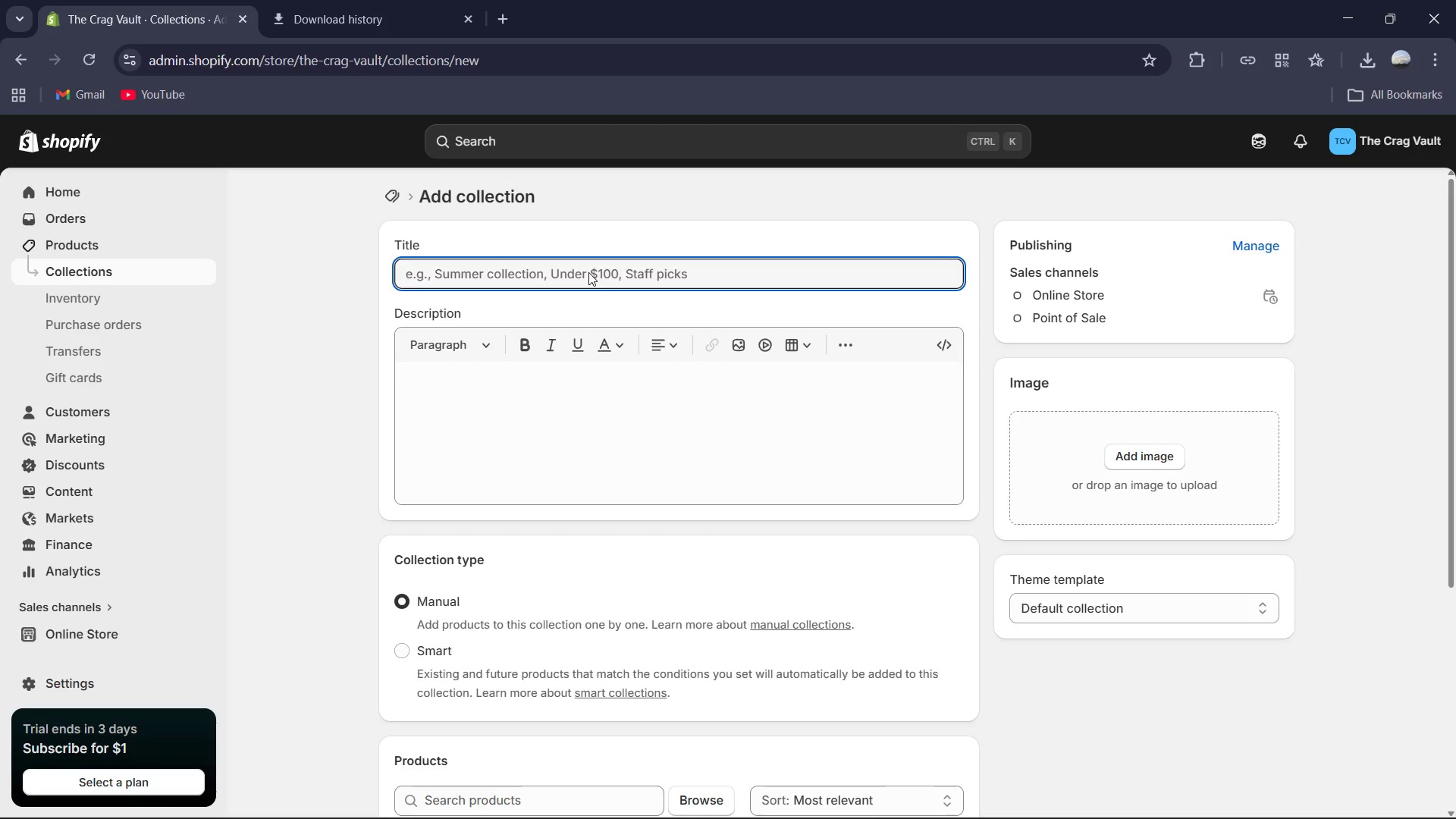 
type(Gym-to-Street )
key(Backspace)
type( Apparek)
key(Backspace)
type(l)
 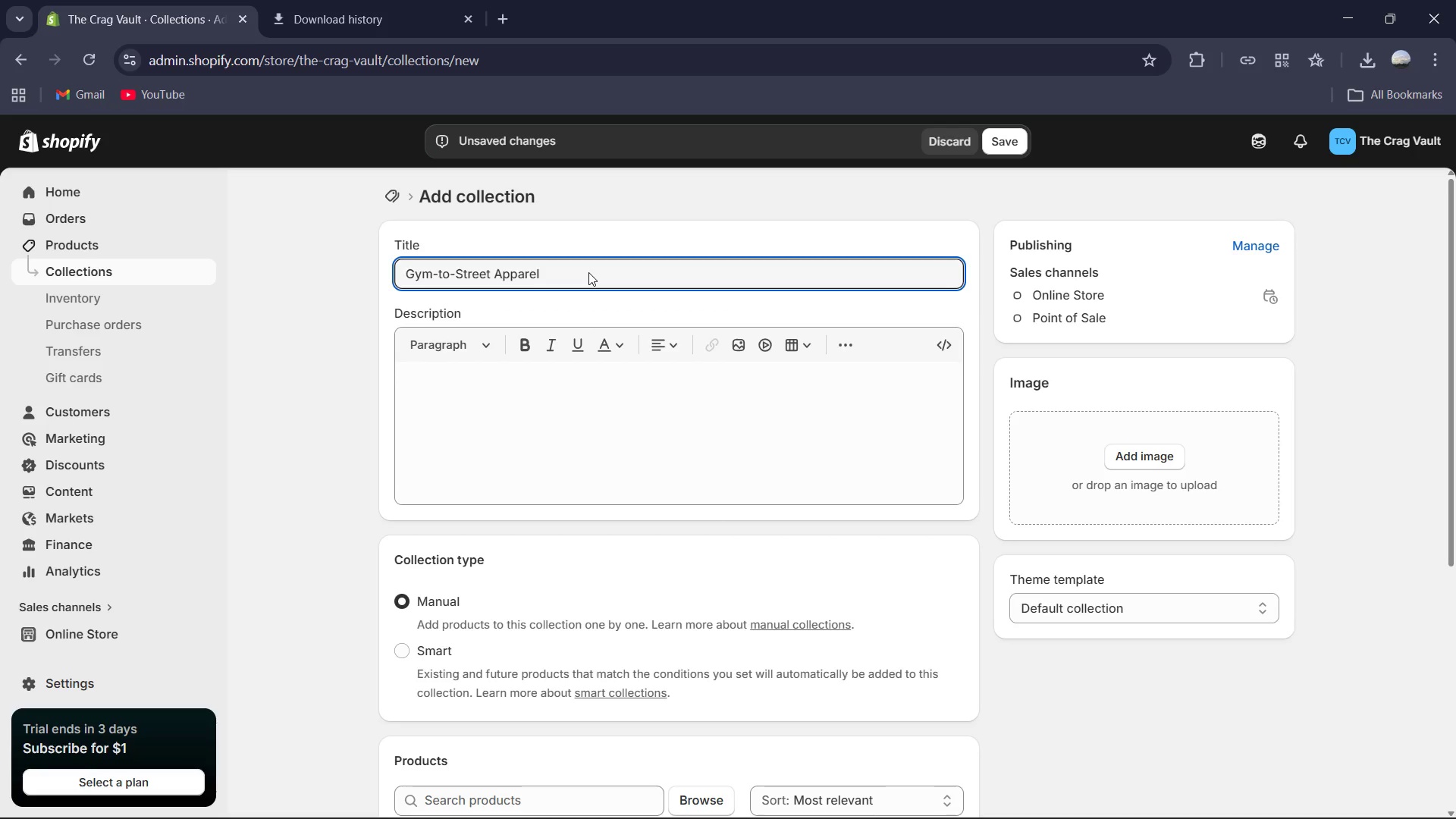 
left_click([593, 399])
 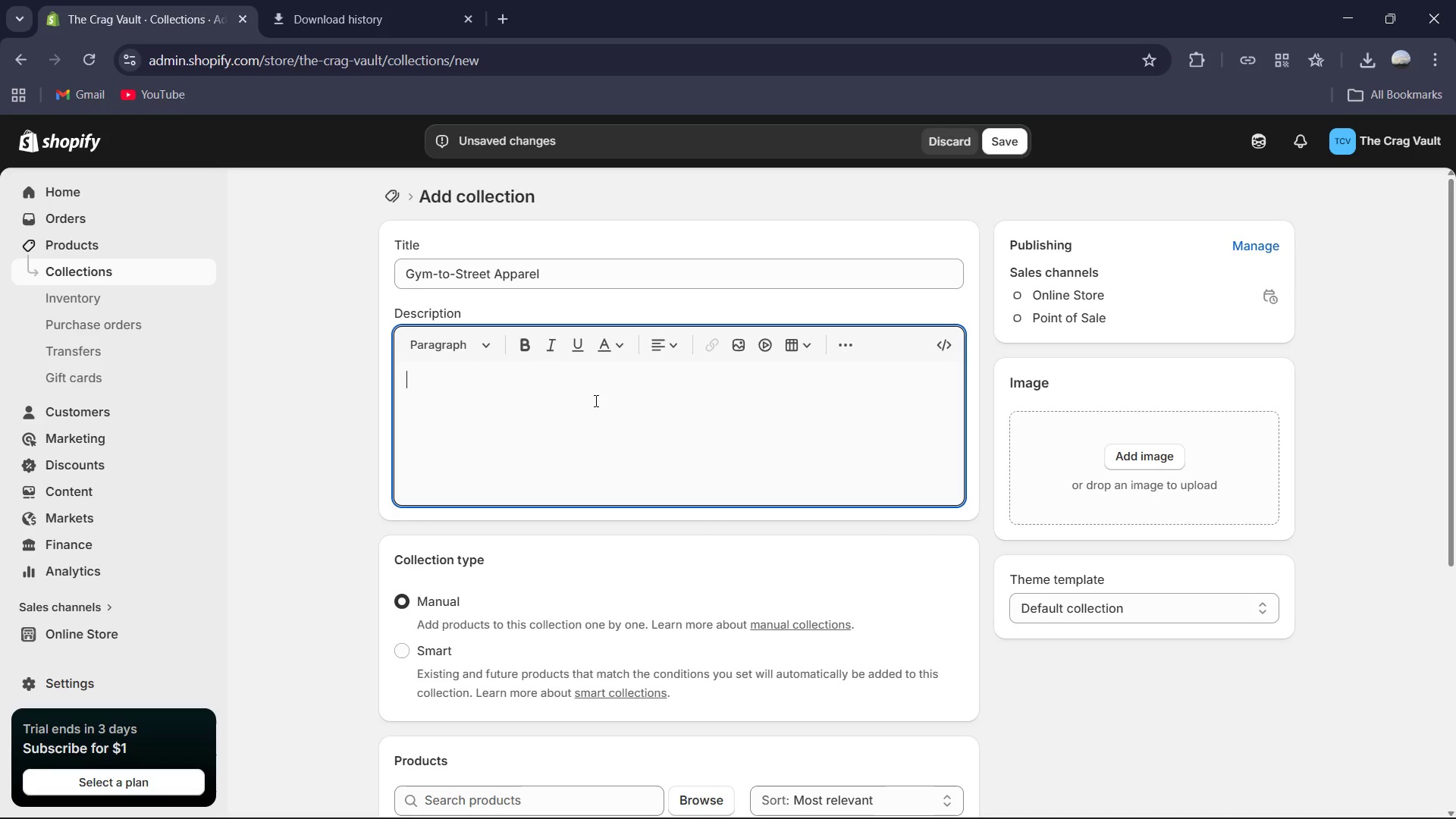 
type(Designed for mom)
key(Backspace)
key(Backspace)
type(ovement and styled for the daily grind. Our Gym-to )
key(Backspace)
type(S)
key(Backspace)
type(-Street collection features tecnical apparel built with four-way strech, moisture-wicking fabrics and organic cotton. From breathable tech tees to reniforce)
 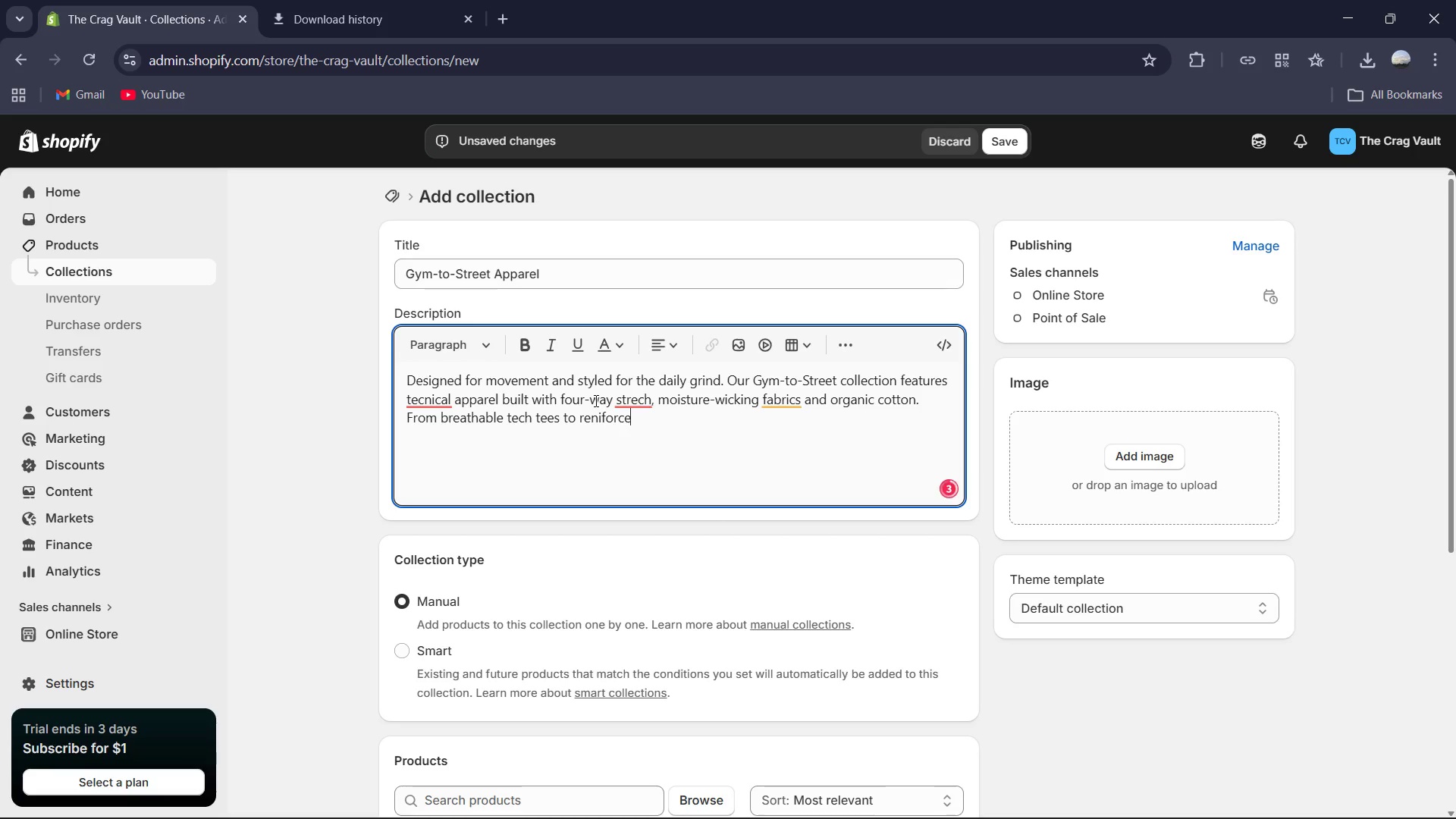 
type(d joggers )
key(Backspace)
type(, every piece is tailored to withstand the rigious of the climing gym while maintaning a minimalist, clen)
key(Backspace)
type(an aea)
key(Backspace)
type(sther)
key(Backspace)
type(tic for the street.)
 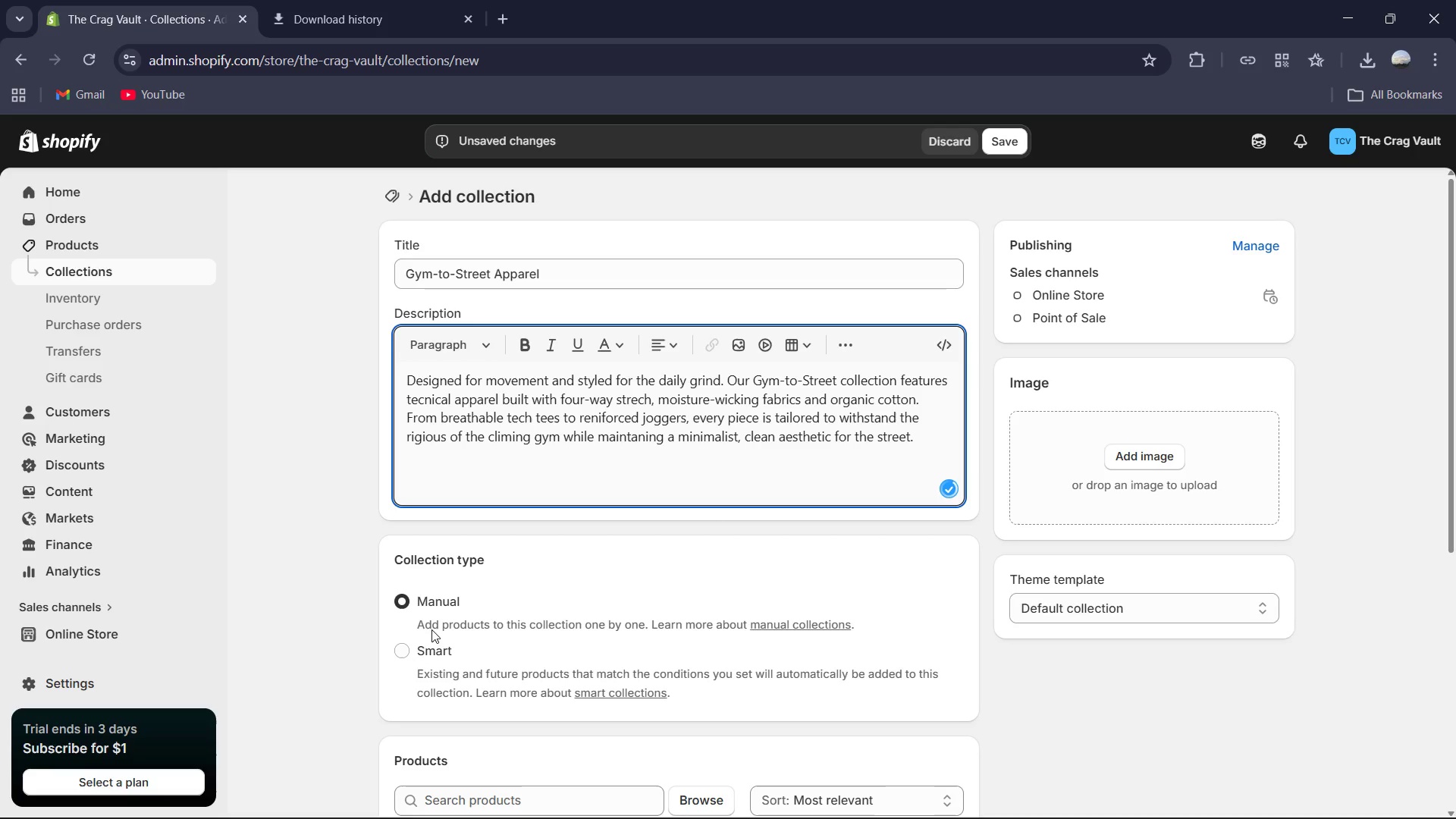 
left_click([416, 651])
 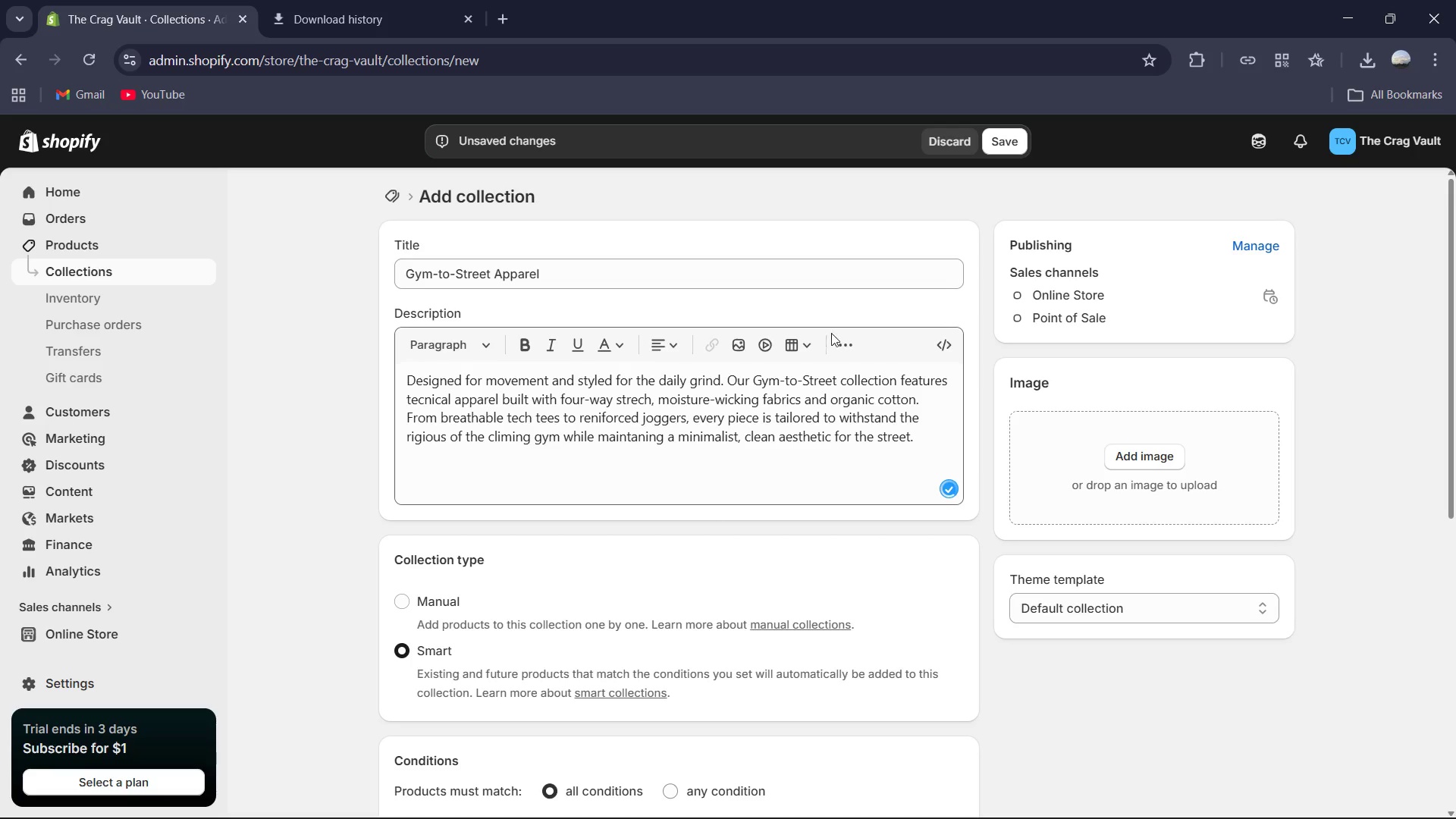 
scroll: coordinate [853, 334], scroll_direction: down, amount: 3.0
 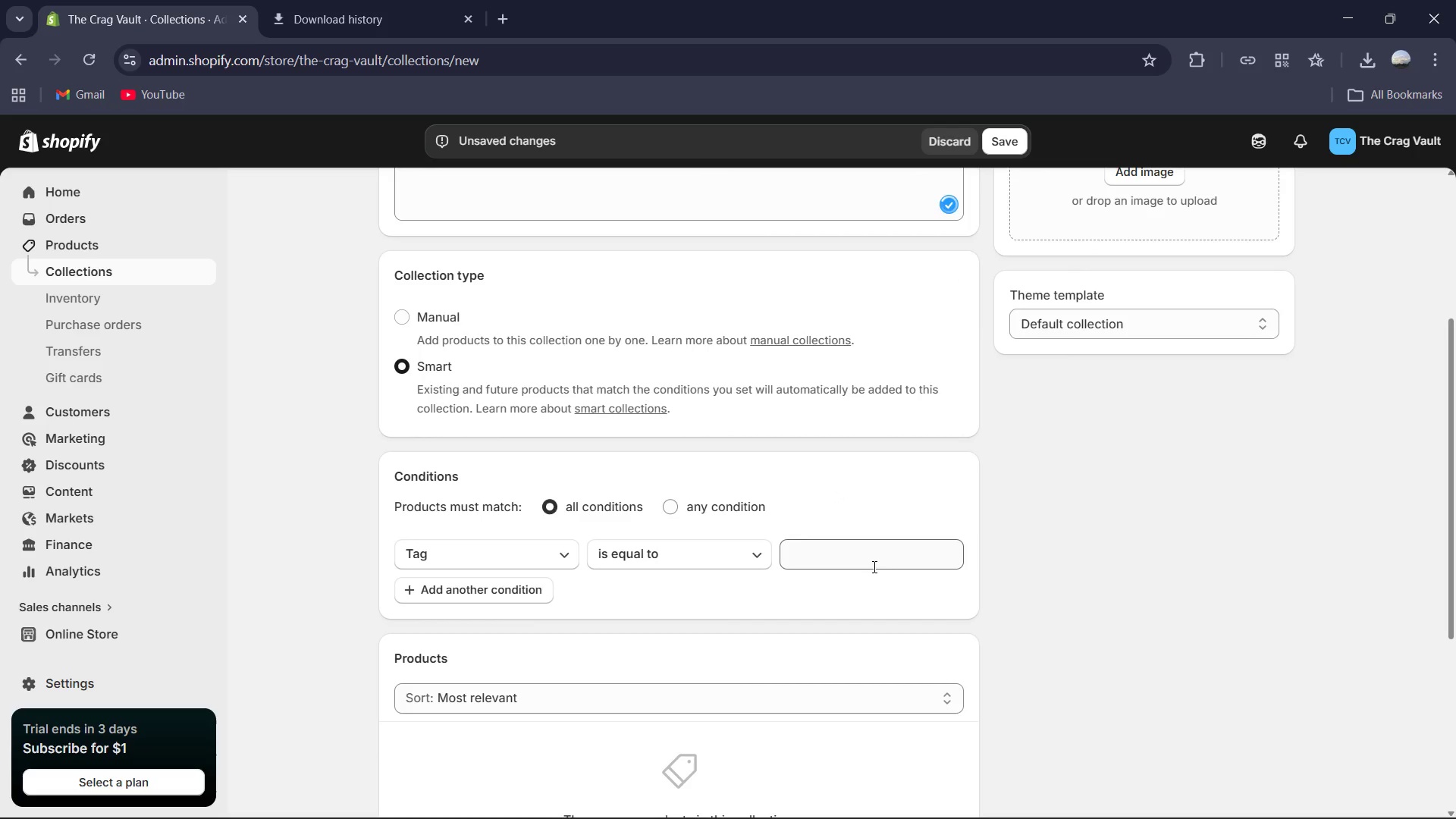 
left_click([865, 566])
 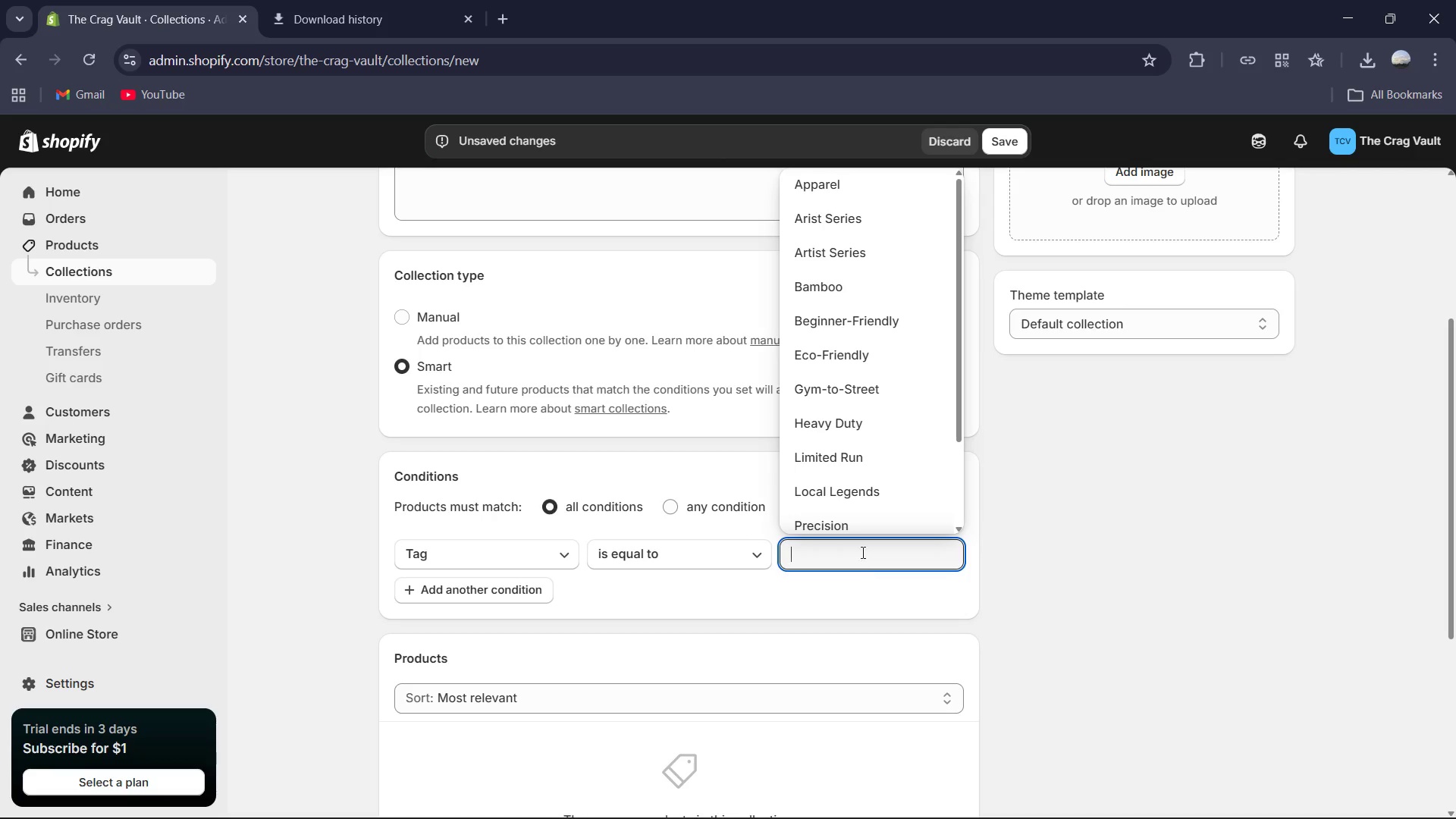 
left_click([861, 178])
 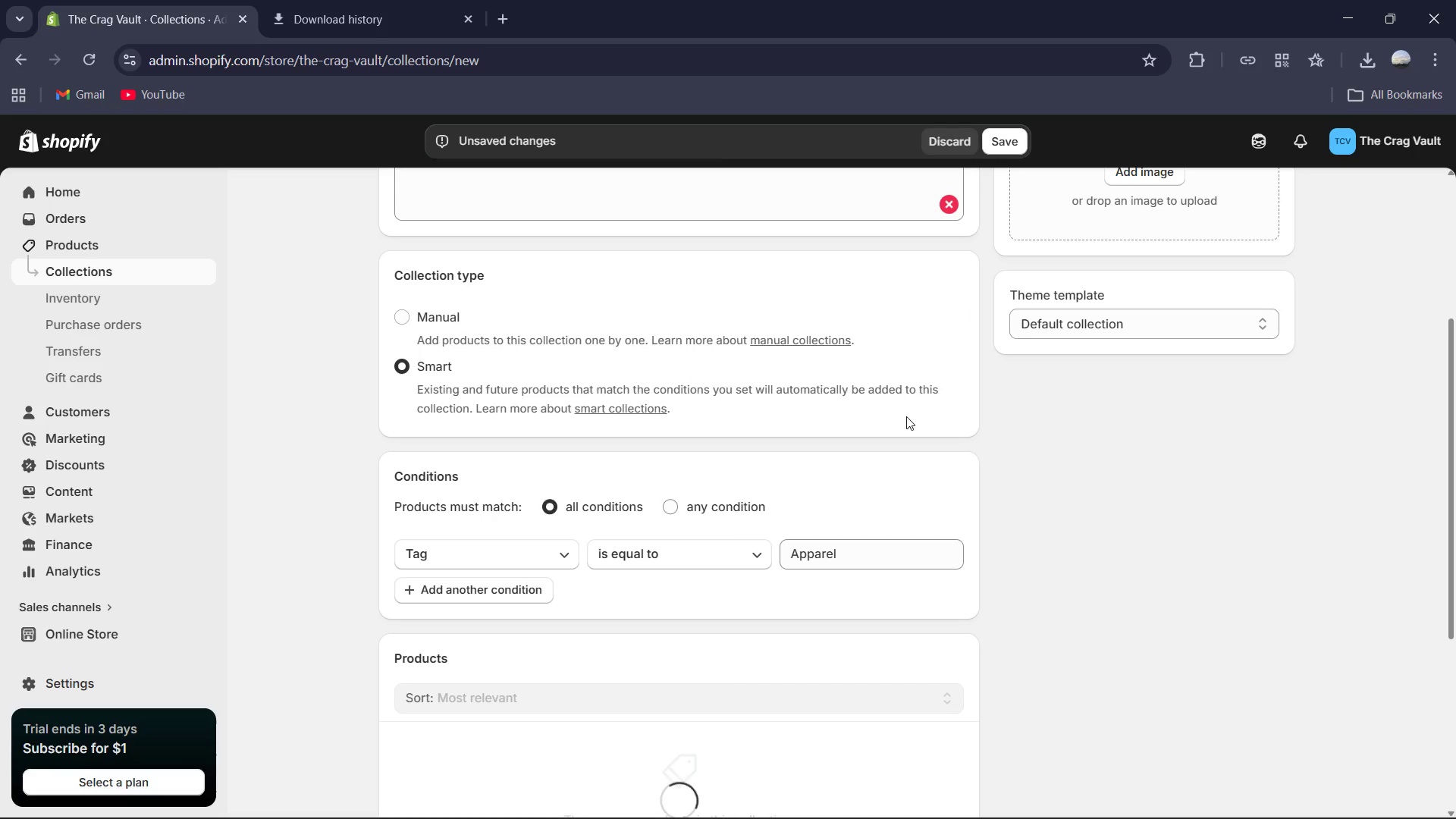 
scroll: coordinate [764, 424], scroll_direction: down, amount: 2.0
 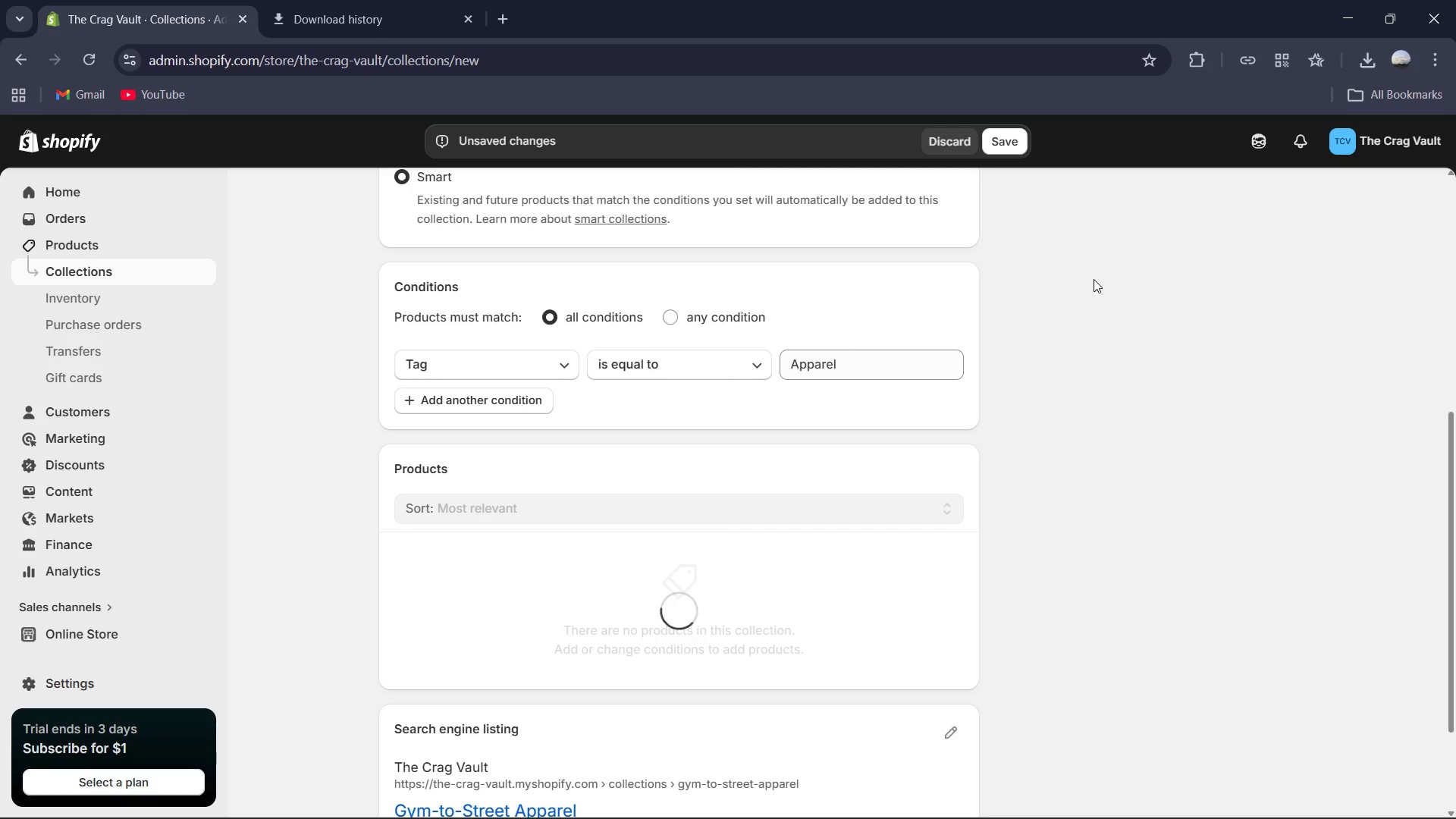 
wait(18.29)
 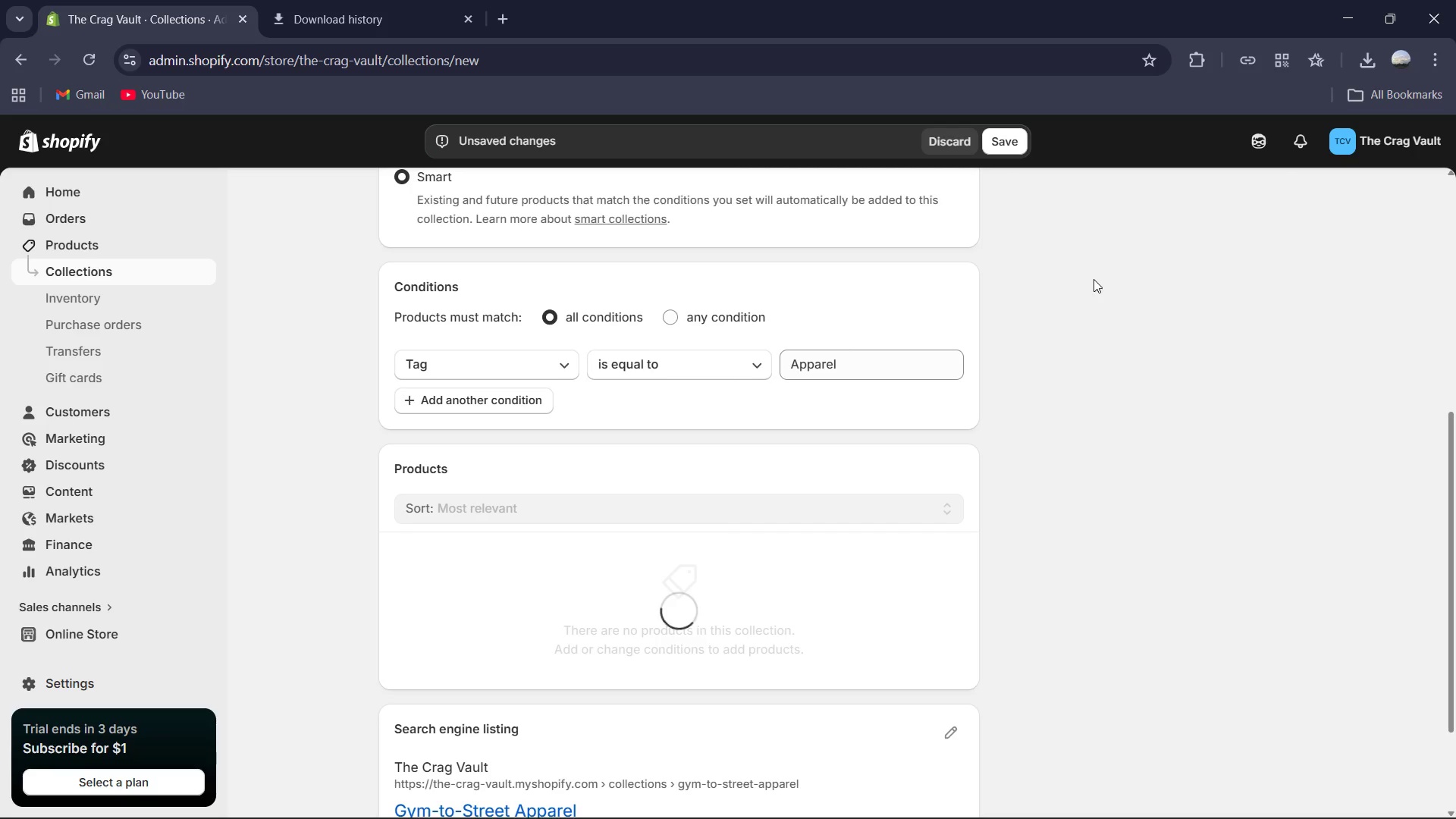 
left_click([1310, 792])
 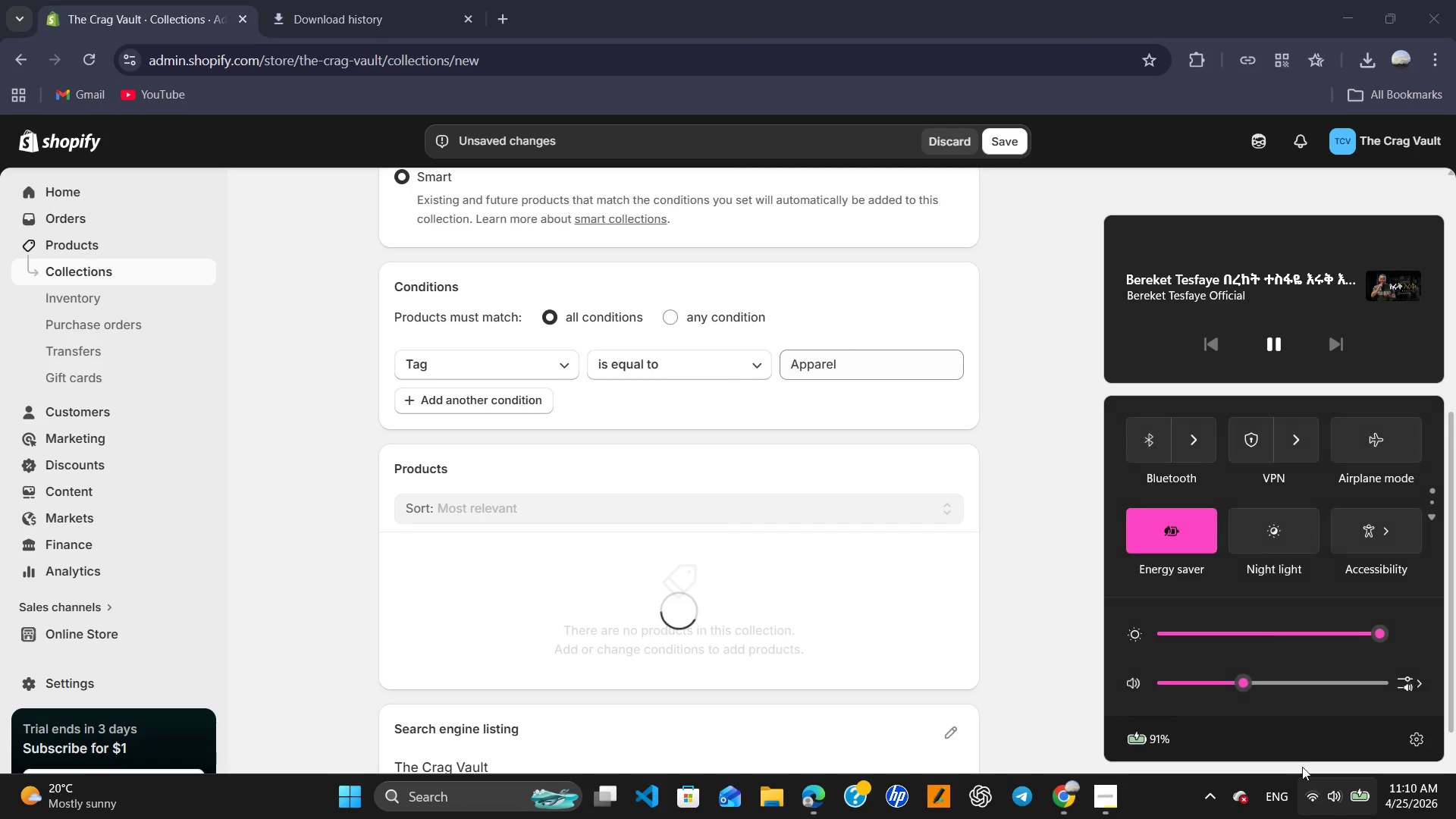 
scroll: coordinate [1244, 500], scroll_direction: down, amount: 3.0
 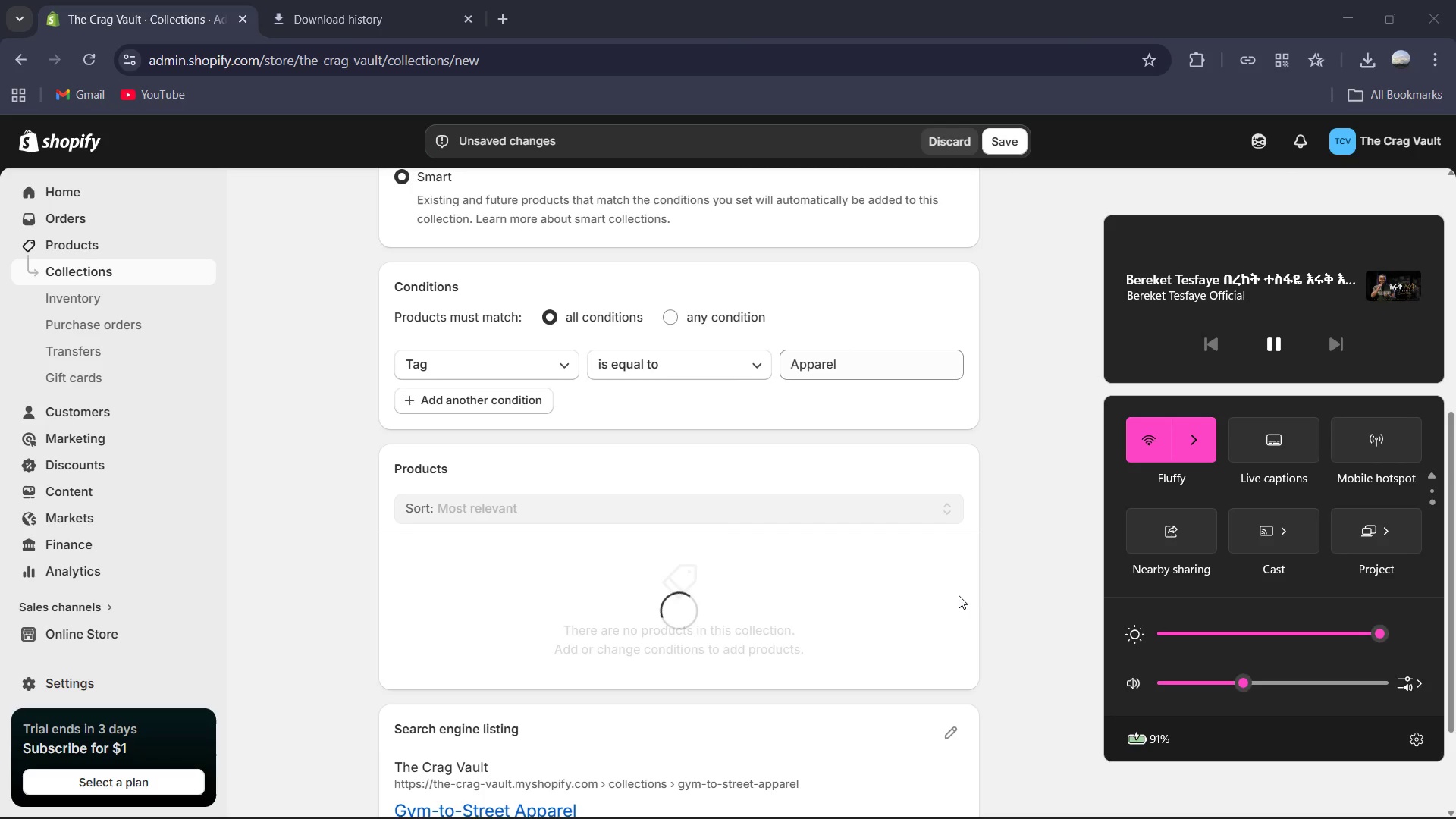 
left_click([977, 590])
 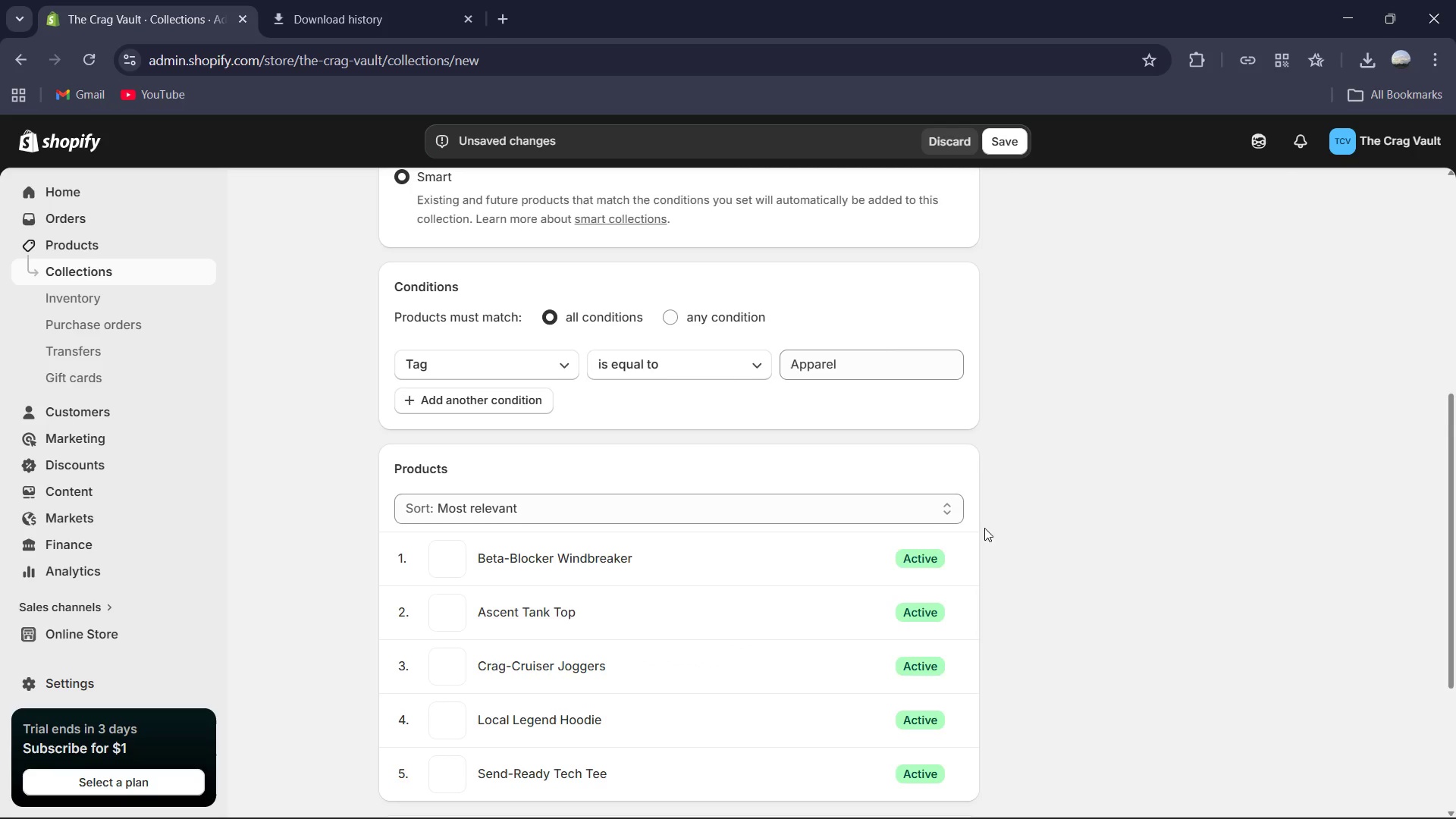 
scroll: coordinate [827, 467], scroll_direction: none, amount: 0.0
 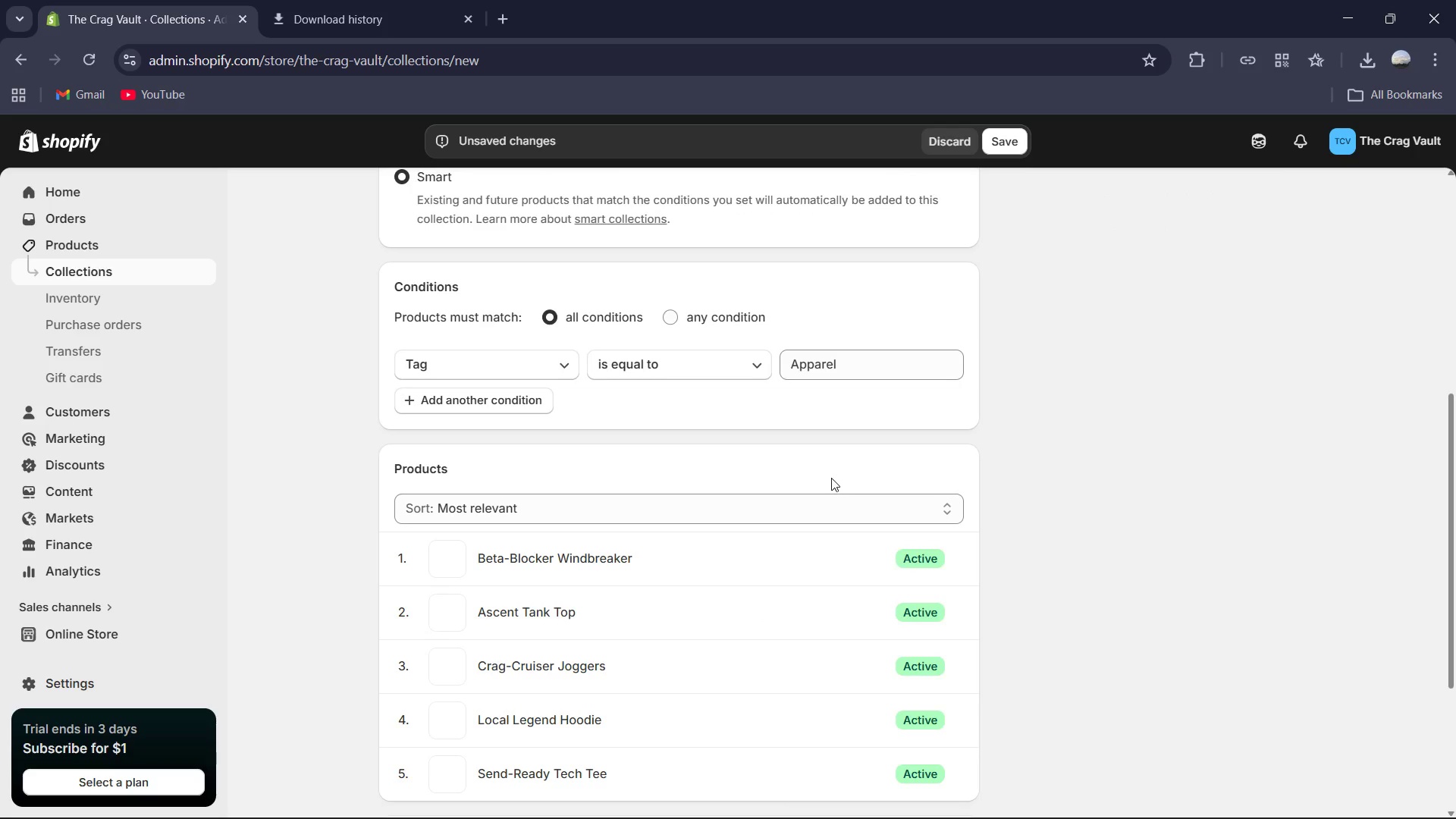 
scroll: coordinate [831, 478], scroll_direction: down, amount: 3.0
 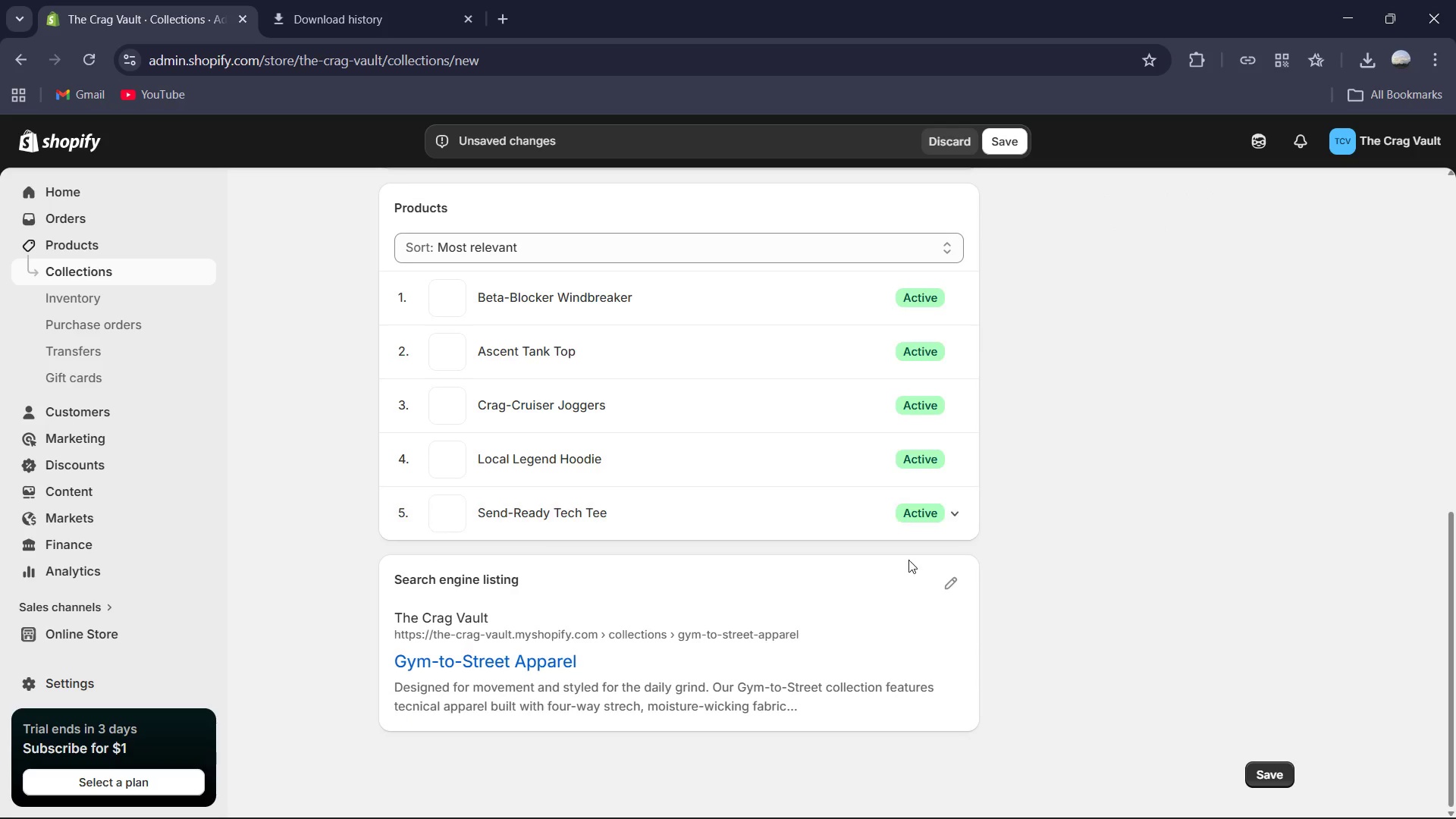 
left_click([954, 583])
 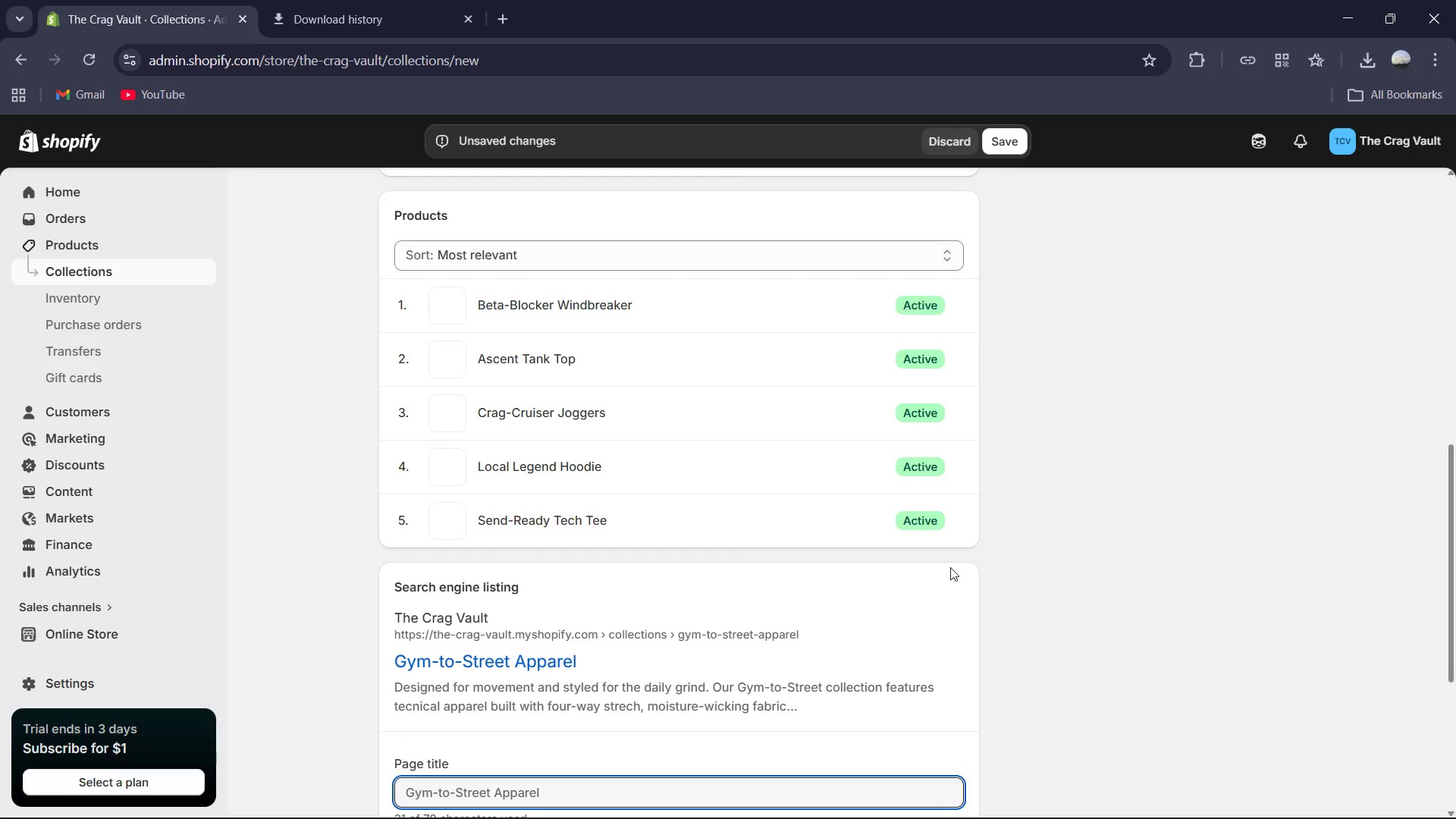 
scroll: coordinate [950, 567], scroll_direction: down, amount: 4.0
 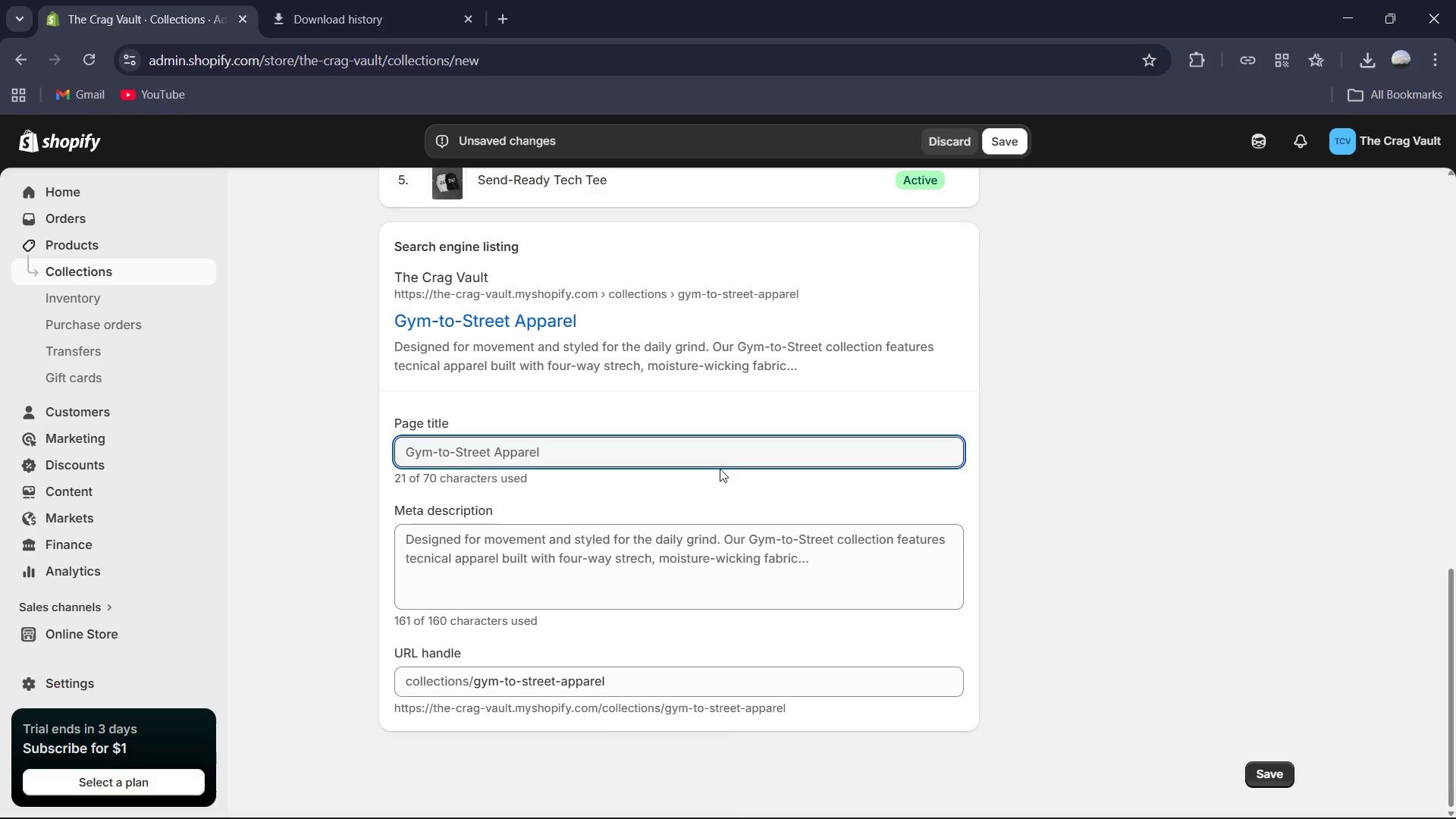 
left_click([719, 468])
 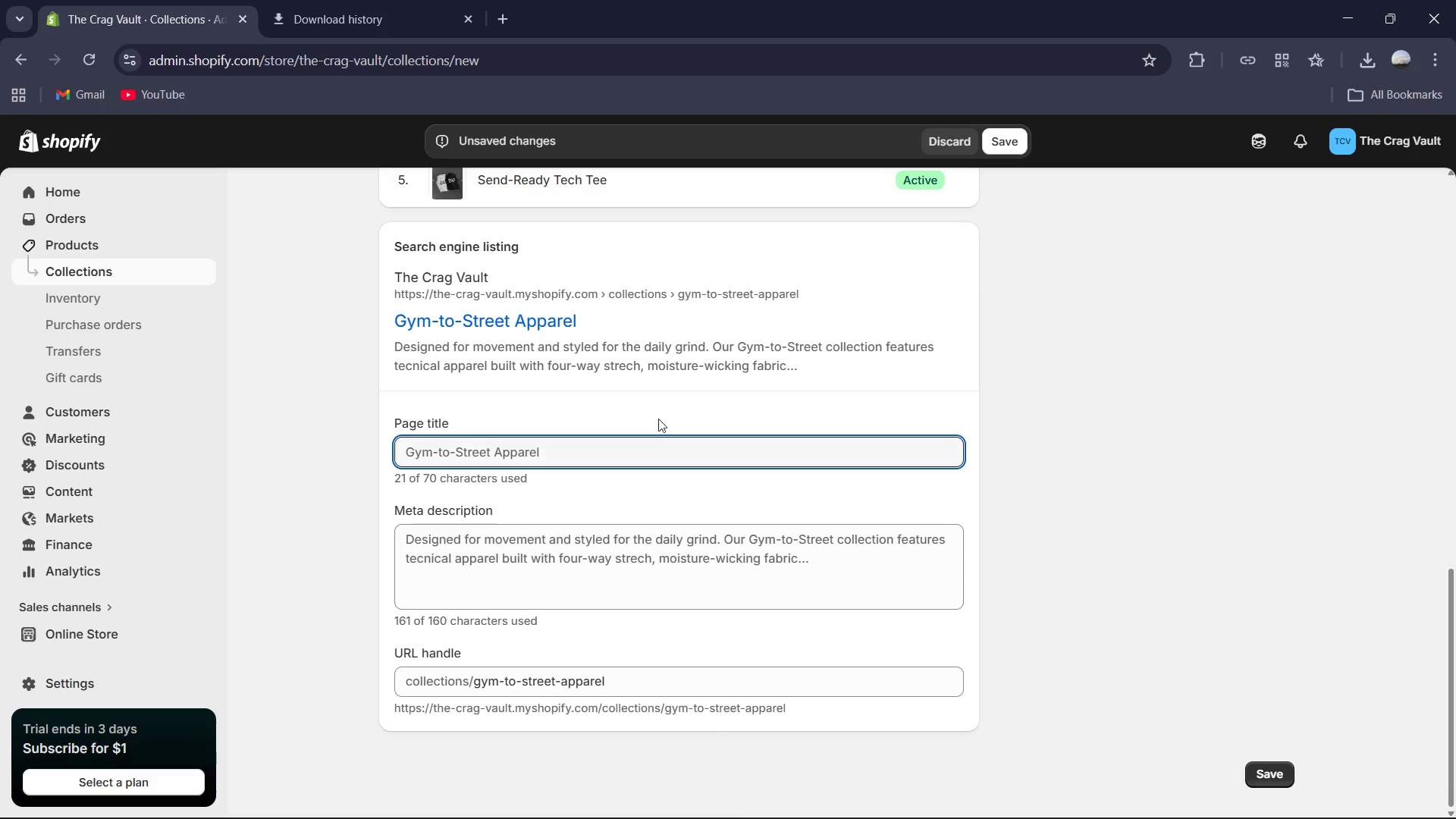 
left_click([656, 434])
 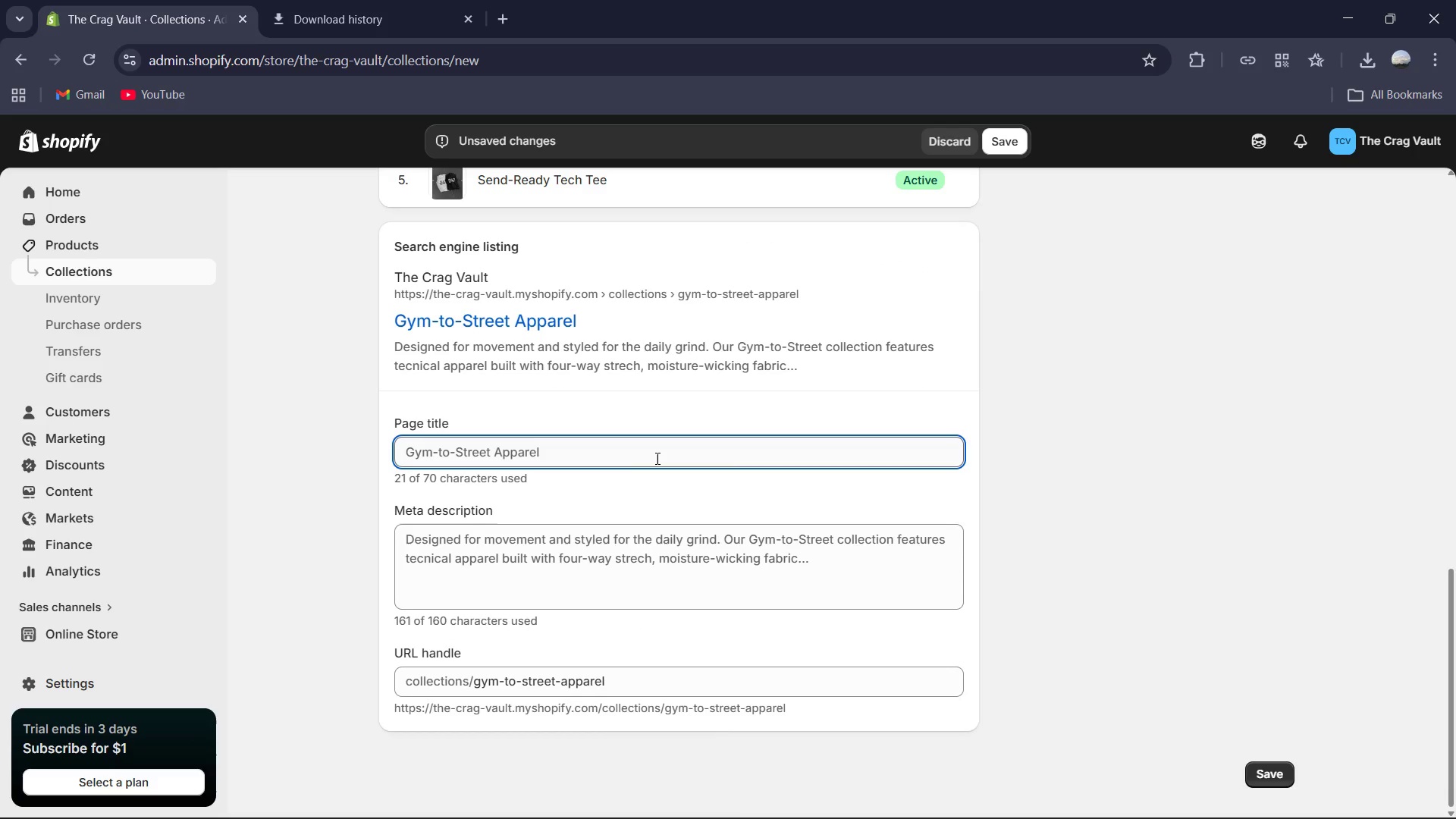 
left_click([656, 458])
 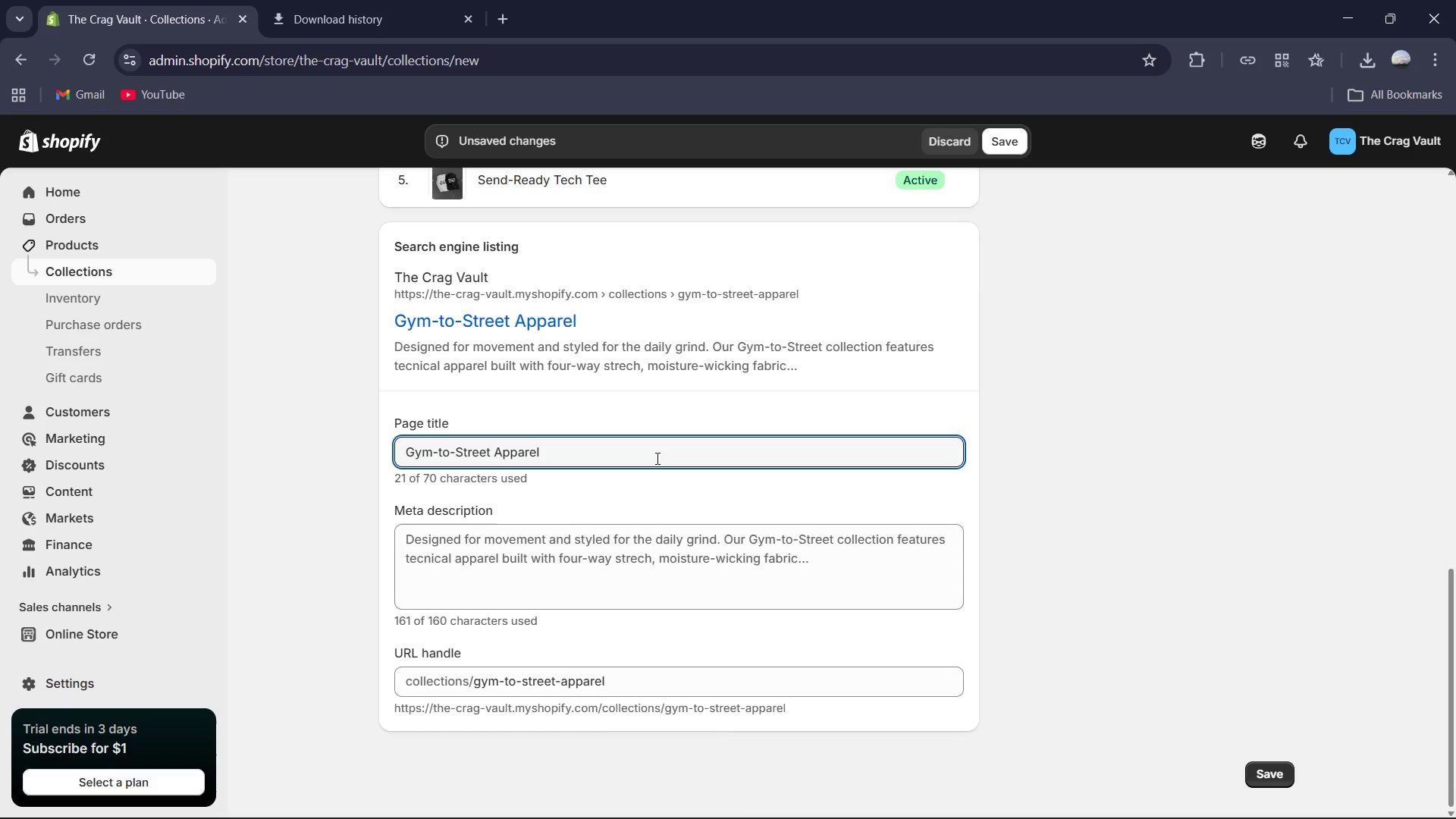 
key(ArrowLeft)
 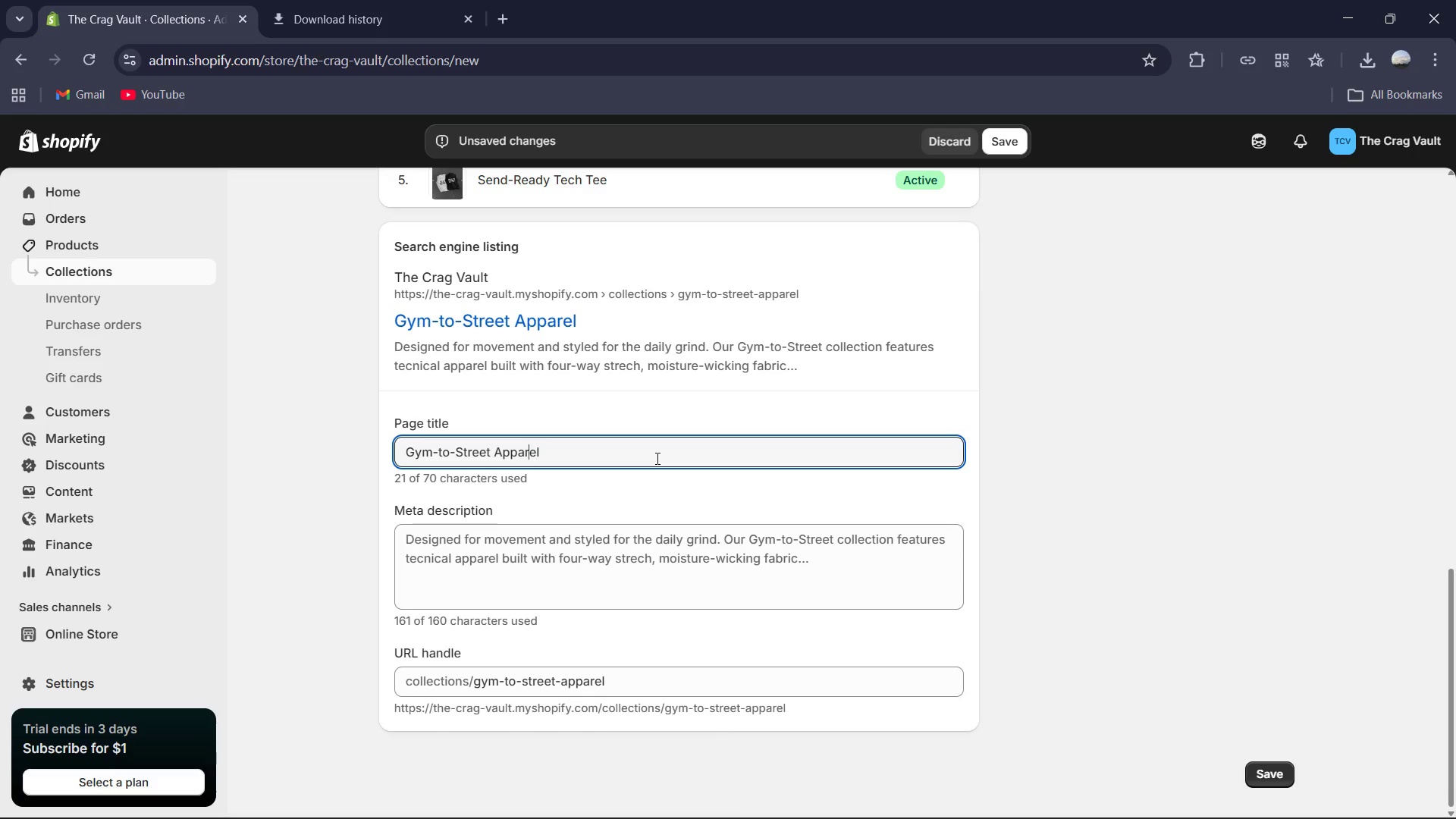 
key(ArrowLeft)
 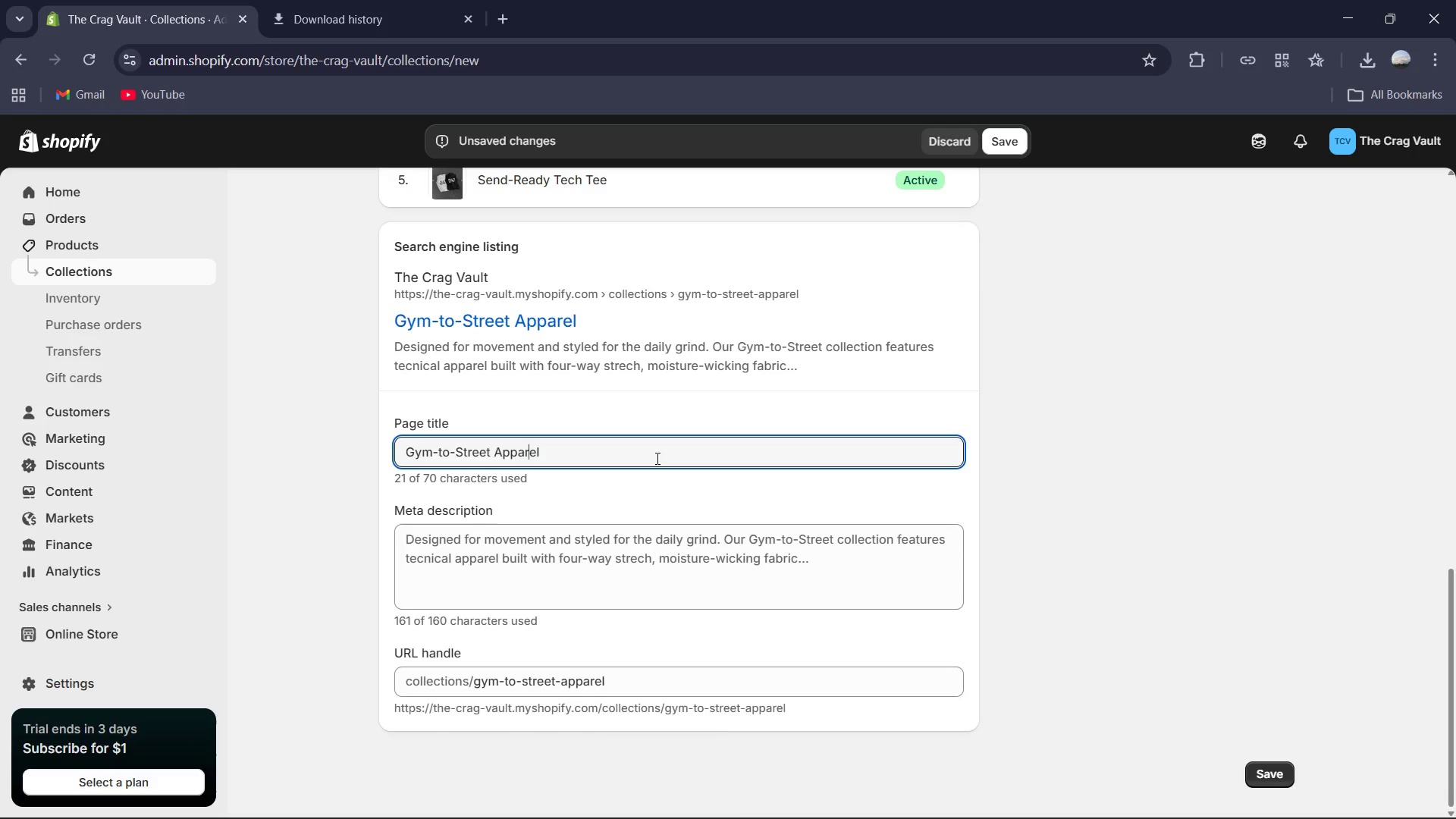 
key(ArrowLeft)
 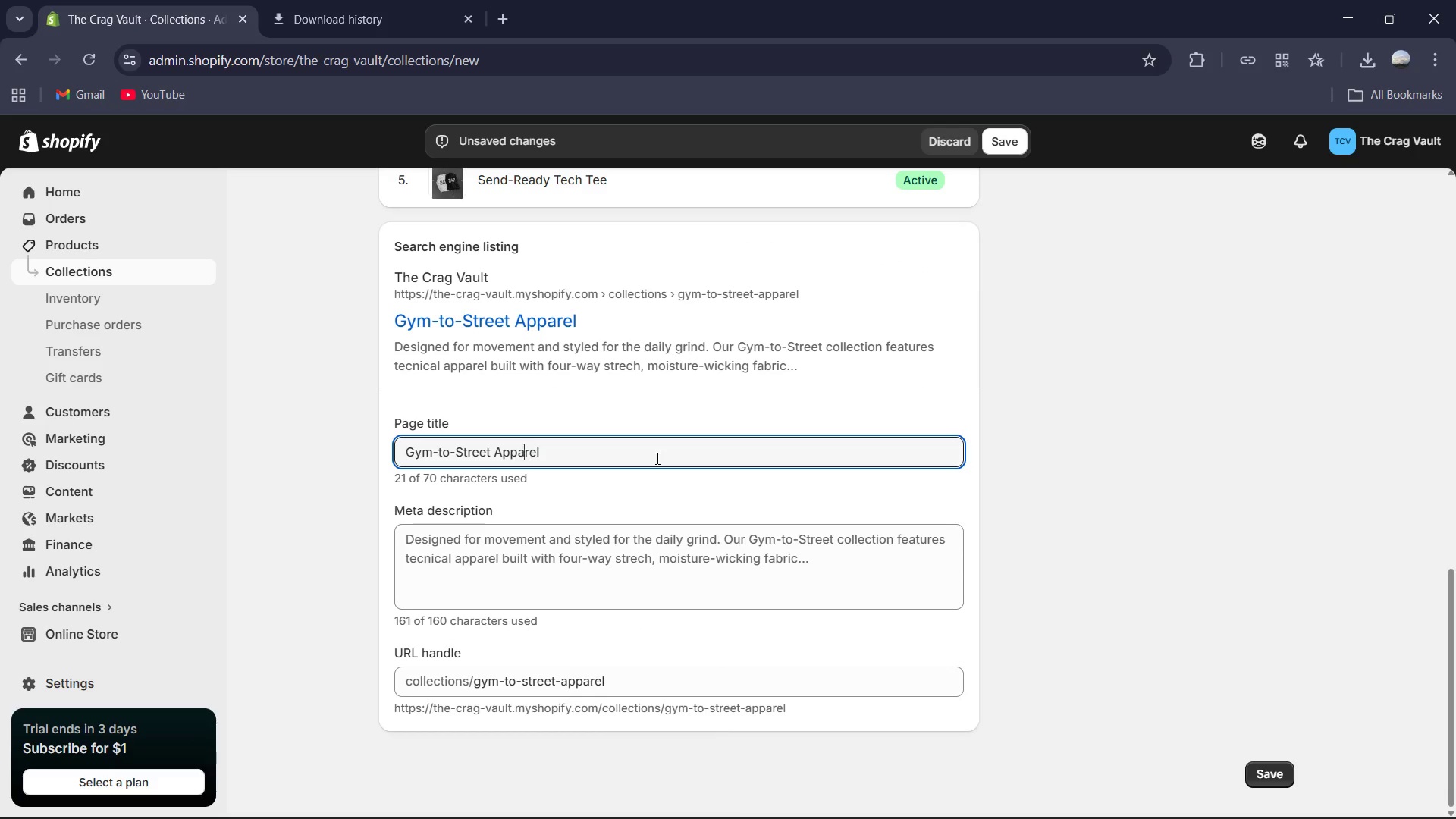 
key(ArrowLeft)
 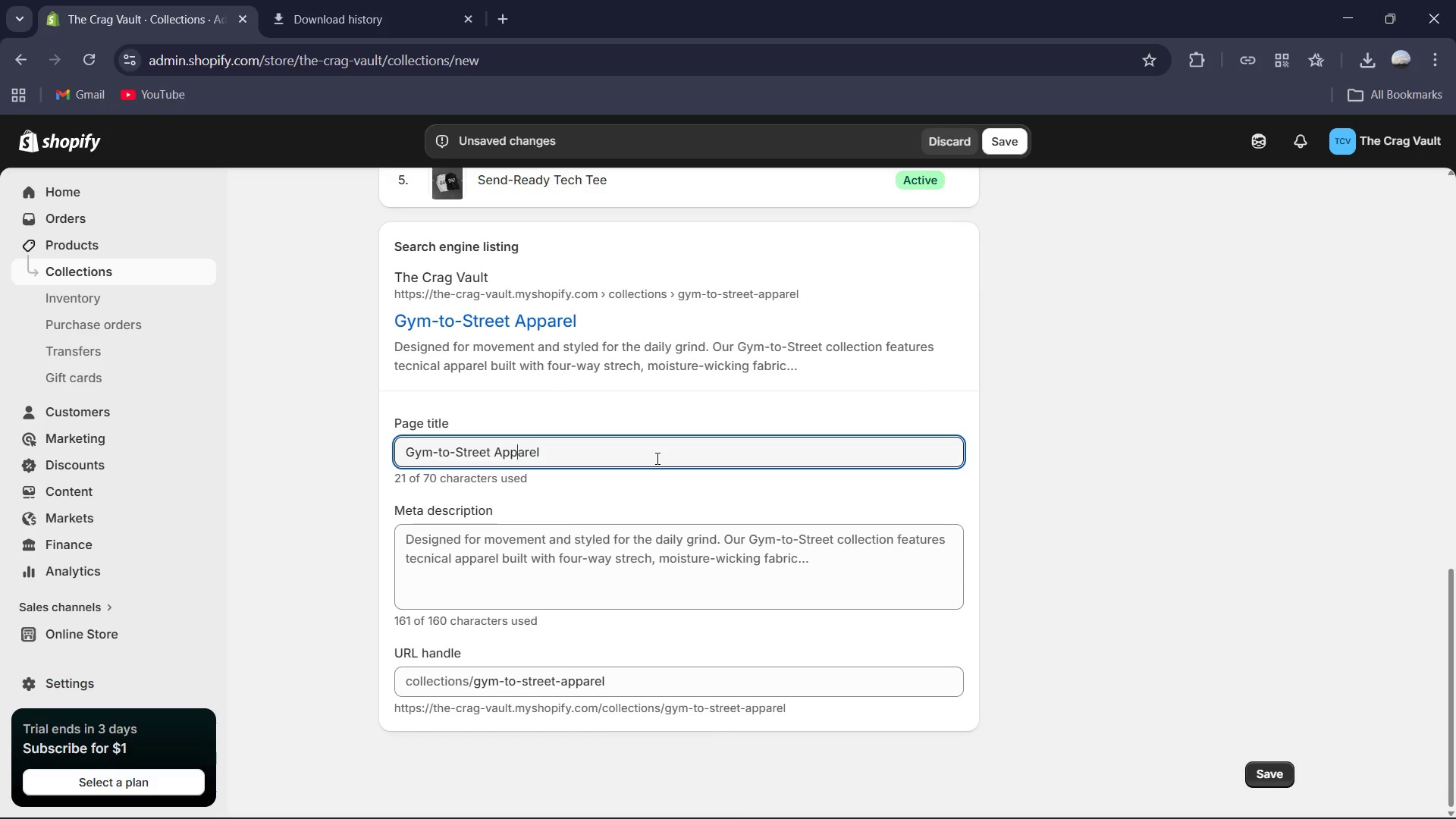 
key(ArrowLeft)
 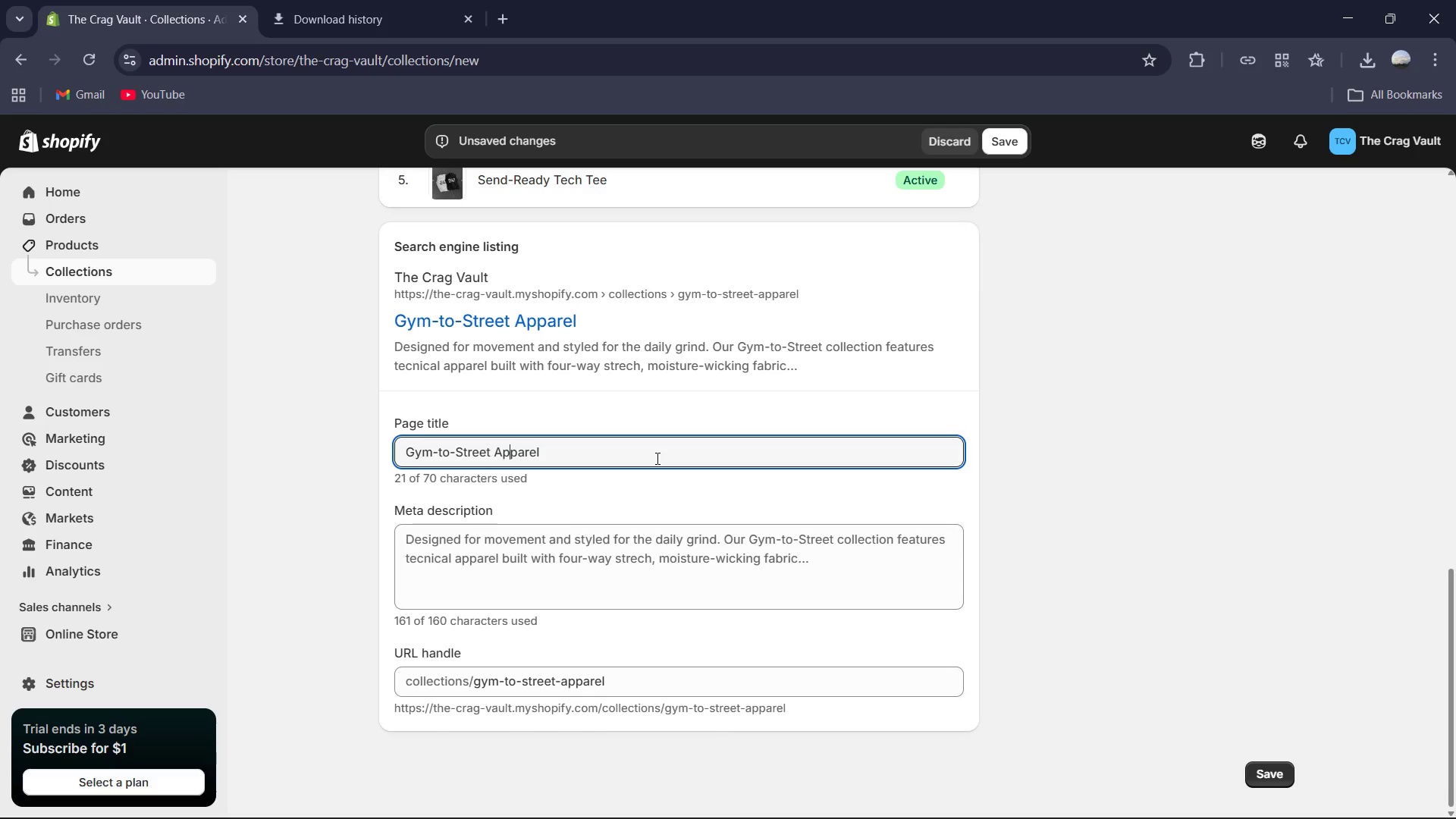 
key(ArrowLeft)
 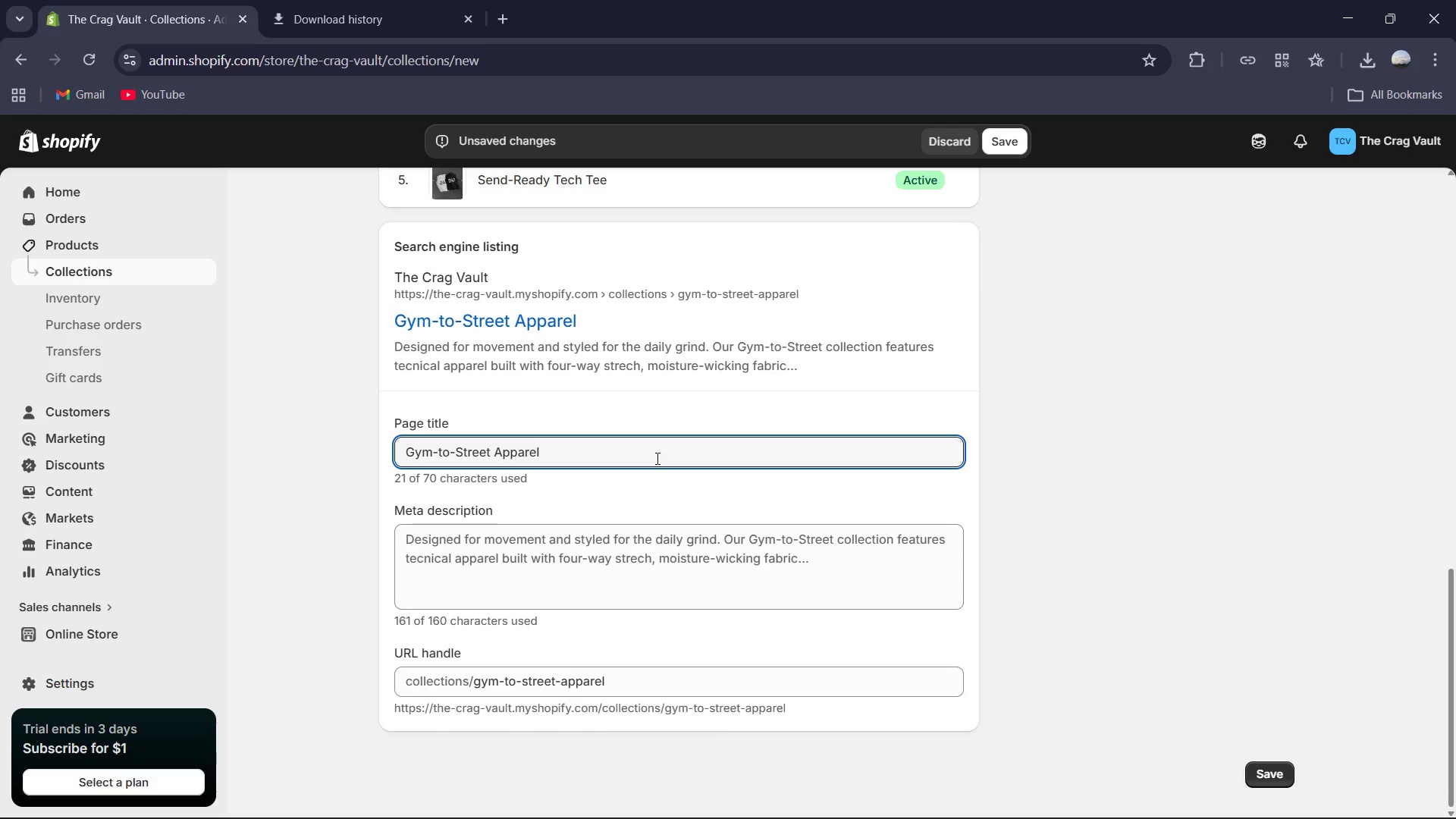 
key(ArrowLeft)
 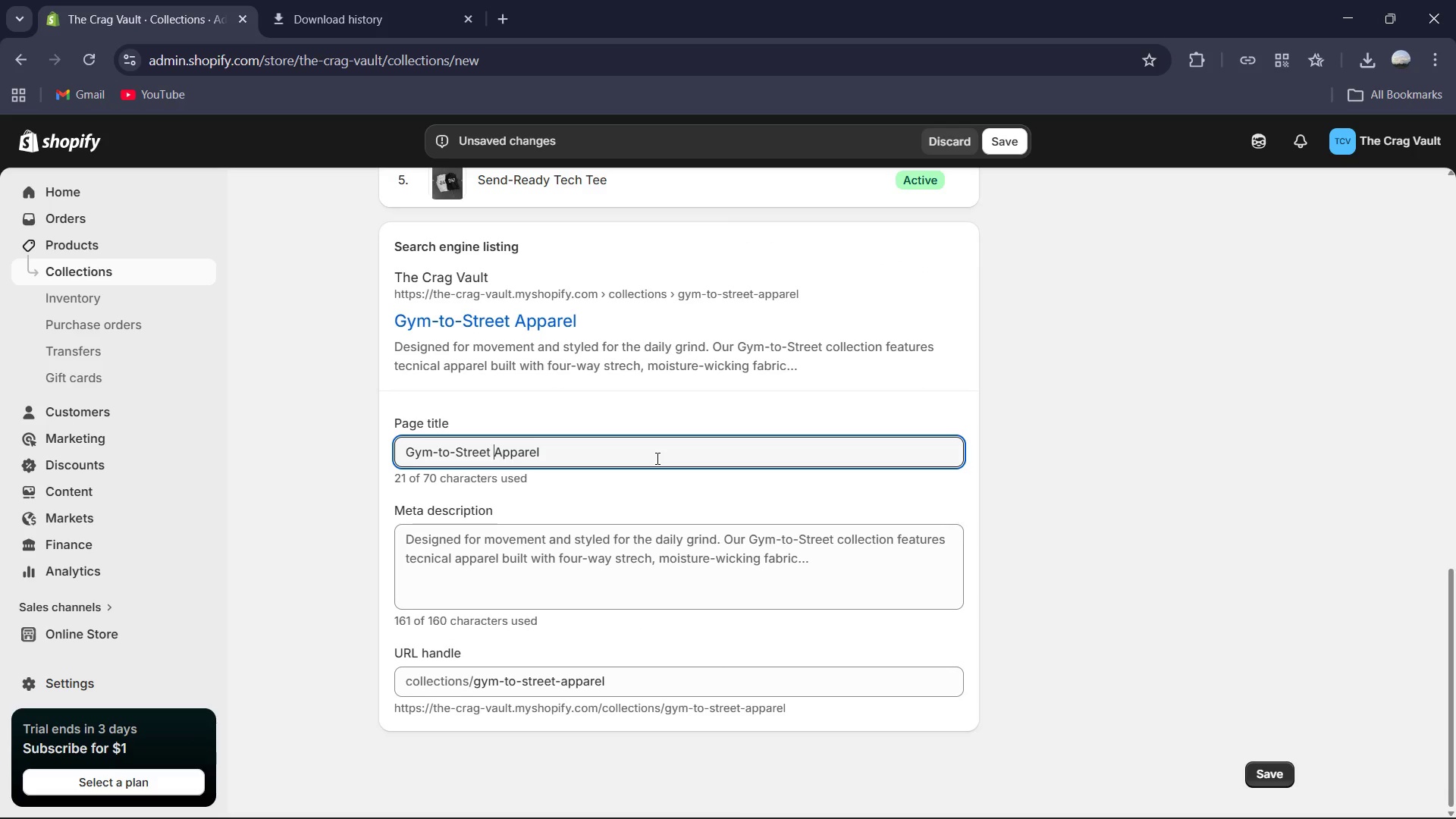 
type(Climbing )
 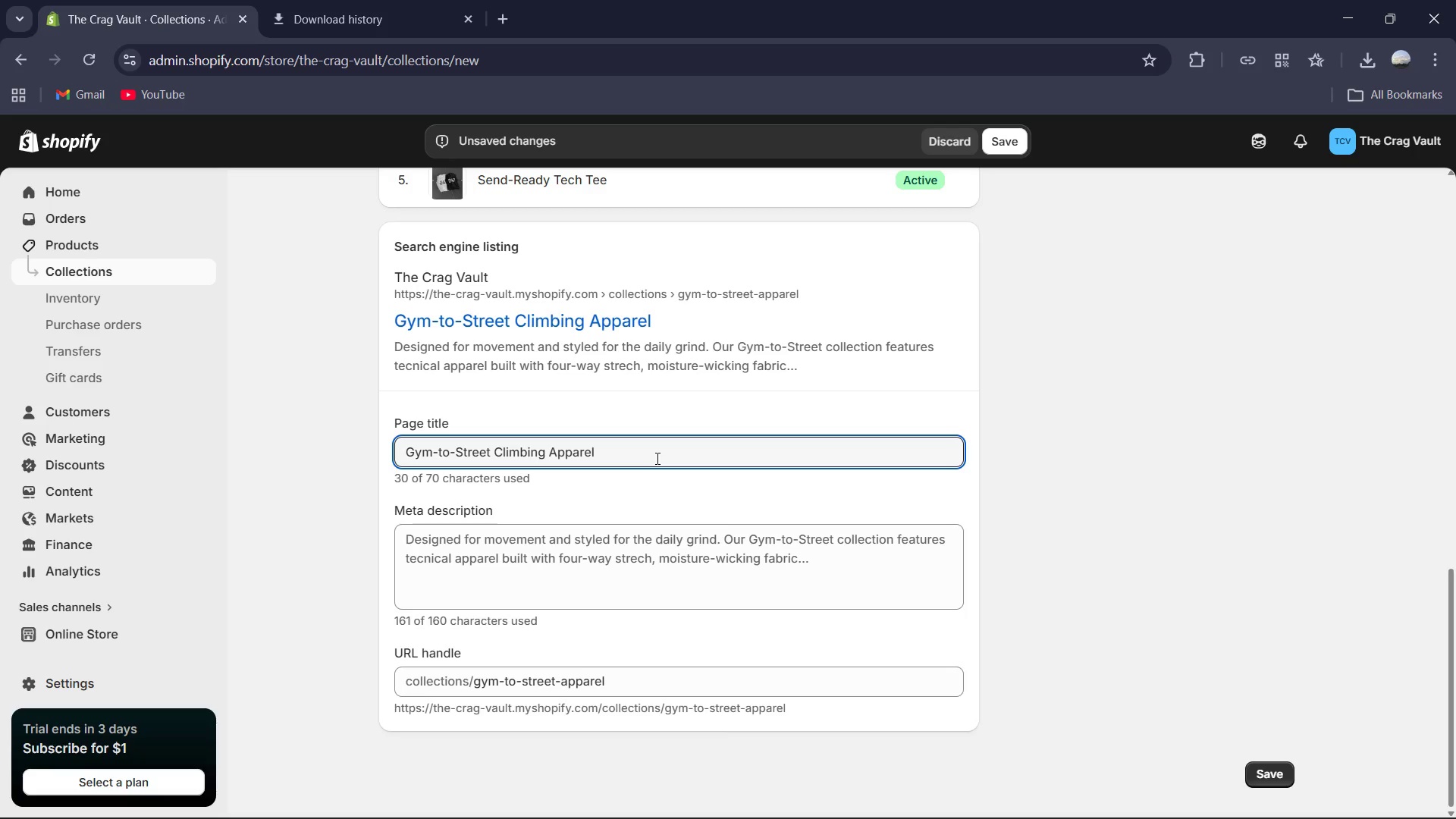 
left_click([656, 458])
 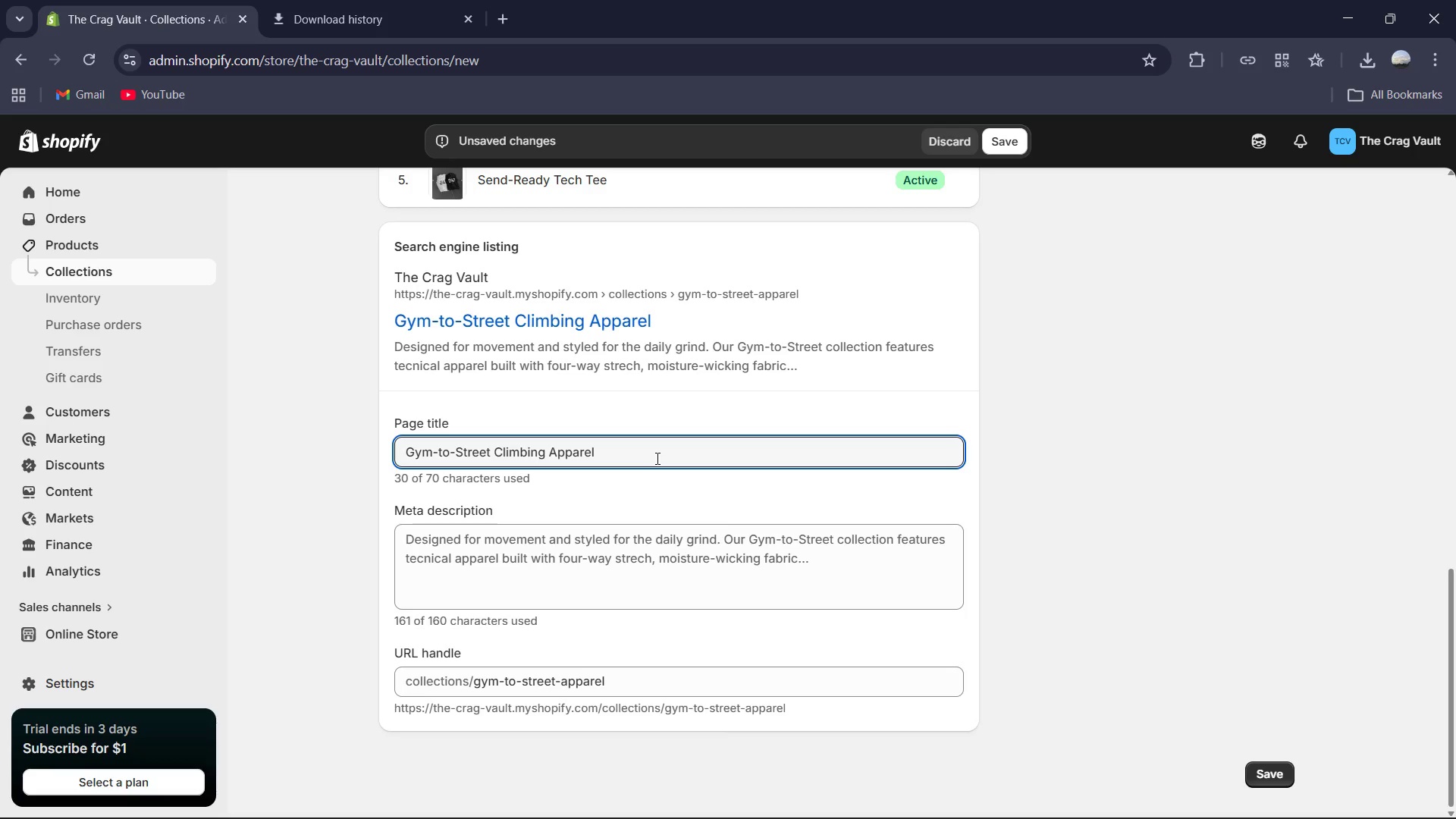 
type( Technical Preformance Clothing )
 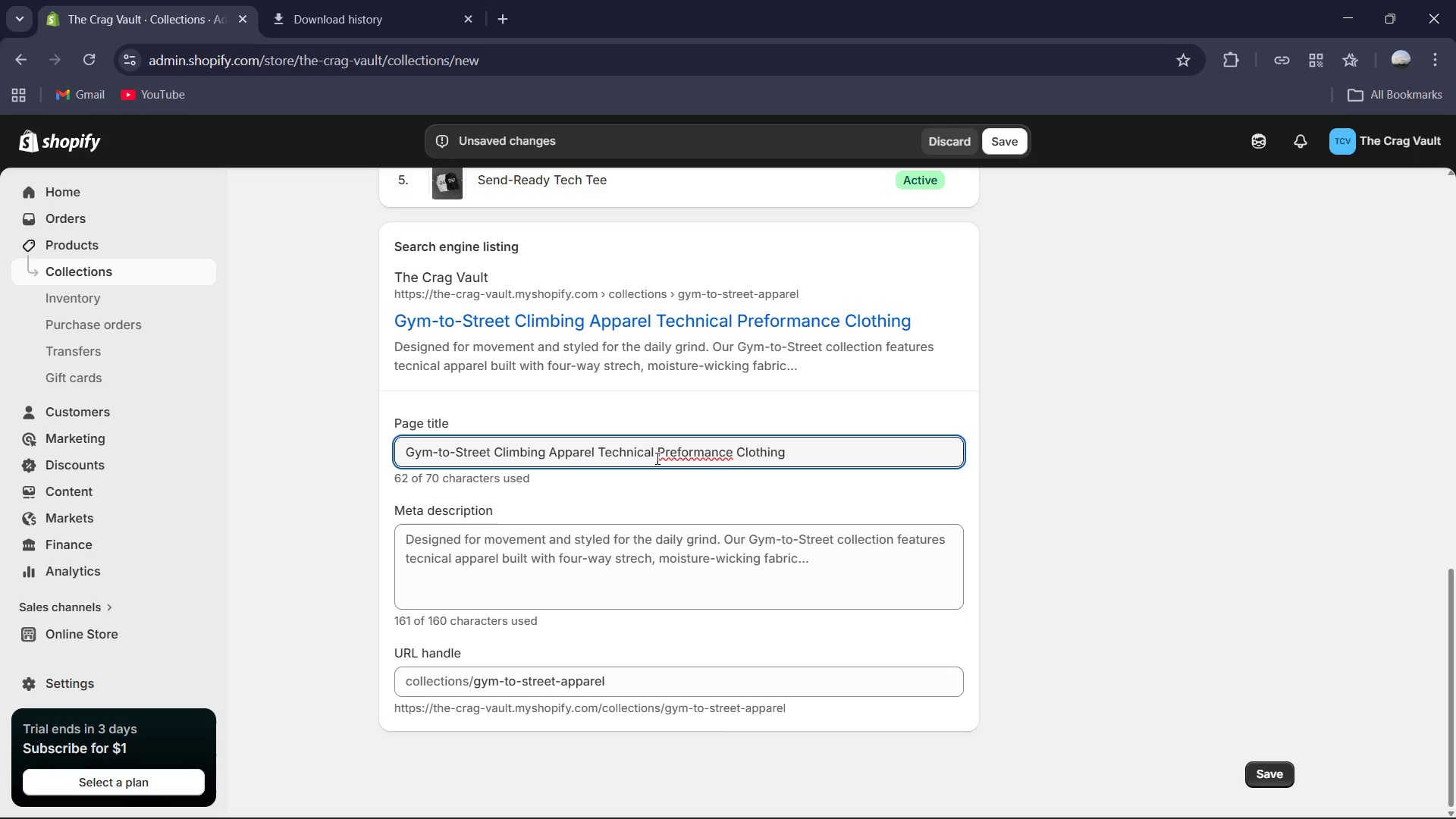 
left_click([726, 446])
 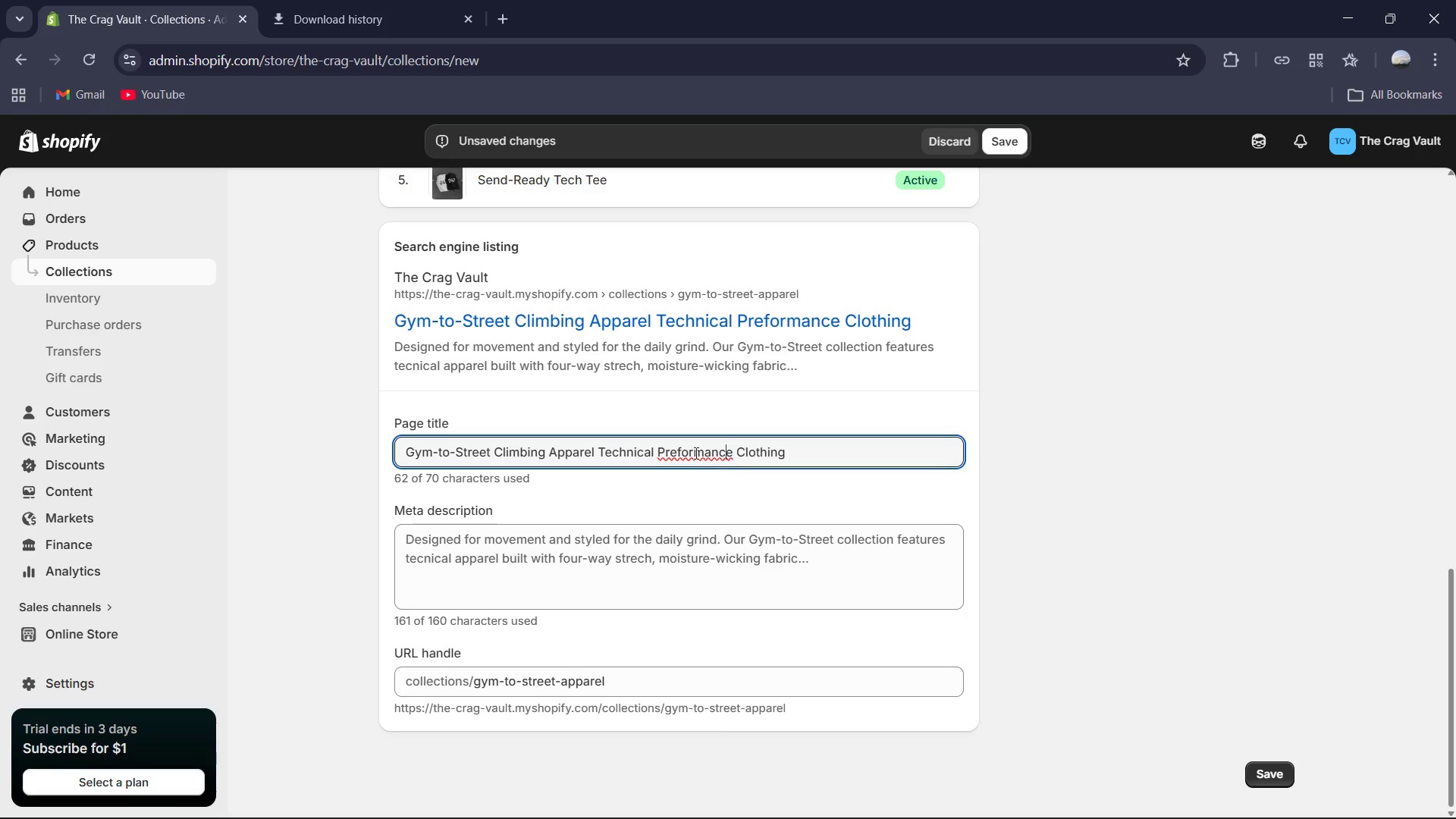 
left_click([692, 450])
 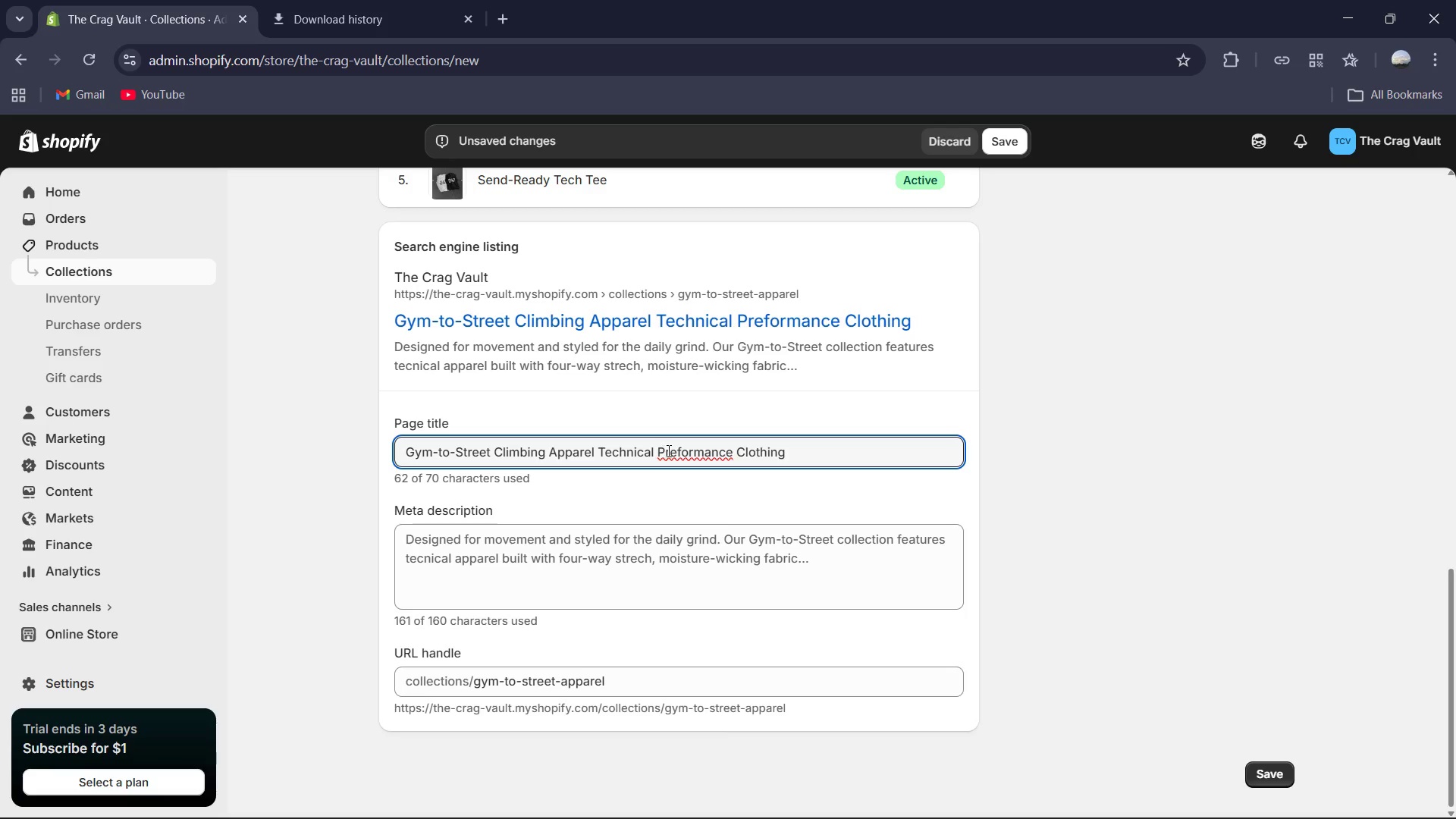 
left_click([667, 450])
 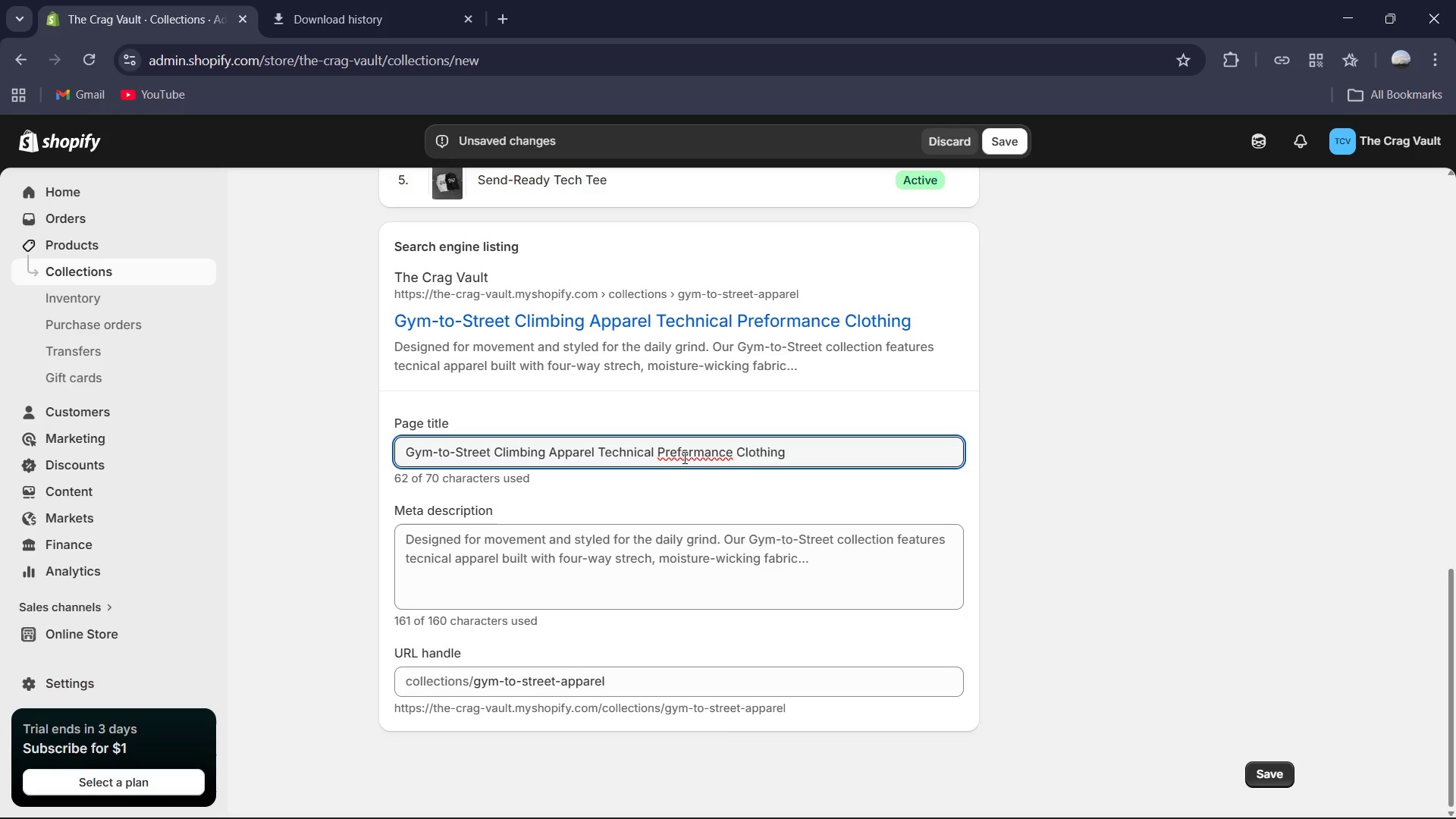 
key(ArrowRight)
 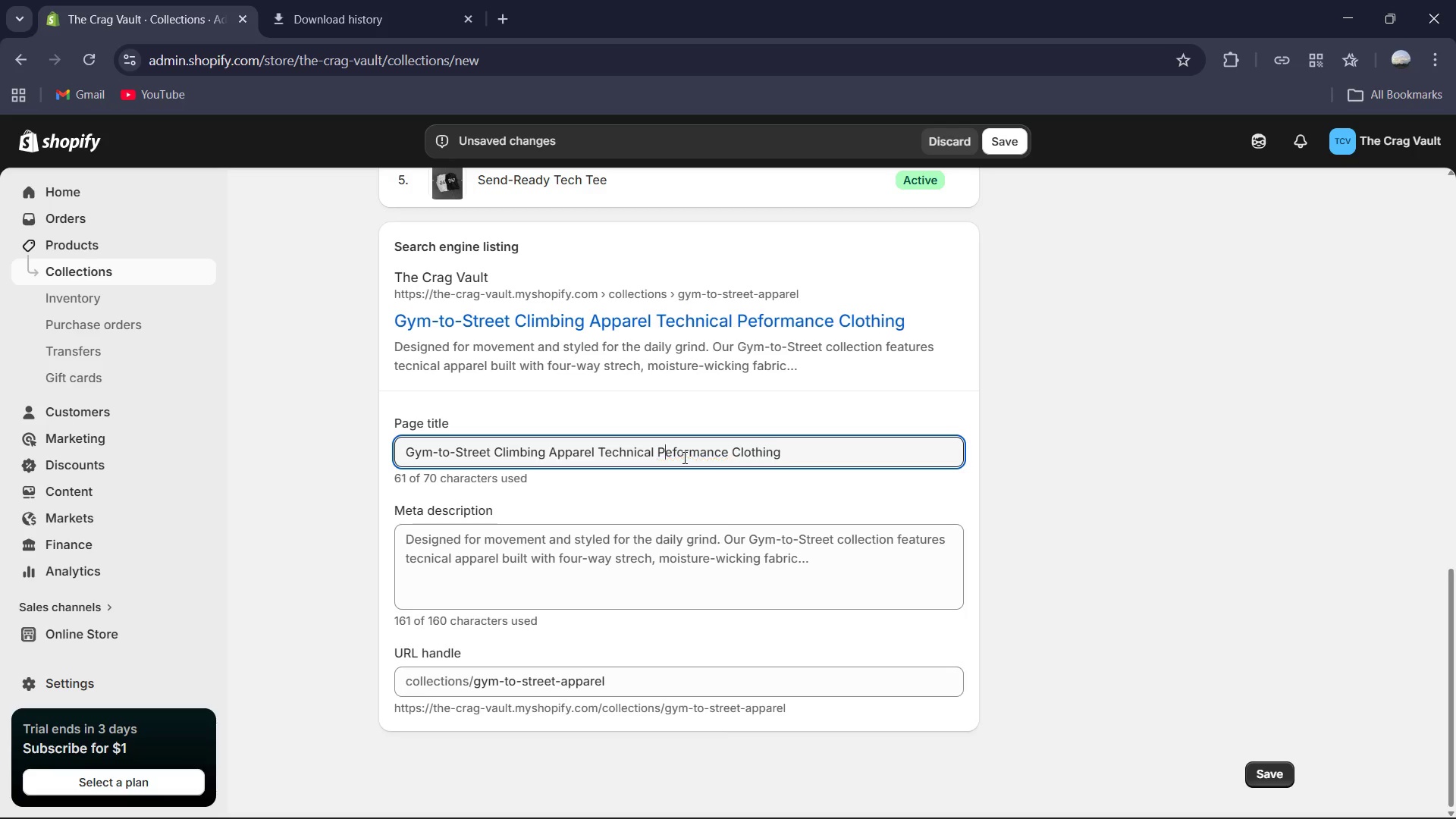 
key(Backspace)
 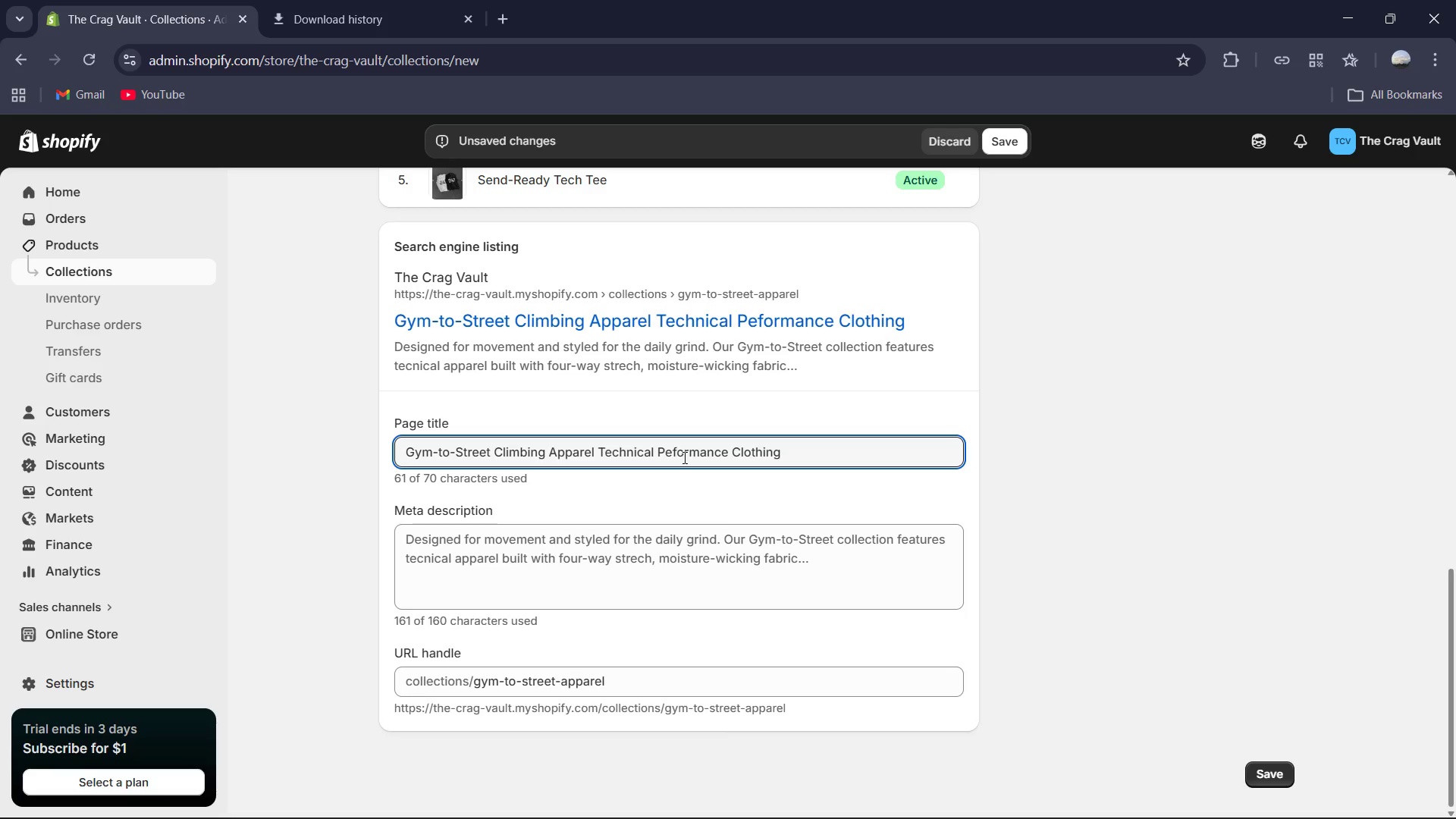 
key(ArrowRight)
 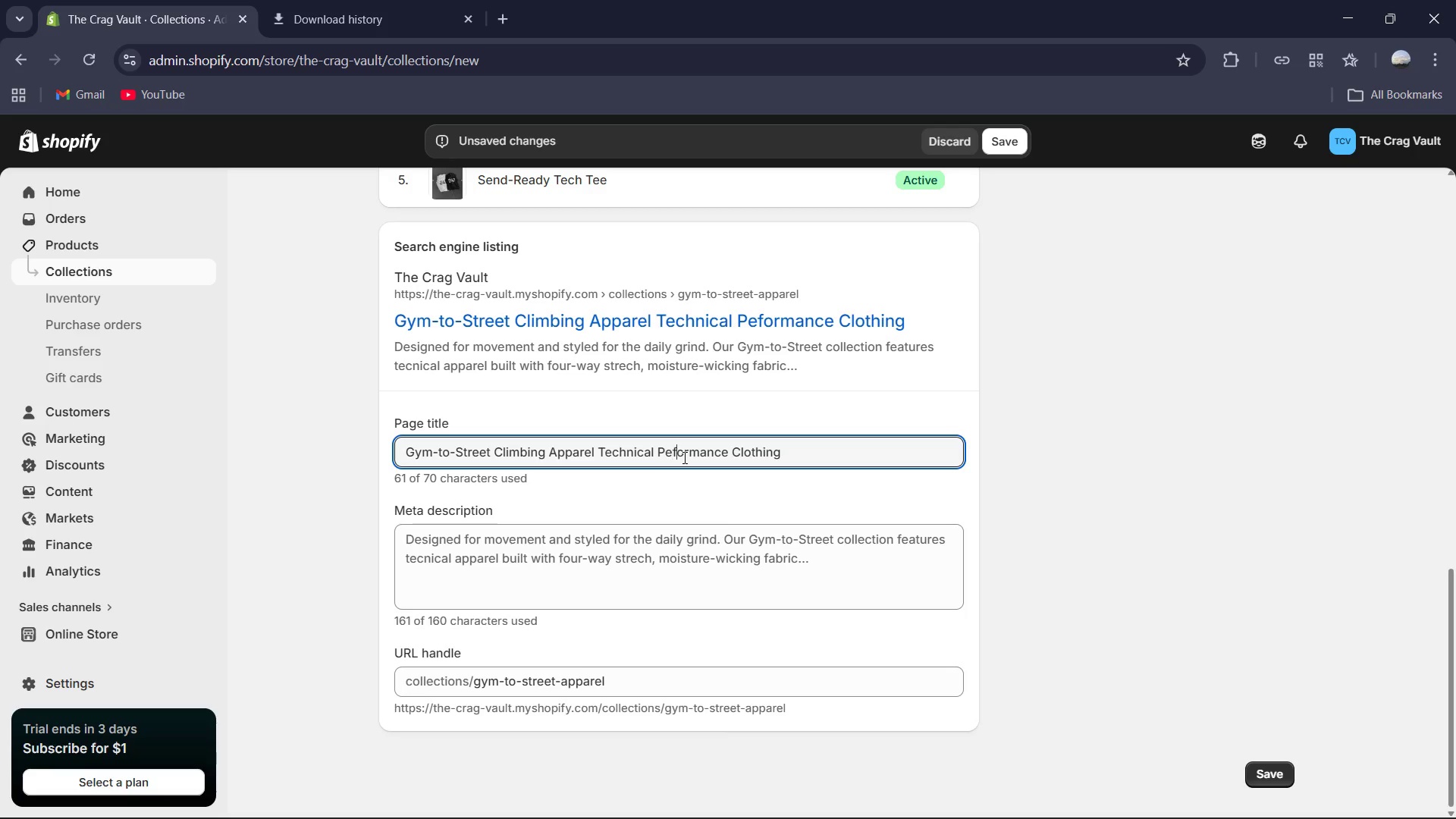 
key(ArrowRight)
 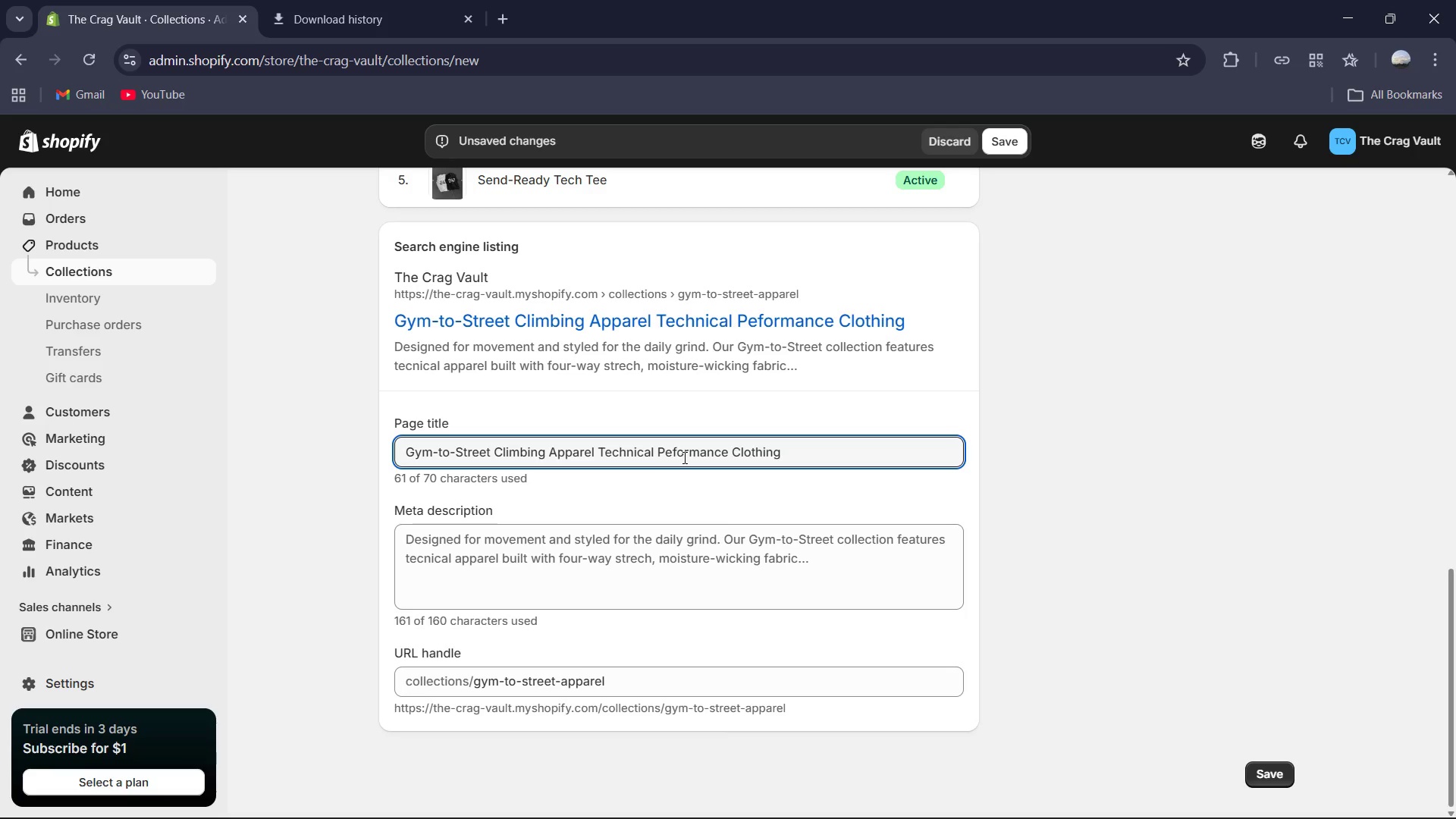 
key(ArrowLeft)
 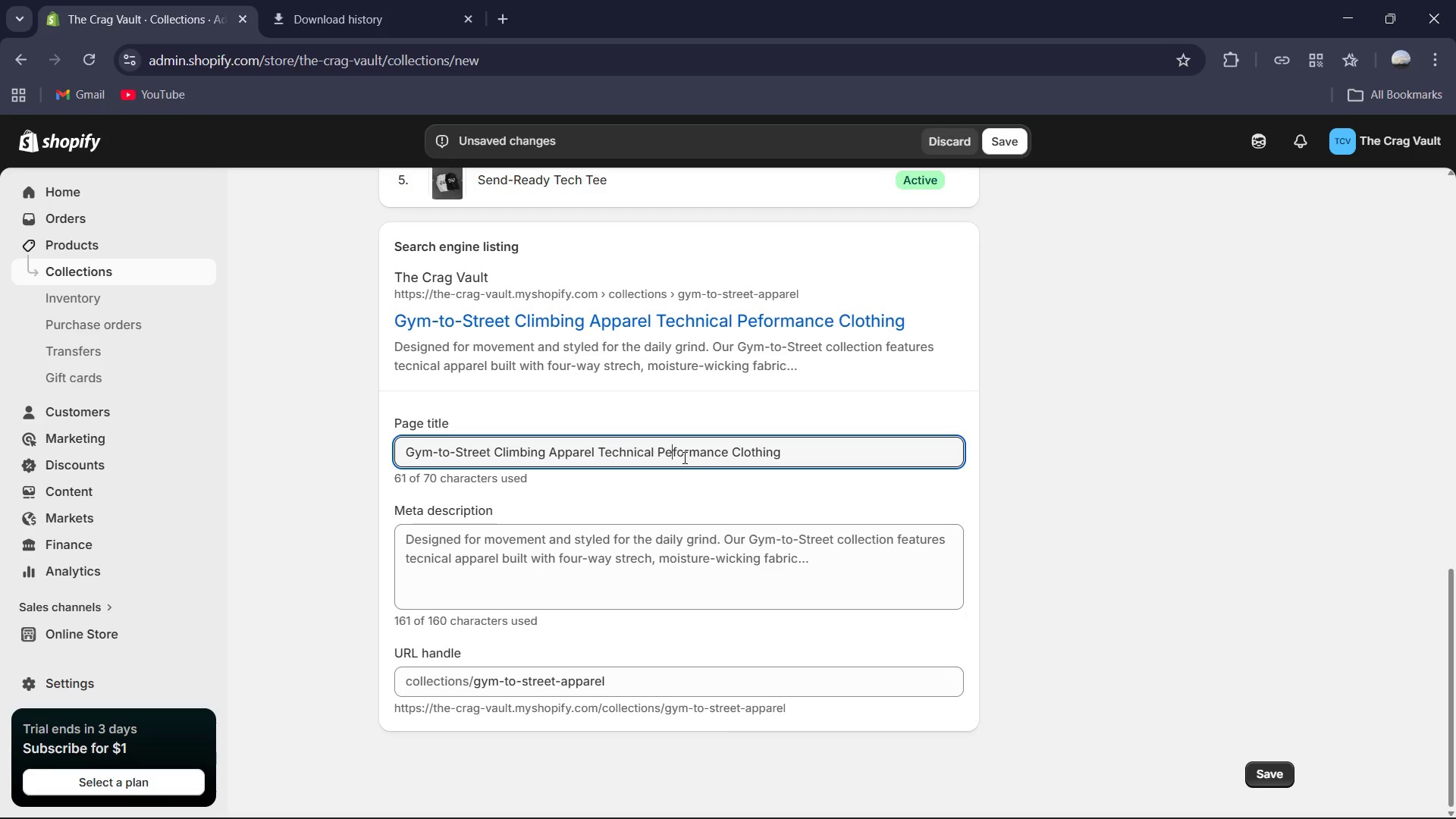 
key(R)
 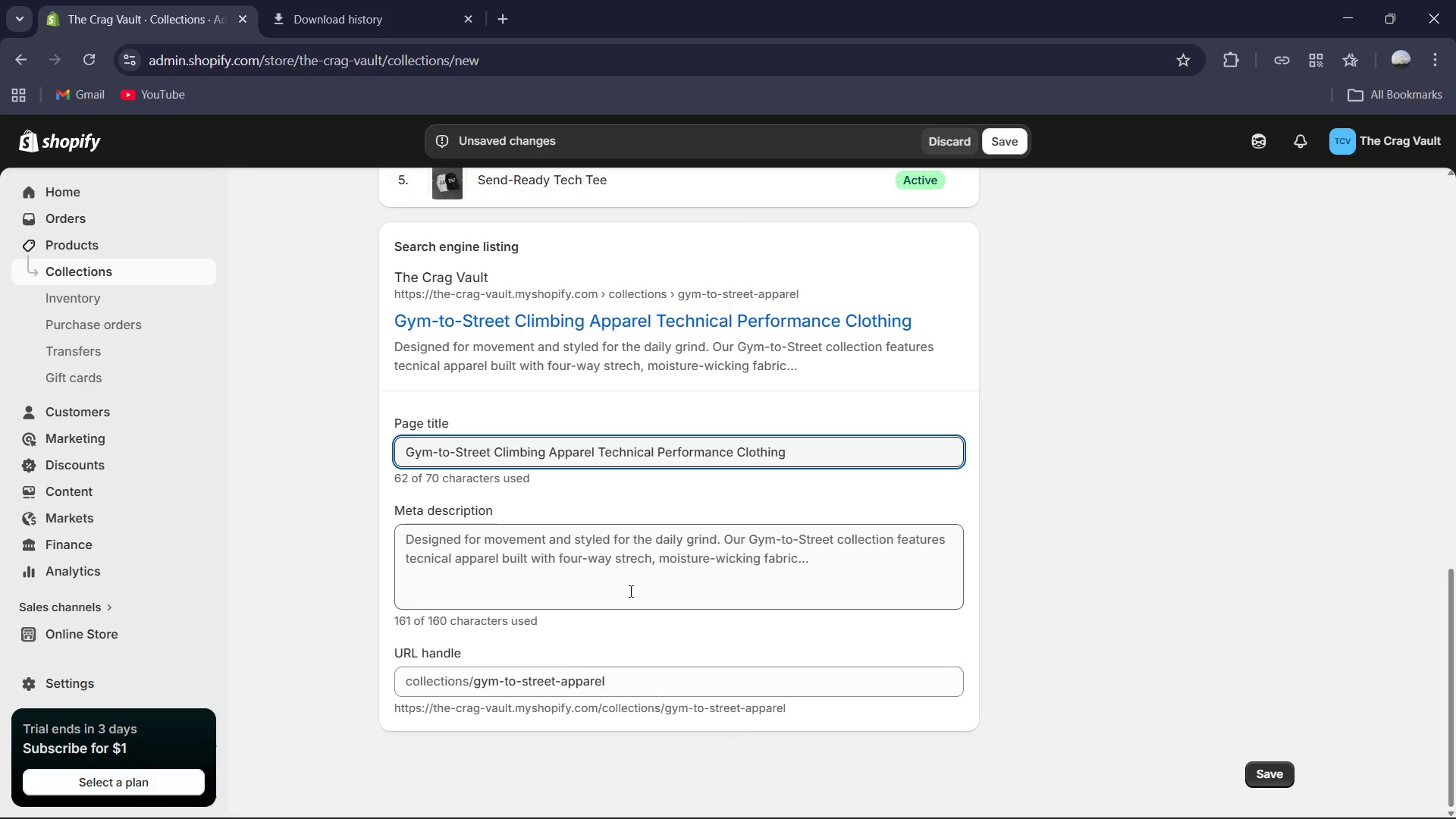 
left_click([629, 592])
 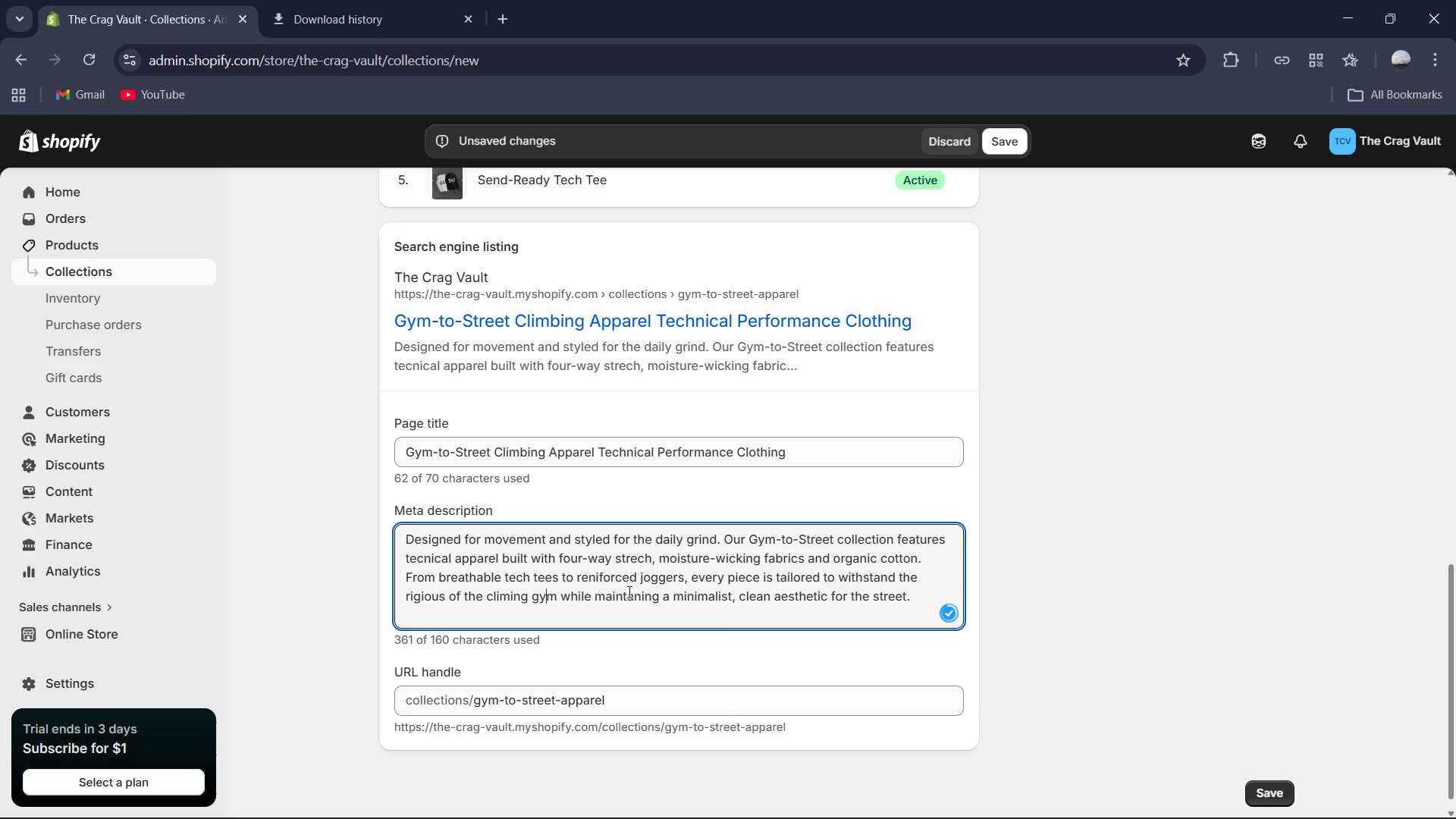 
key(Control+A)
 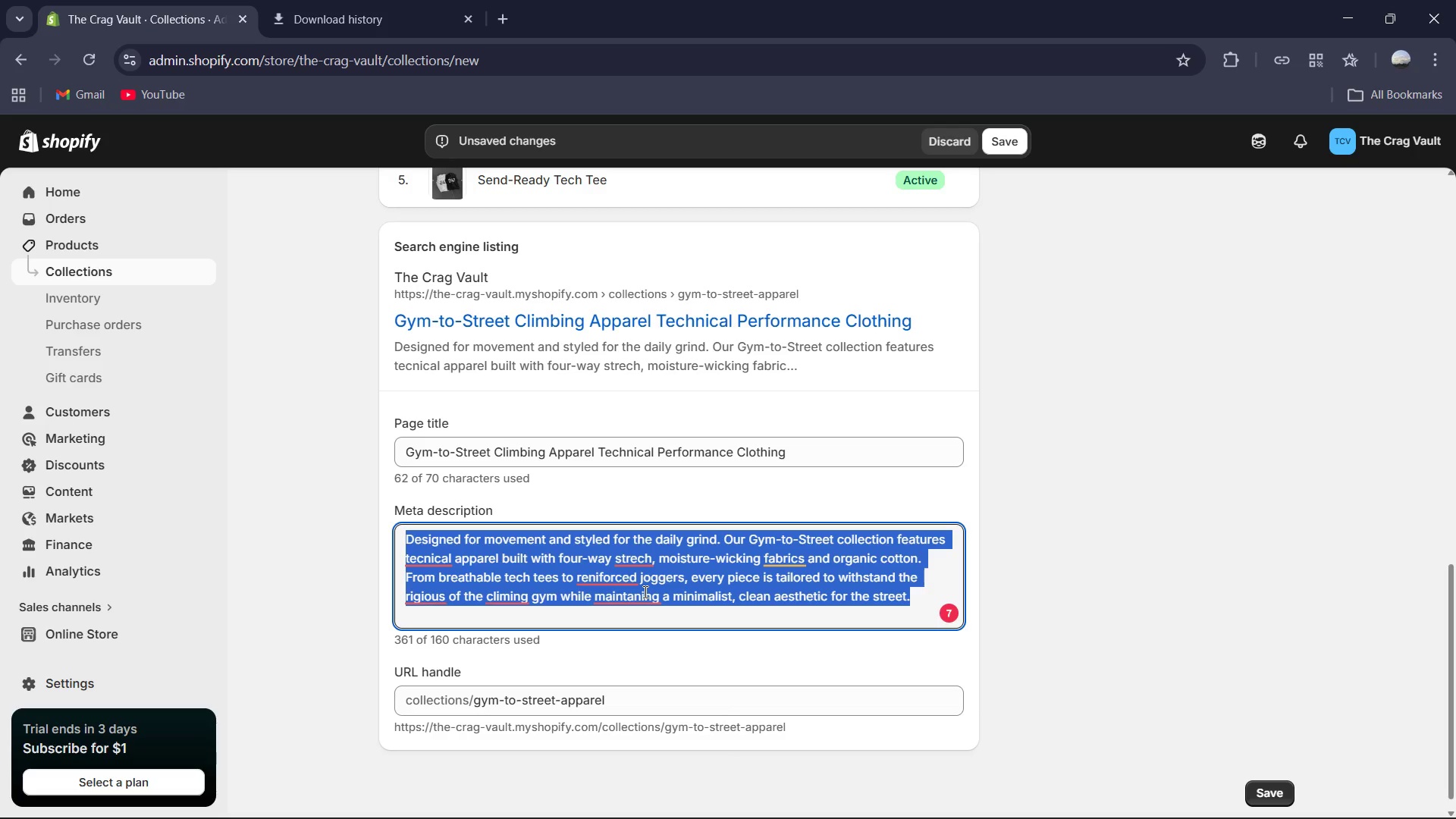 
type(Ves)
key(Backspace)
type(rsatile climi)
key(Backspace)
type(bing appareal for the gym and beyond. Shop technicak)
key(Backspace)
type(l tech teess)
key(Backspace)
type( )
key(Backspace)
type(, organic cotton hoodies, and strech joggers designer)
key(Backspace)
type(d for mobility and cofort)
key(Backspace)
key(Backspace)
key(Backspace)
key(Backspace)
type(mfort.)
 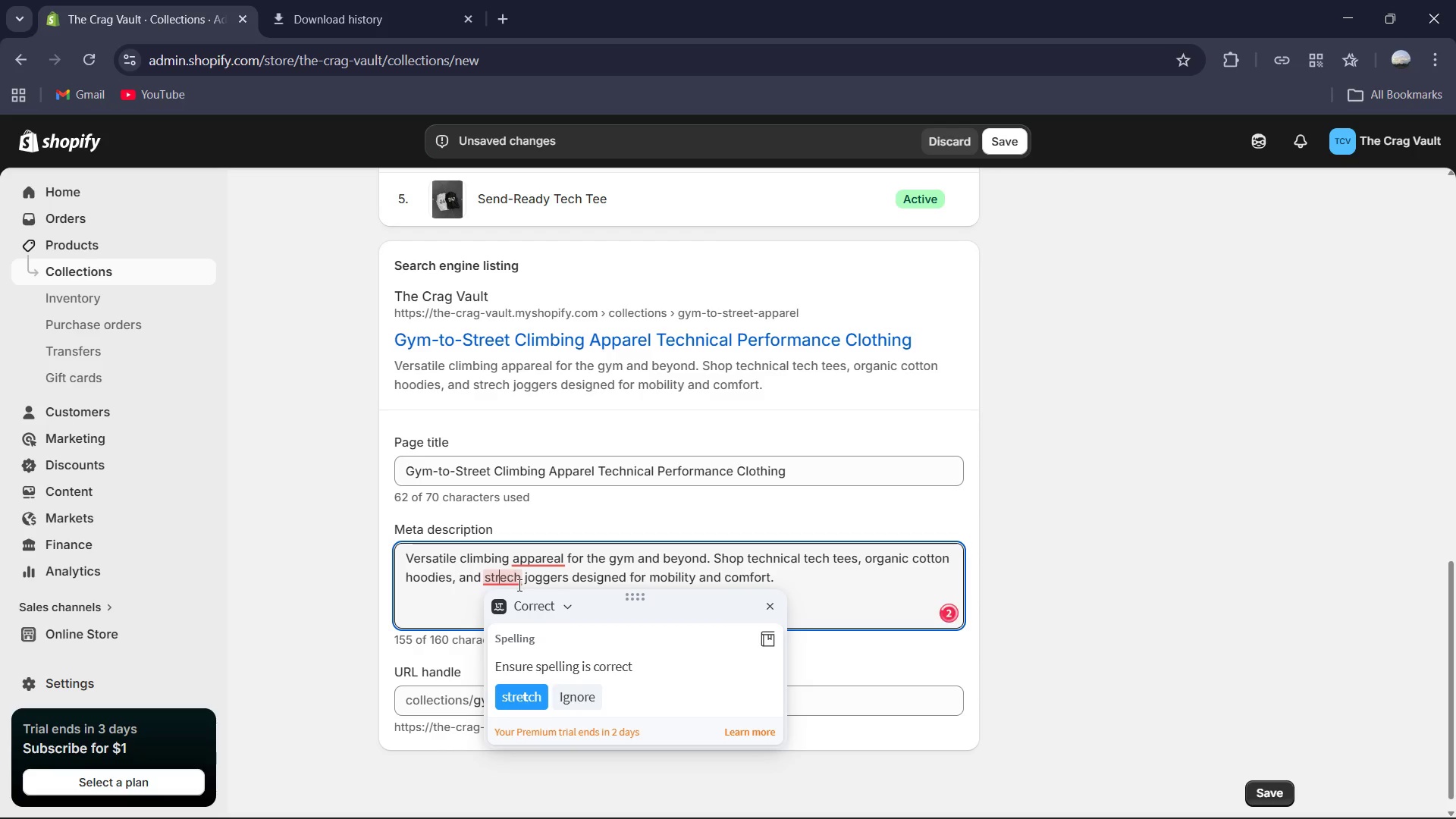 
left_click([522, 697])
 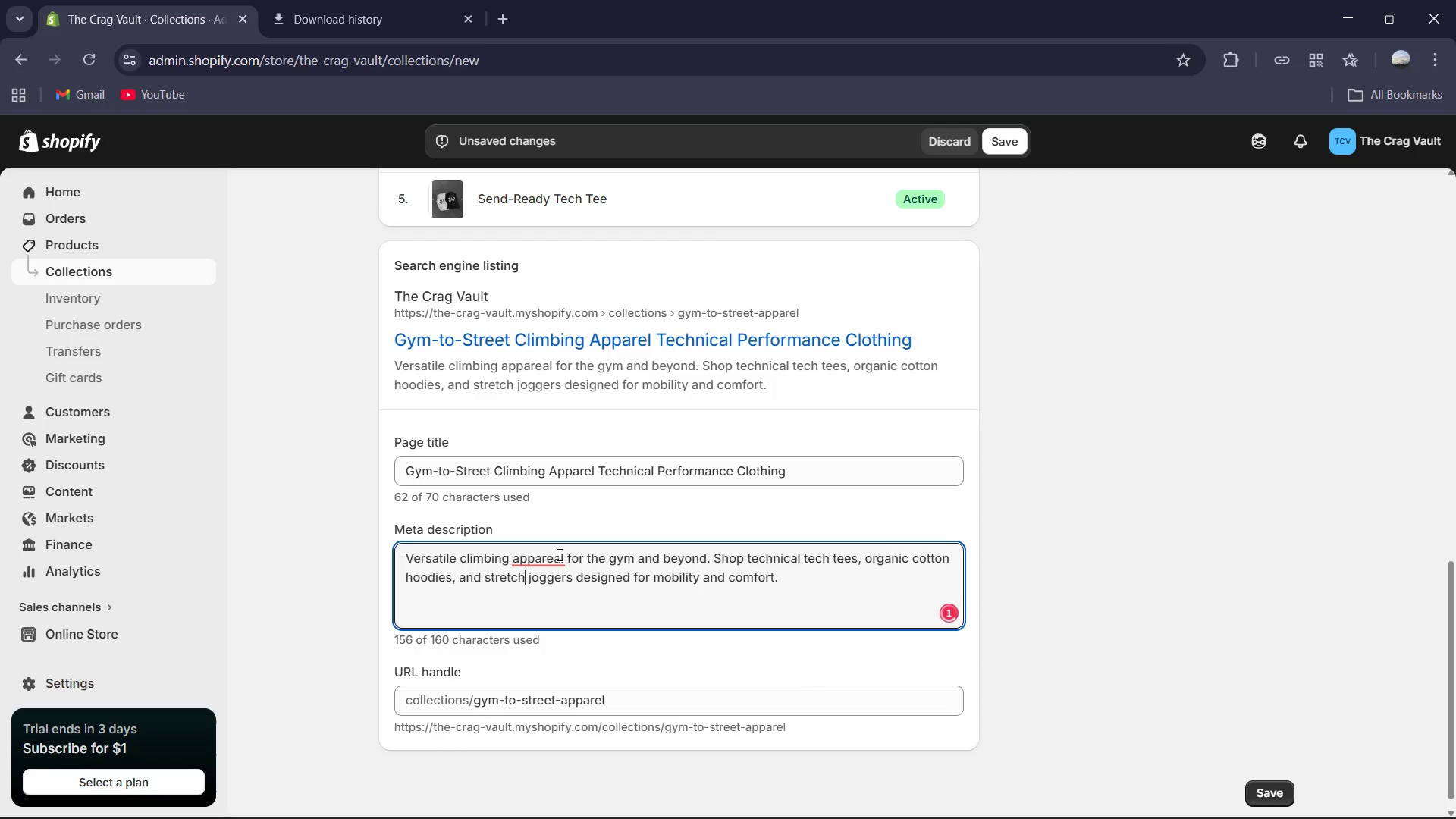 
left_click([546, 561])
 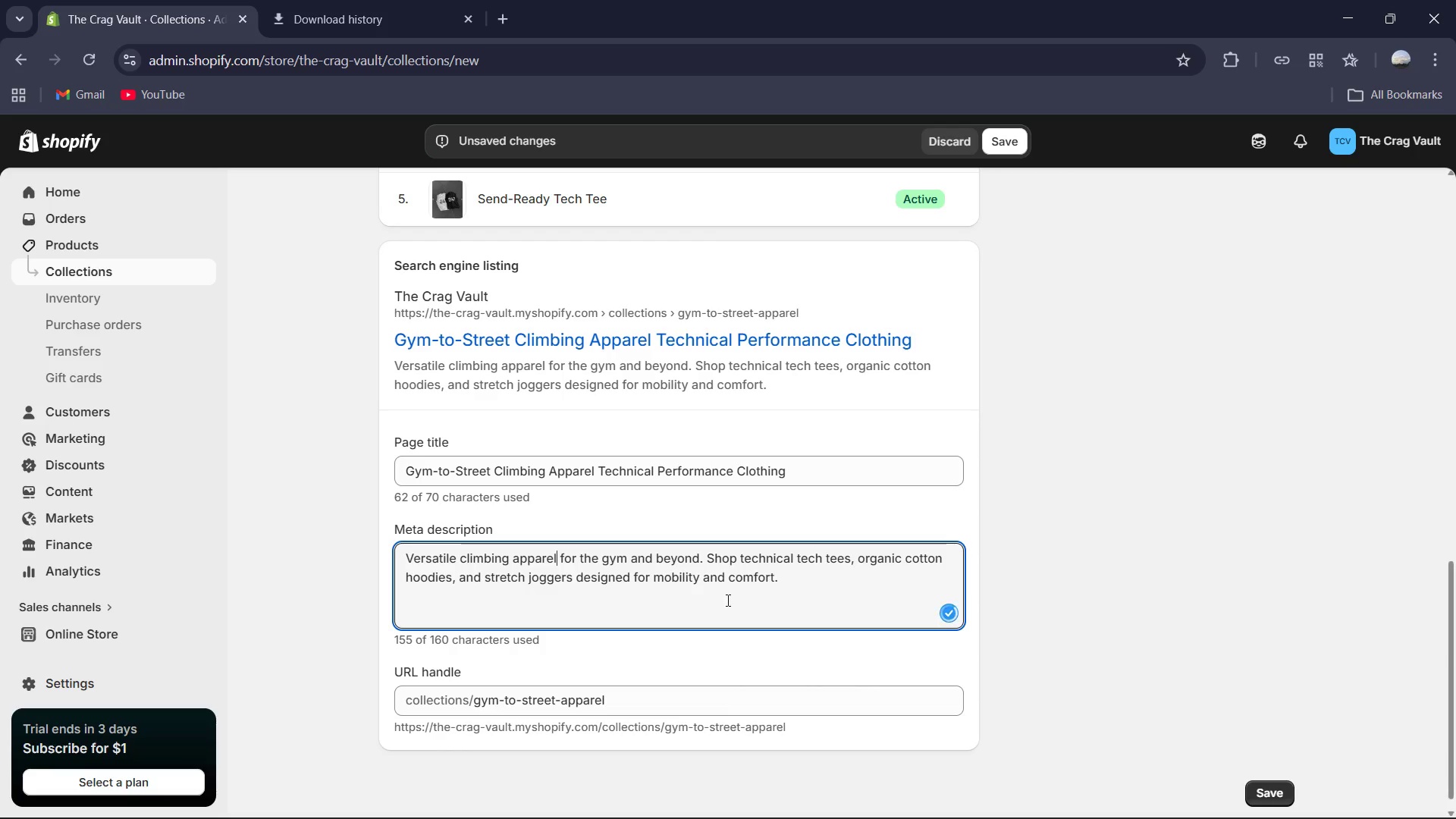 
left_click([842, 581])
 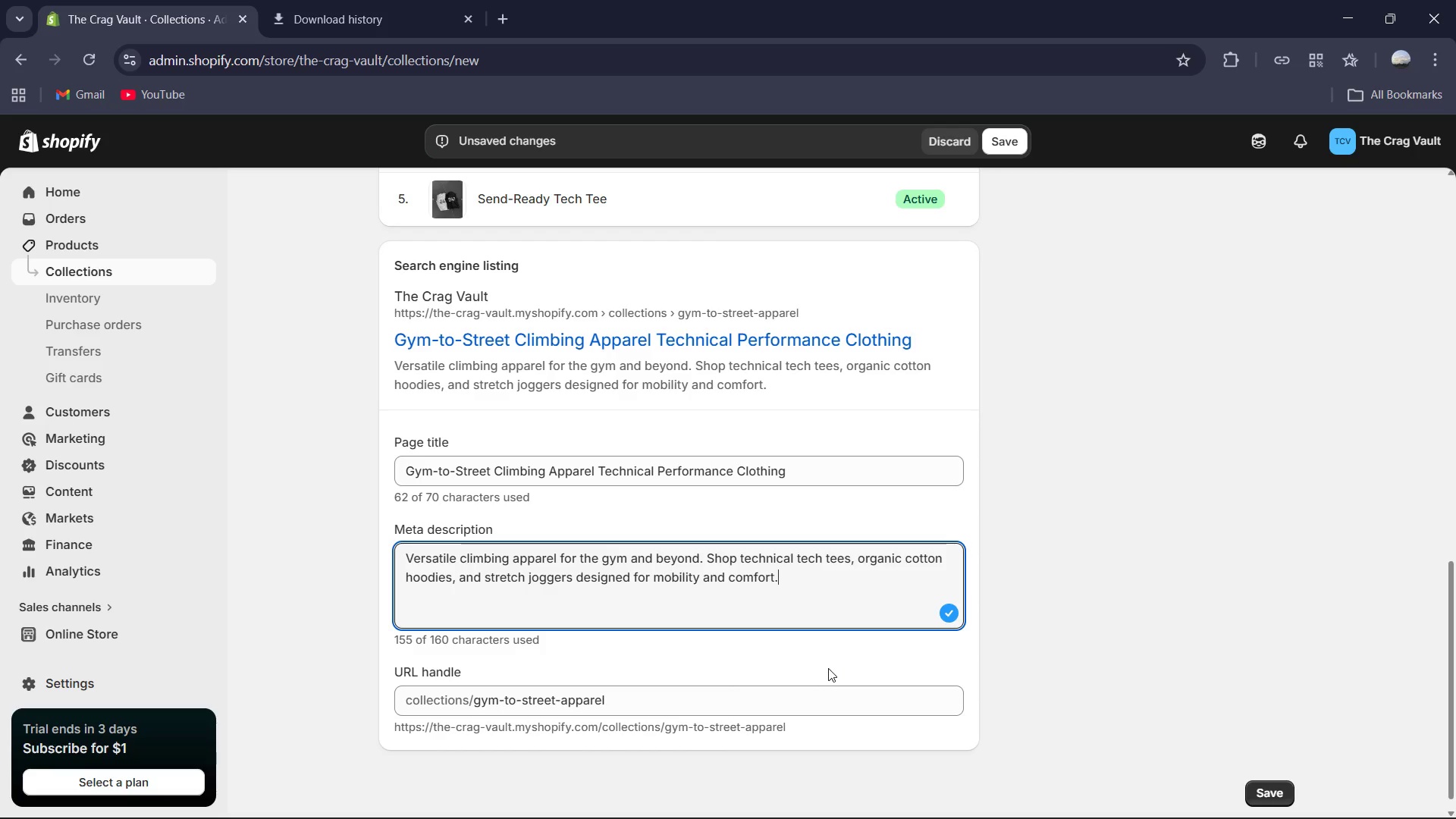 
scroll: coordinate [827, 668], scroll_direction: up, amount: 12.0
 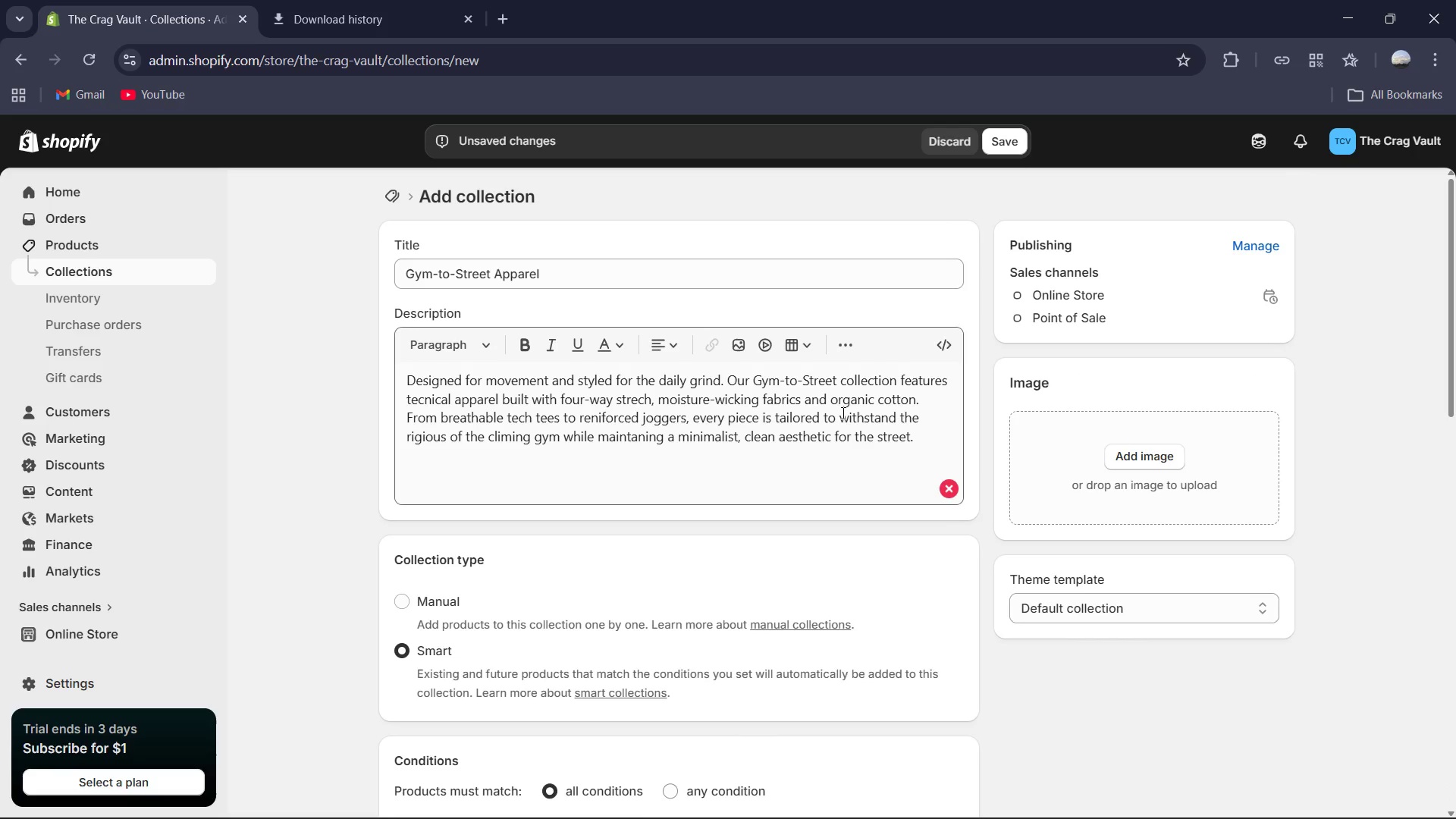 
left_click([836, 417])
 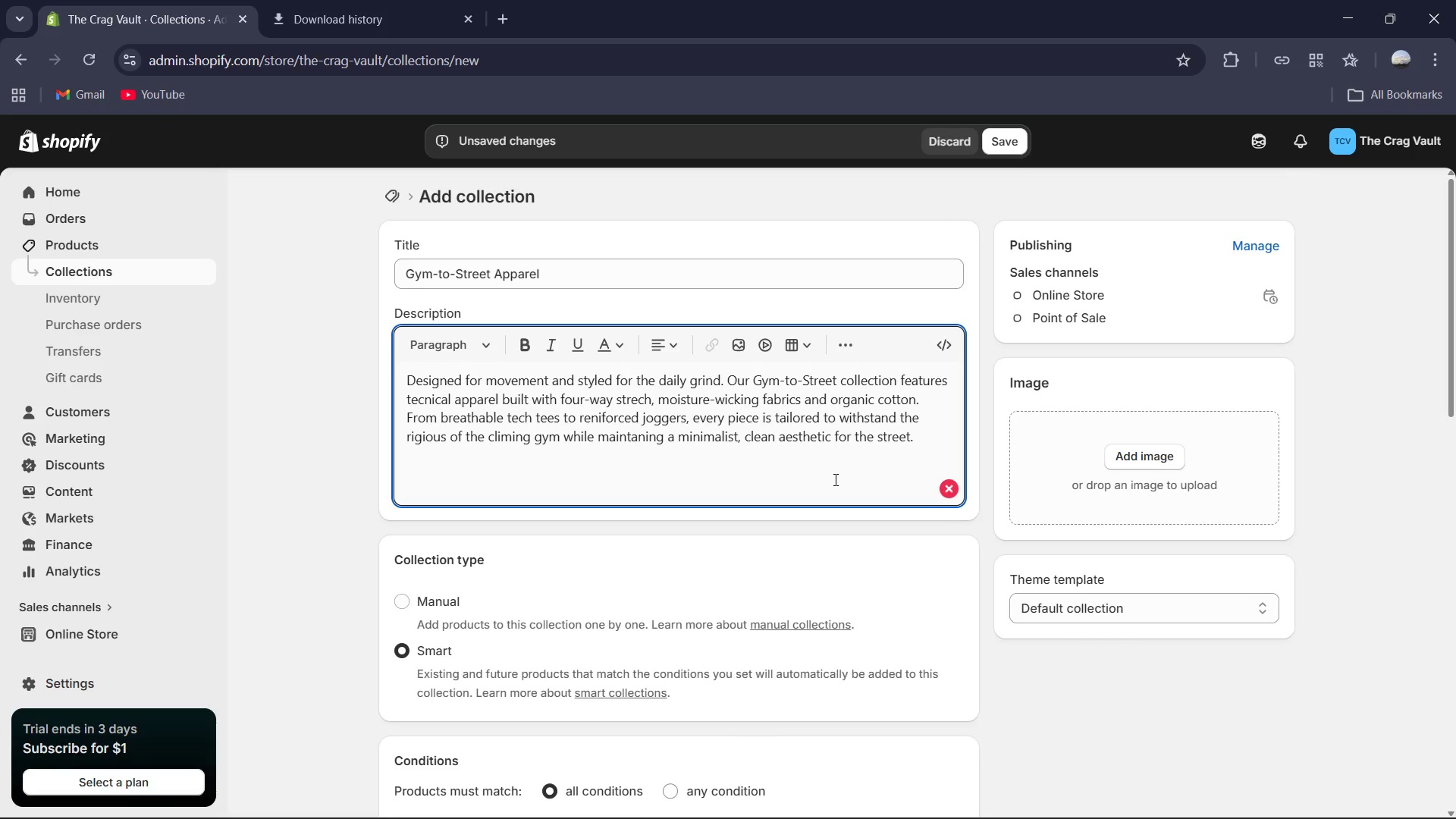 
key(Control+A)
 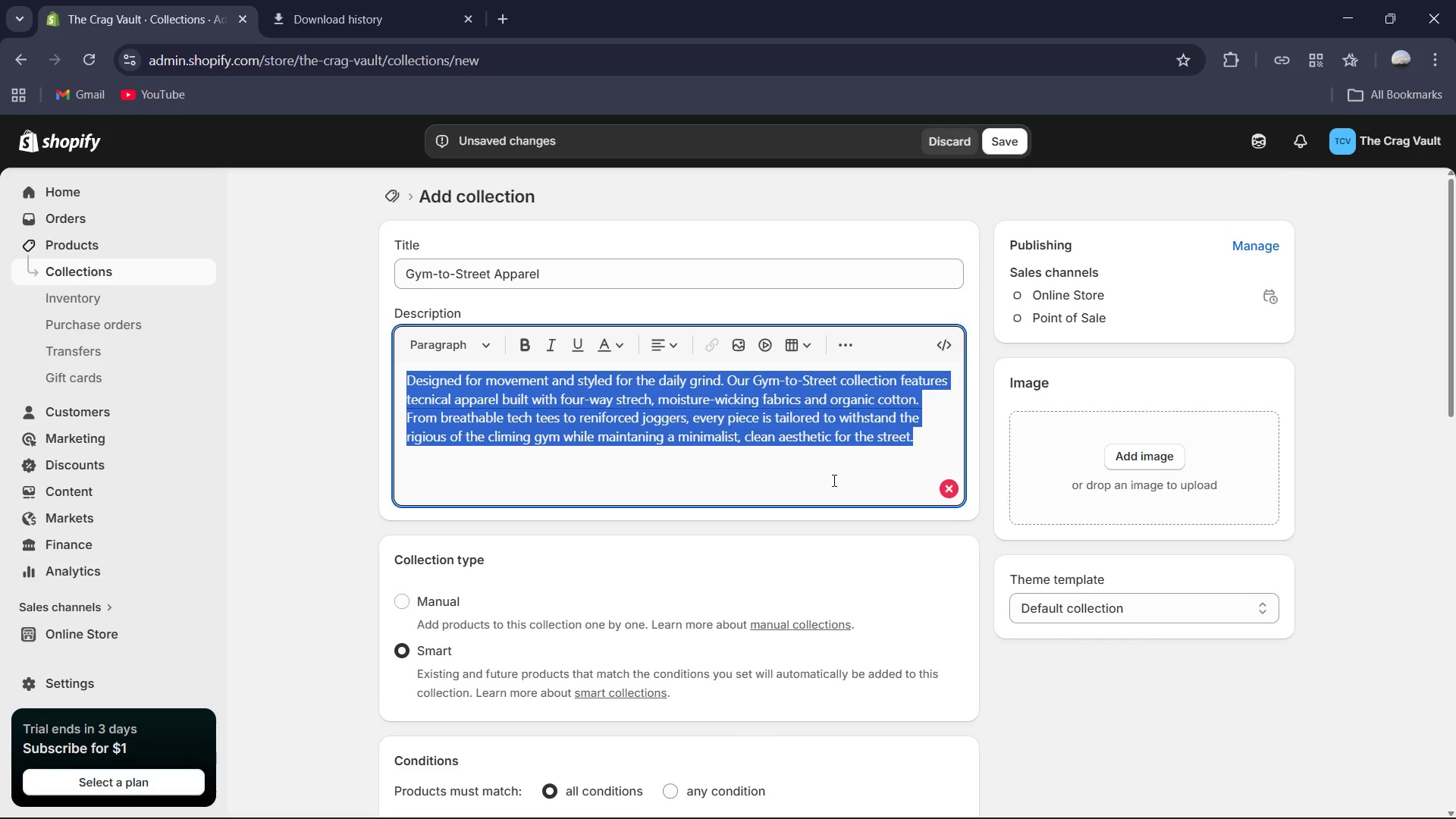 
key(Control+C)
 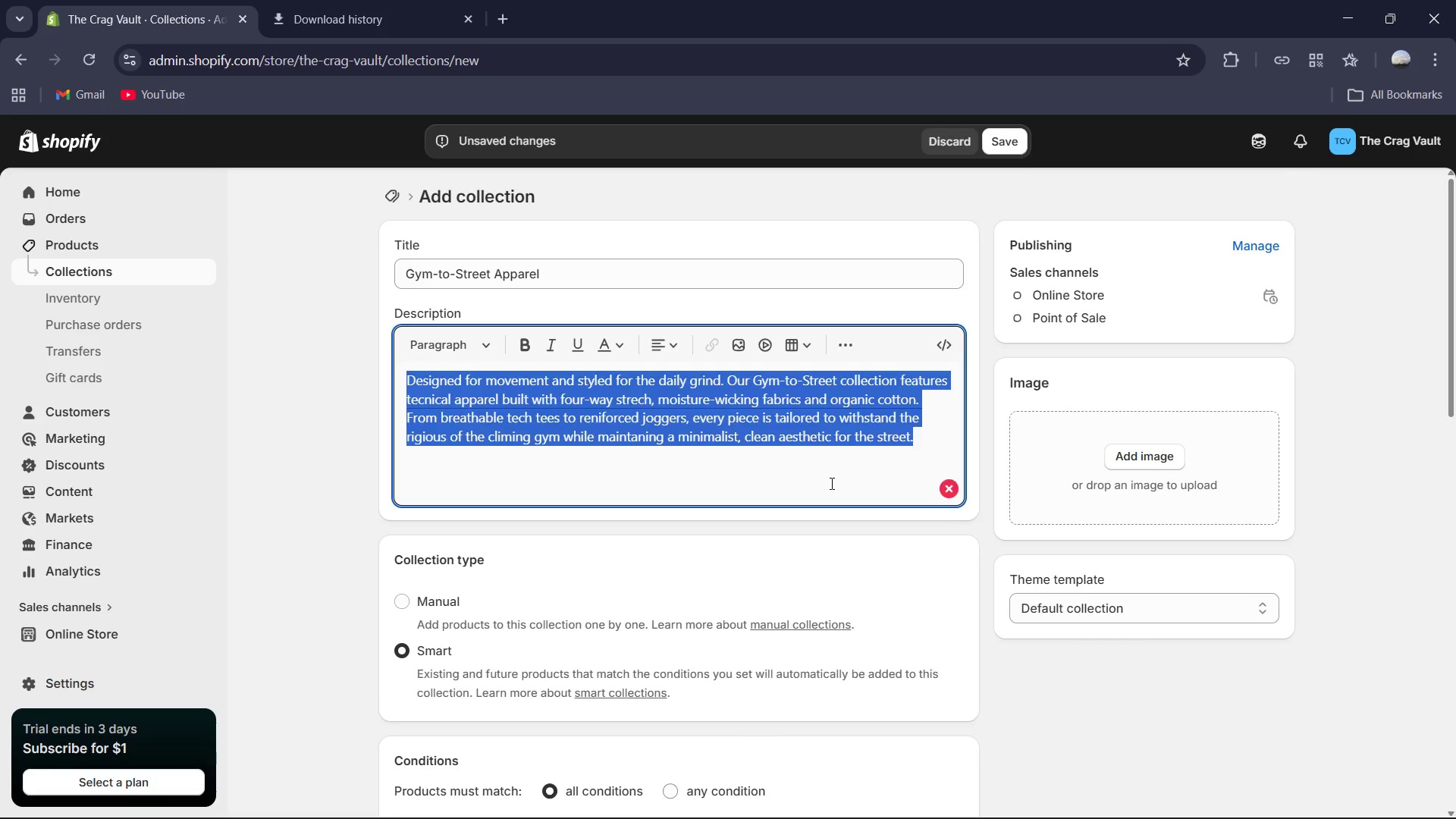 
key(Backspace)
 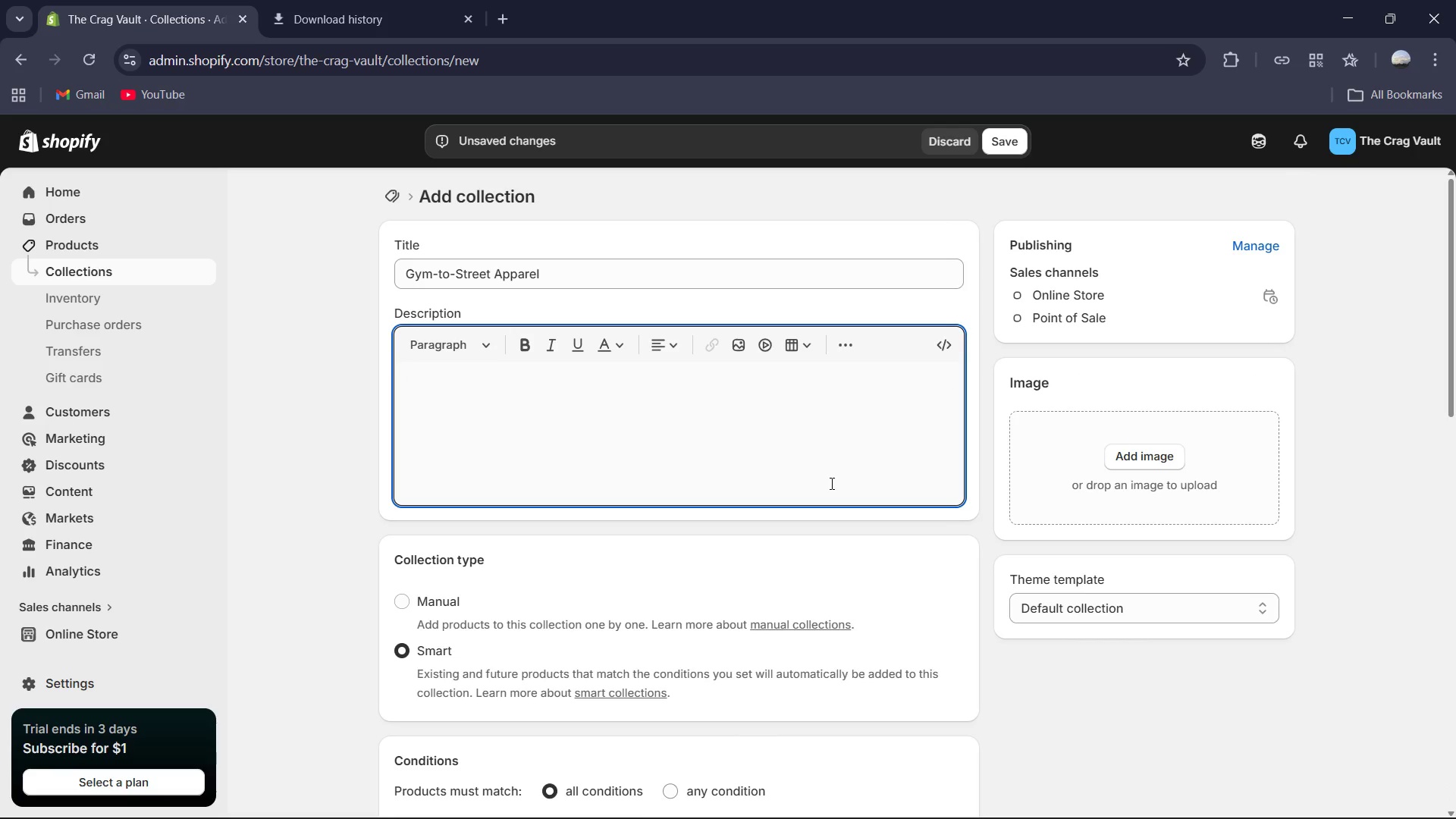 
key(Control+V)
 